 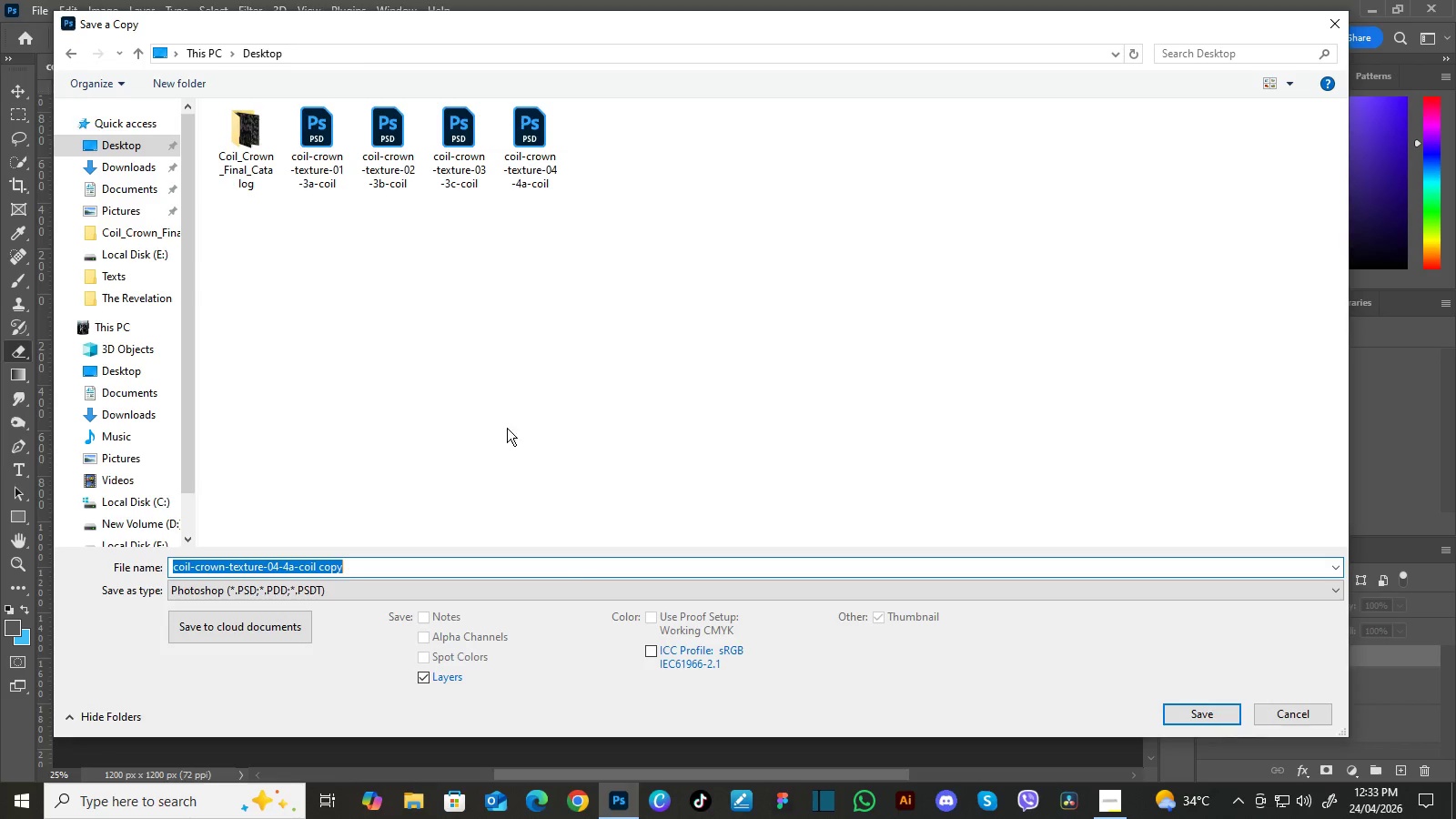 
key(Control+V)
 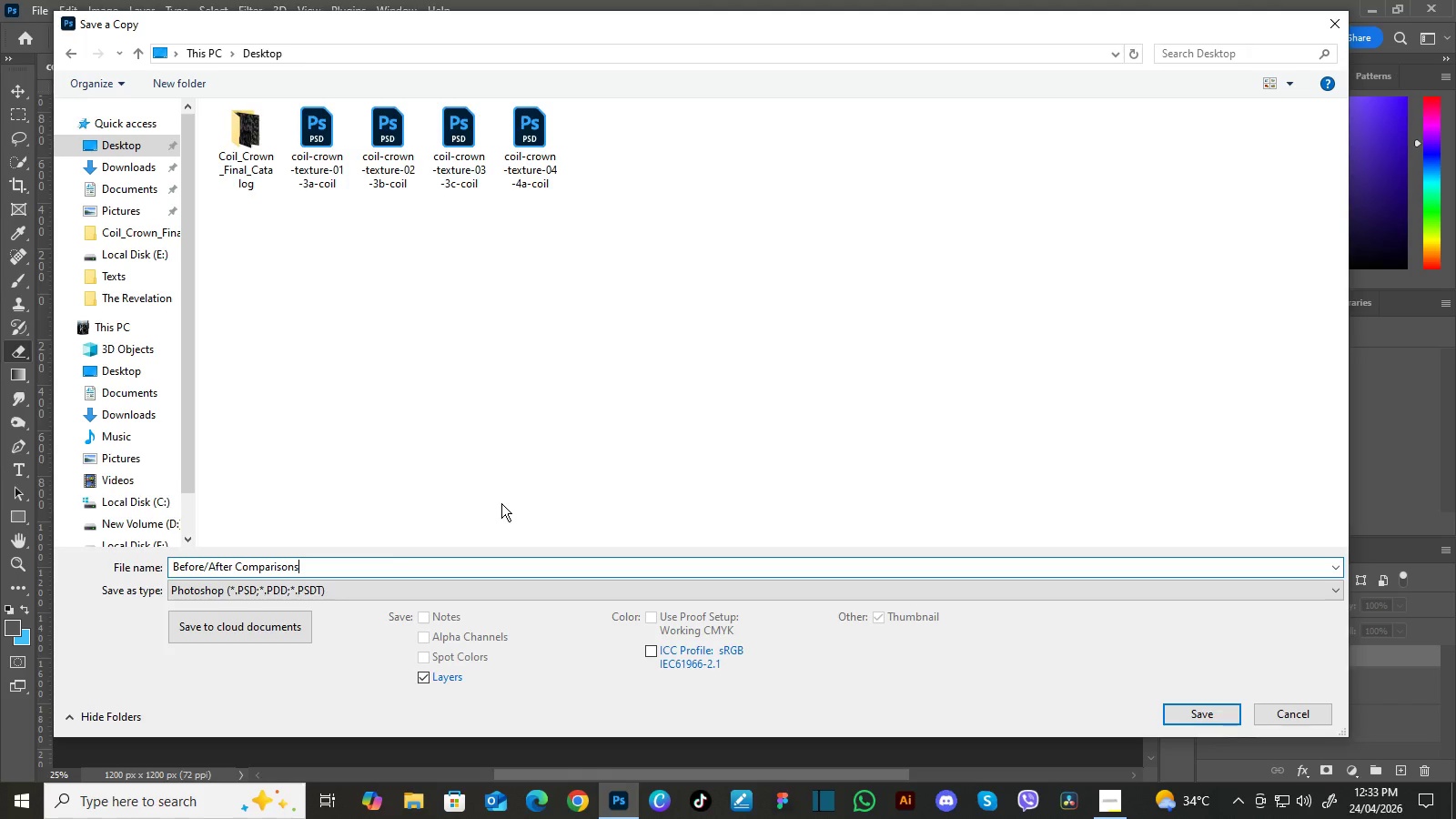 
key(Space)
 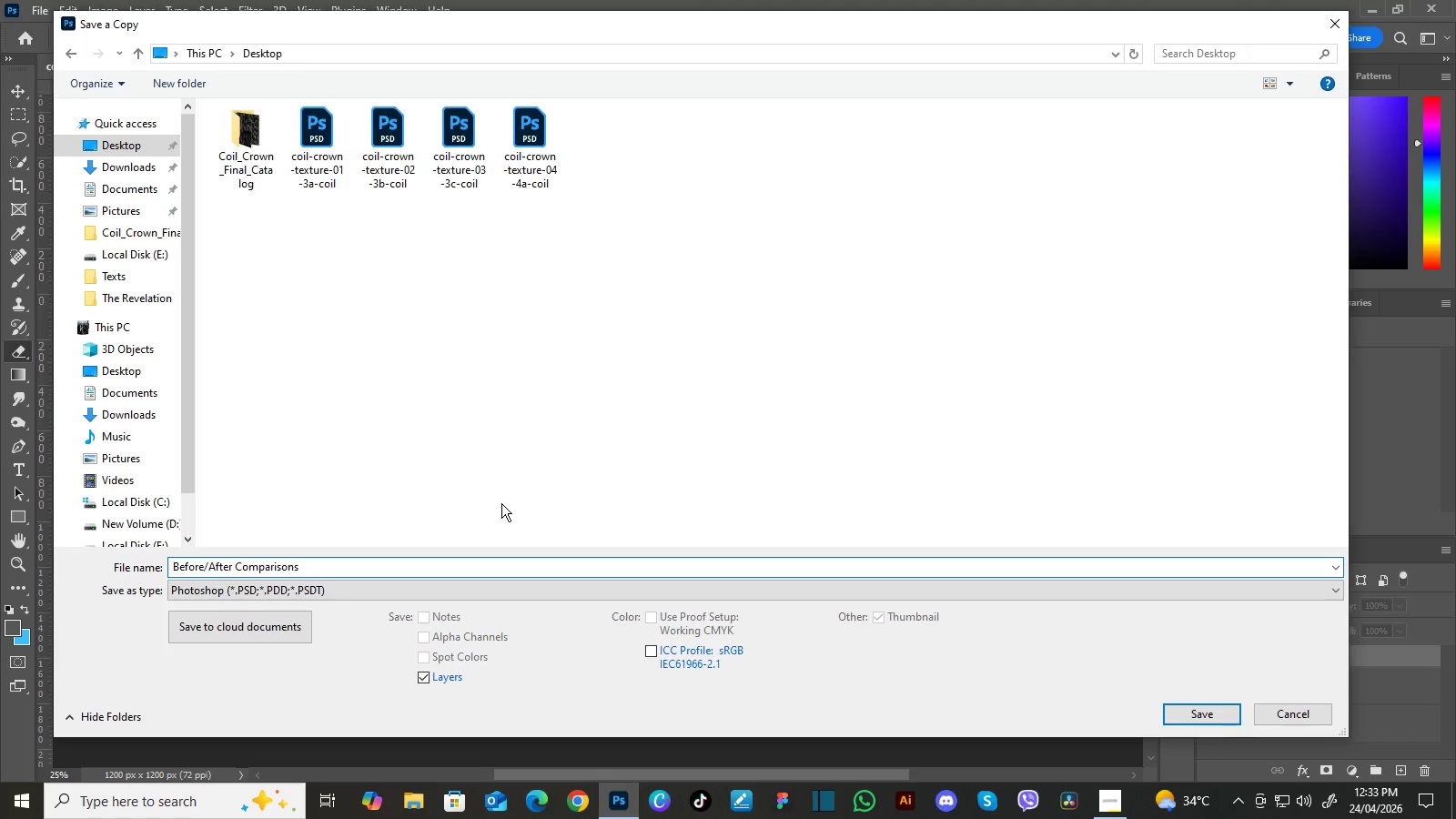 
key(1)
 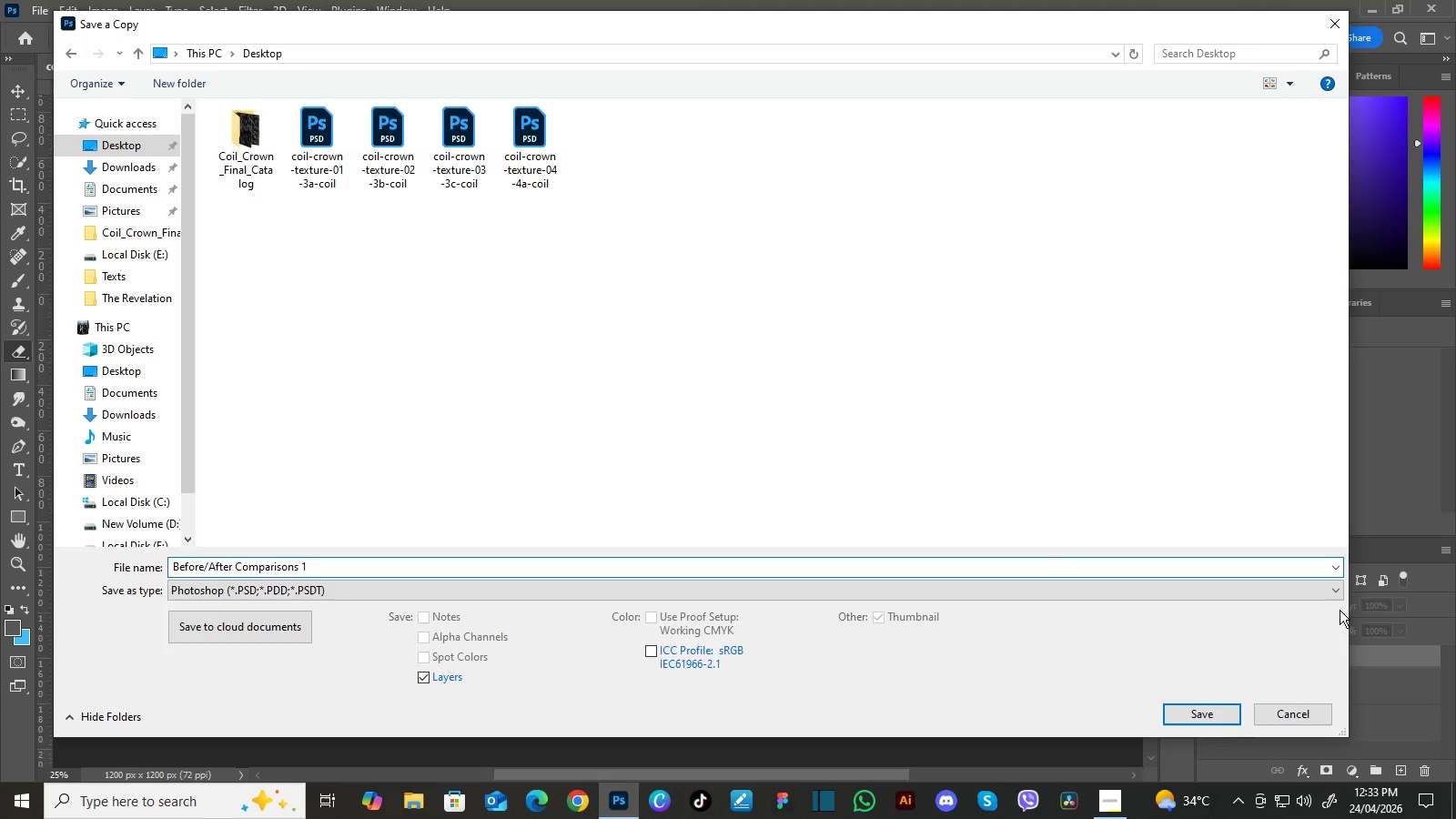 
left_click([1341, 592])
 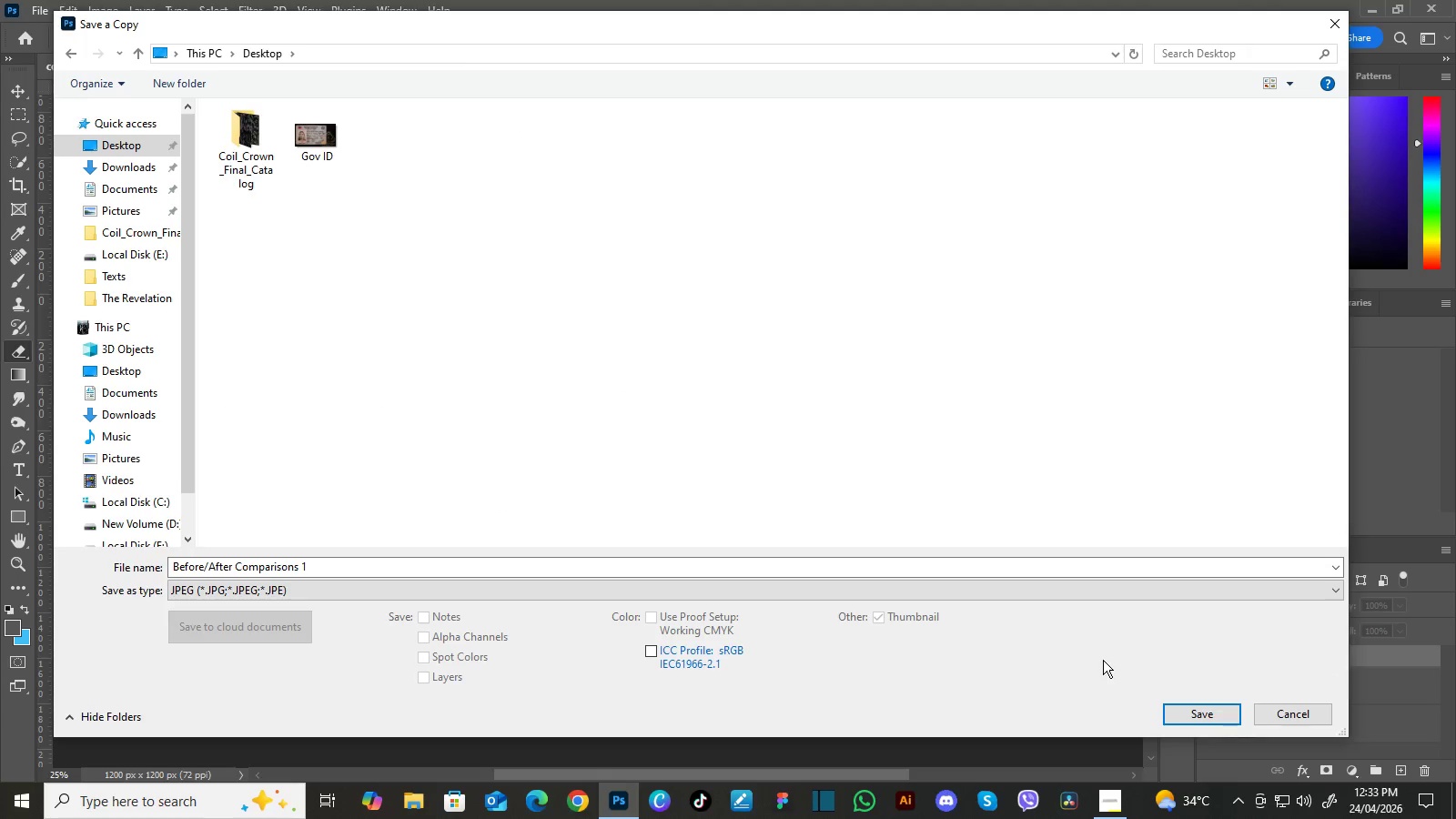 
wait(5.09)
 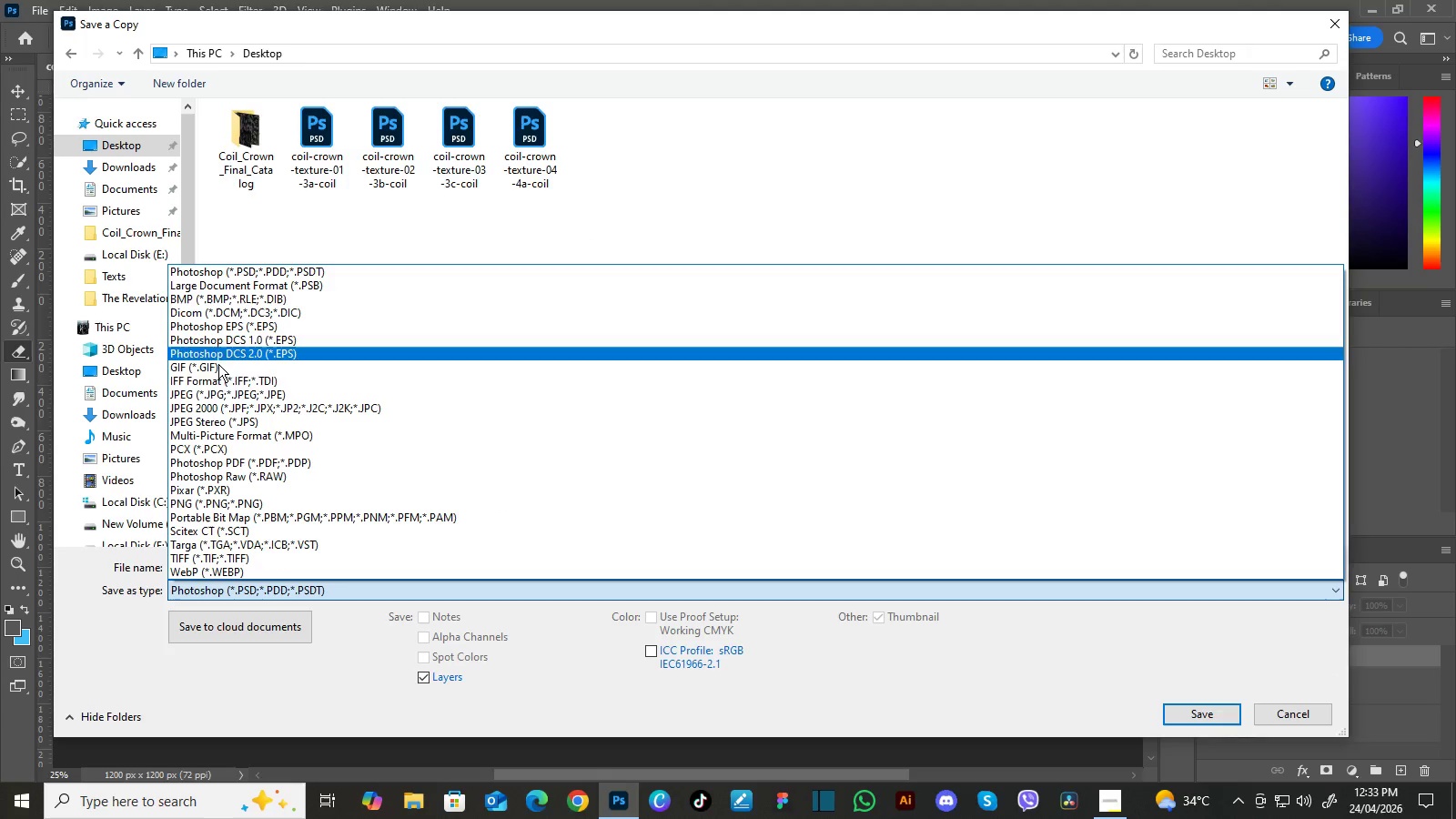 
left_click([1212, 716])
 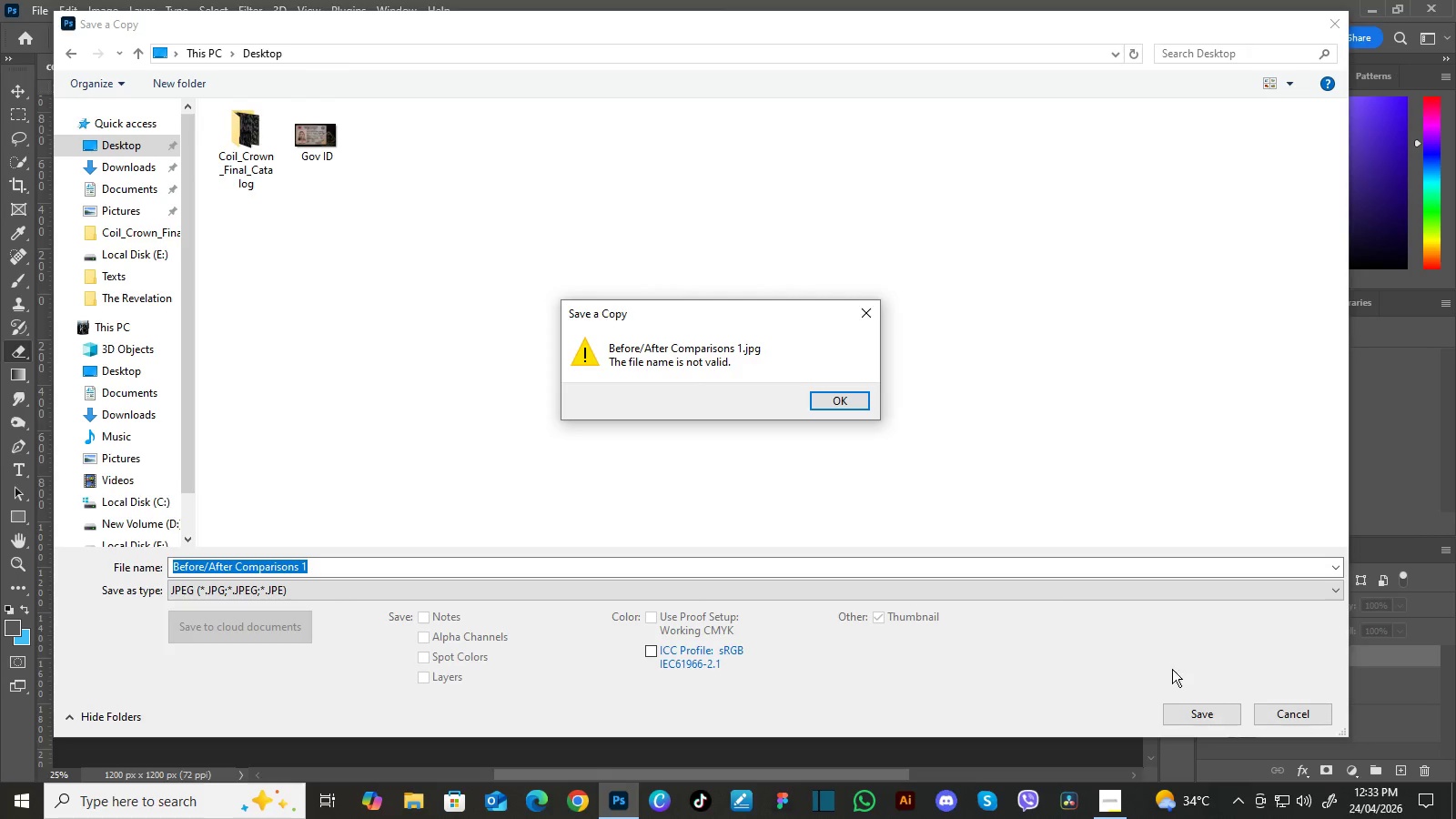 
left_click([865, 403])
 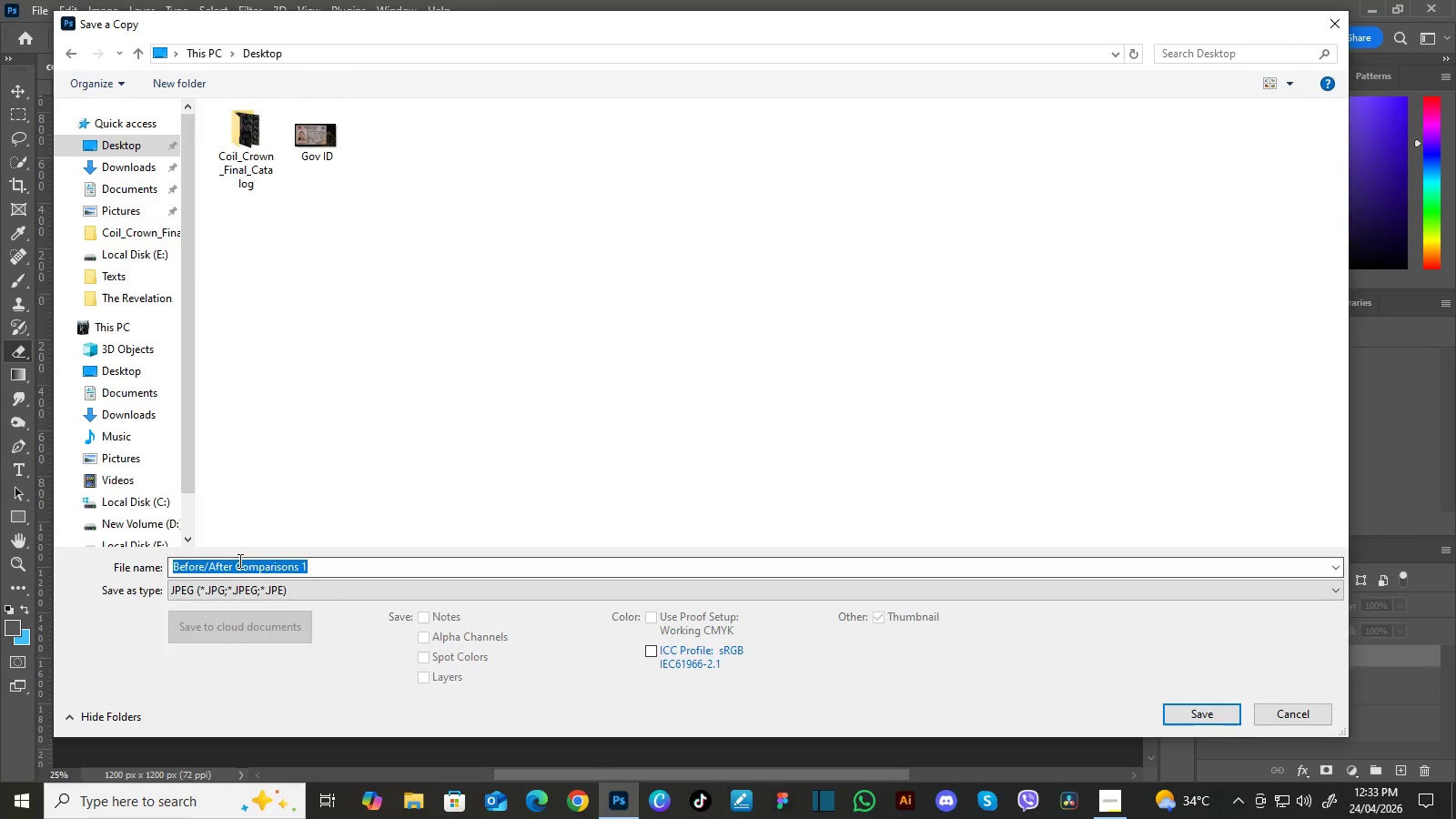 
left_click([238, 561])
 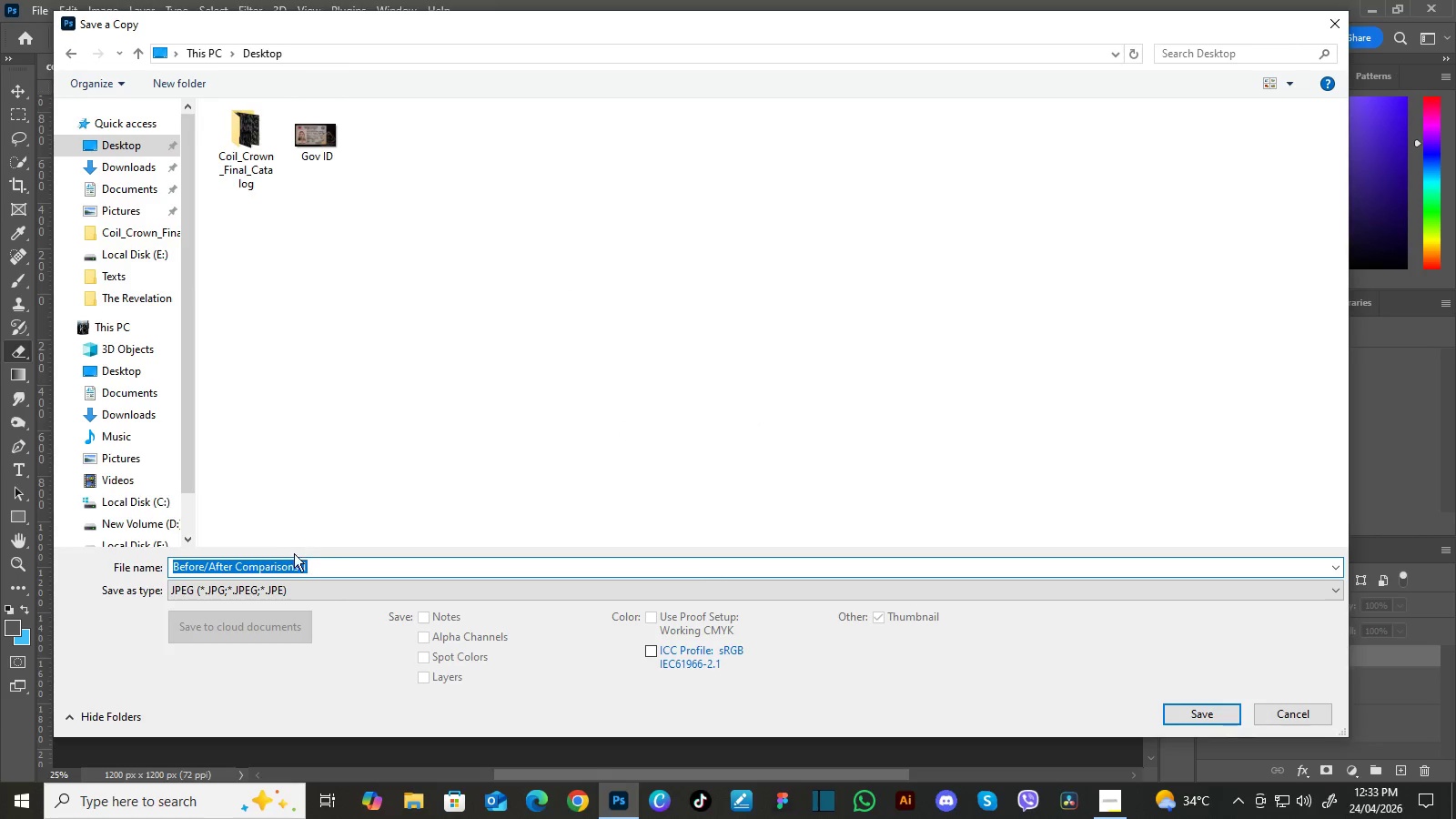 
left_click([299, 561])
 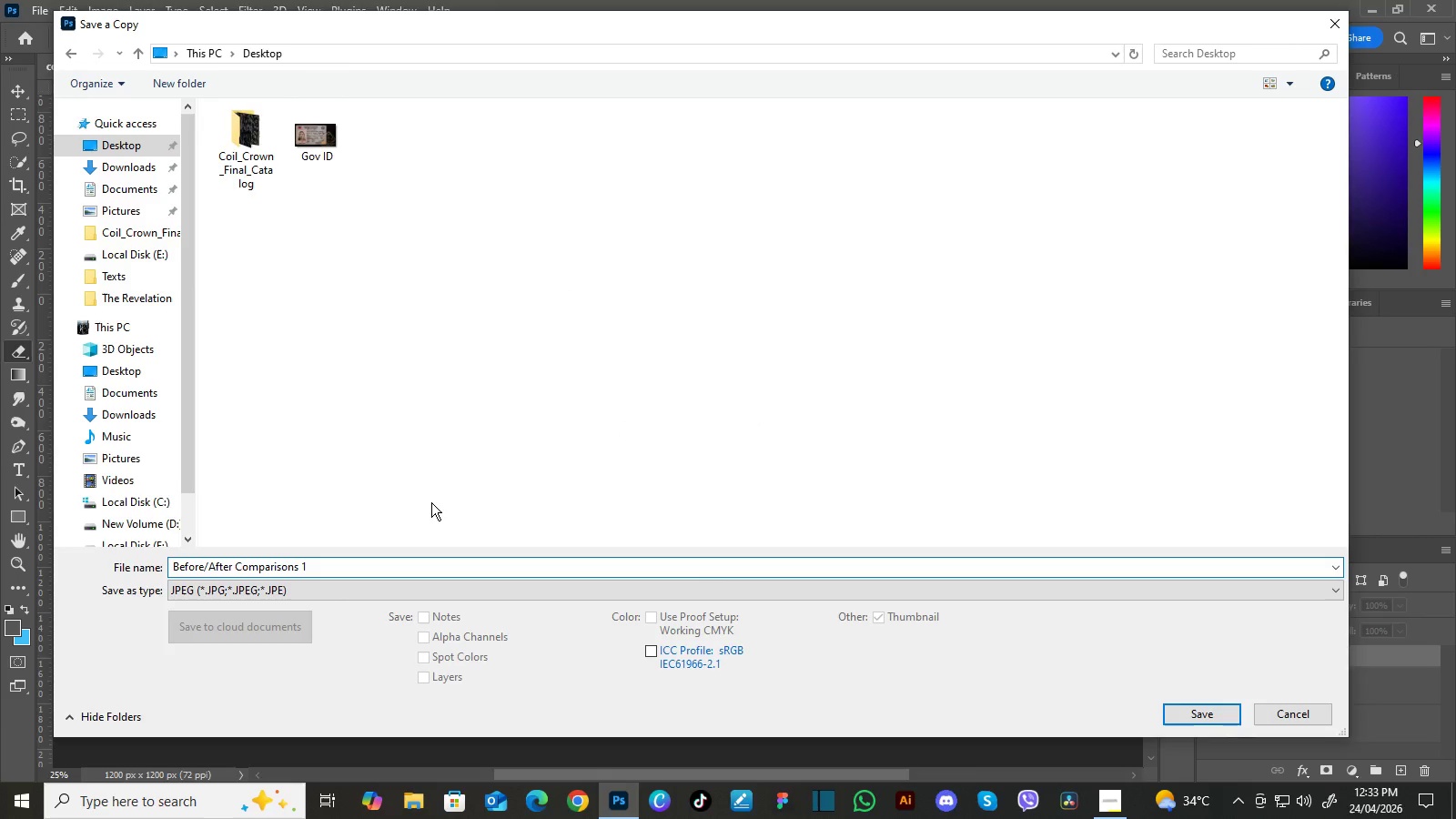 
key(ArrowLeft)
 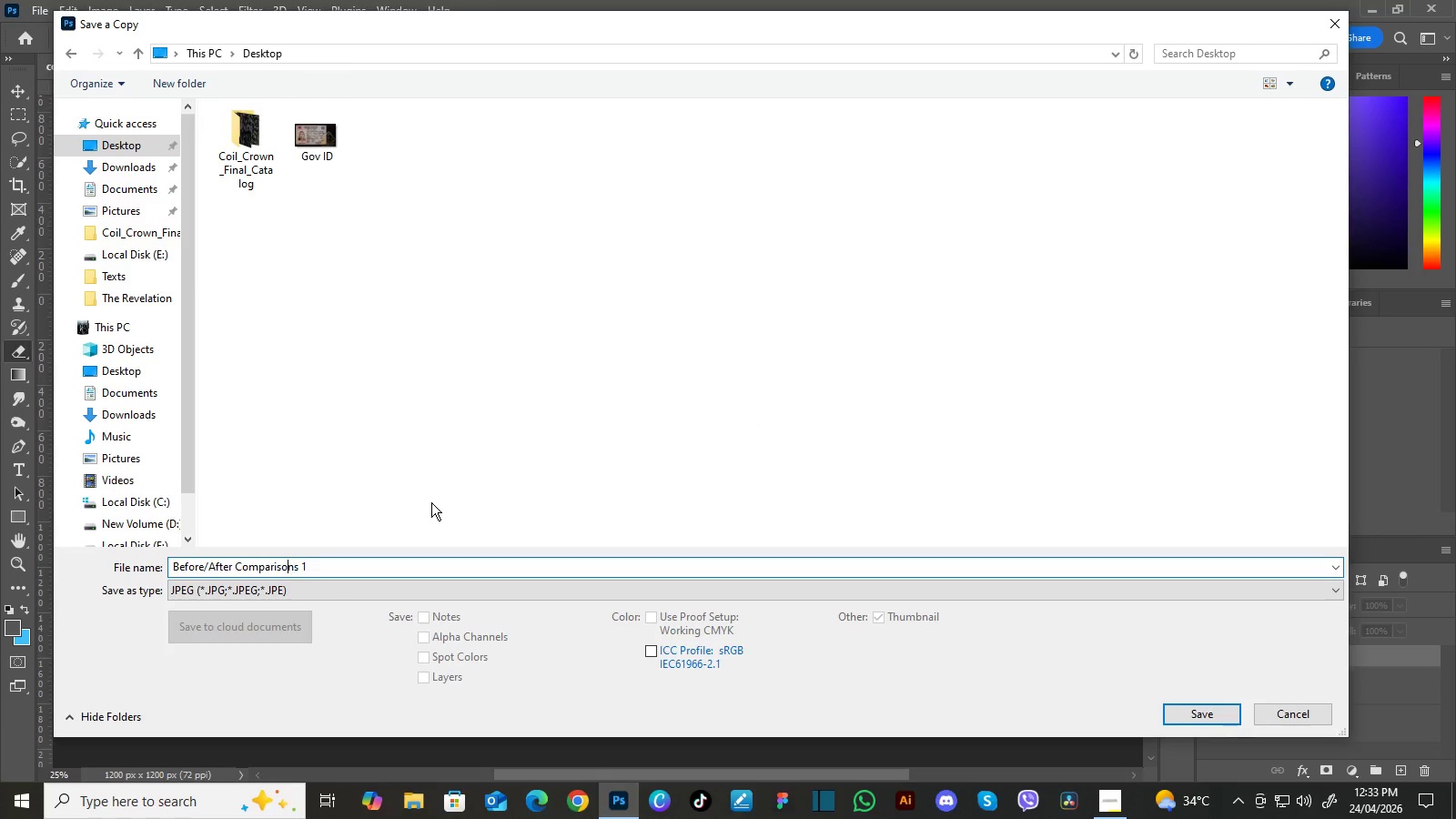 
hold_key(key=ArrowLeft, duration=0.83)
 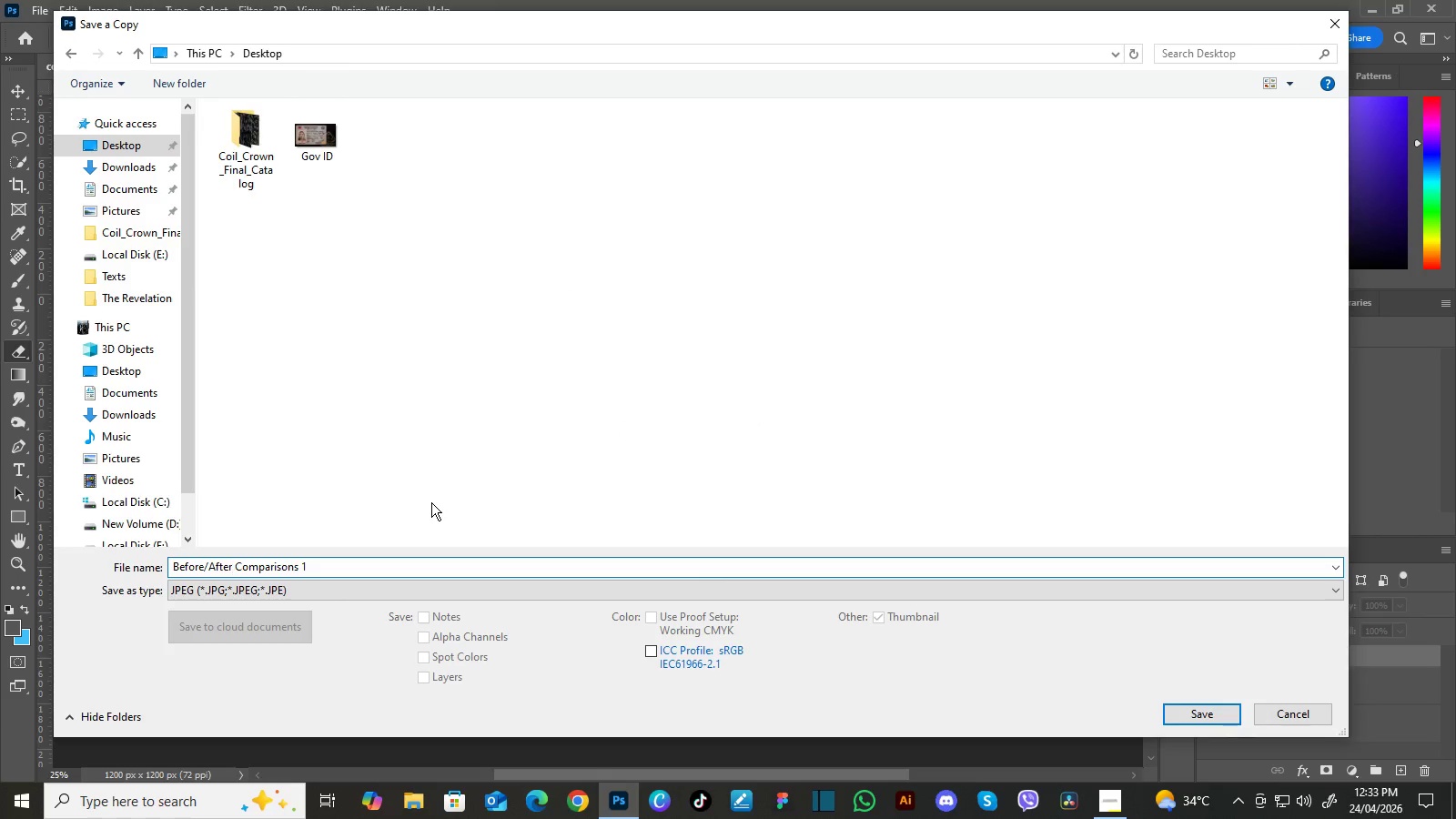 
key(ArrowLeft)
 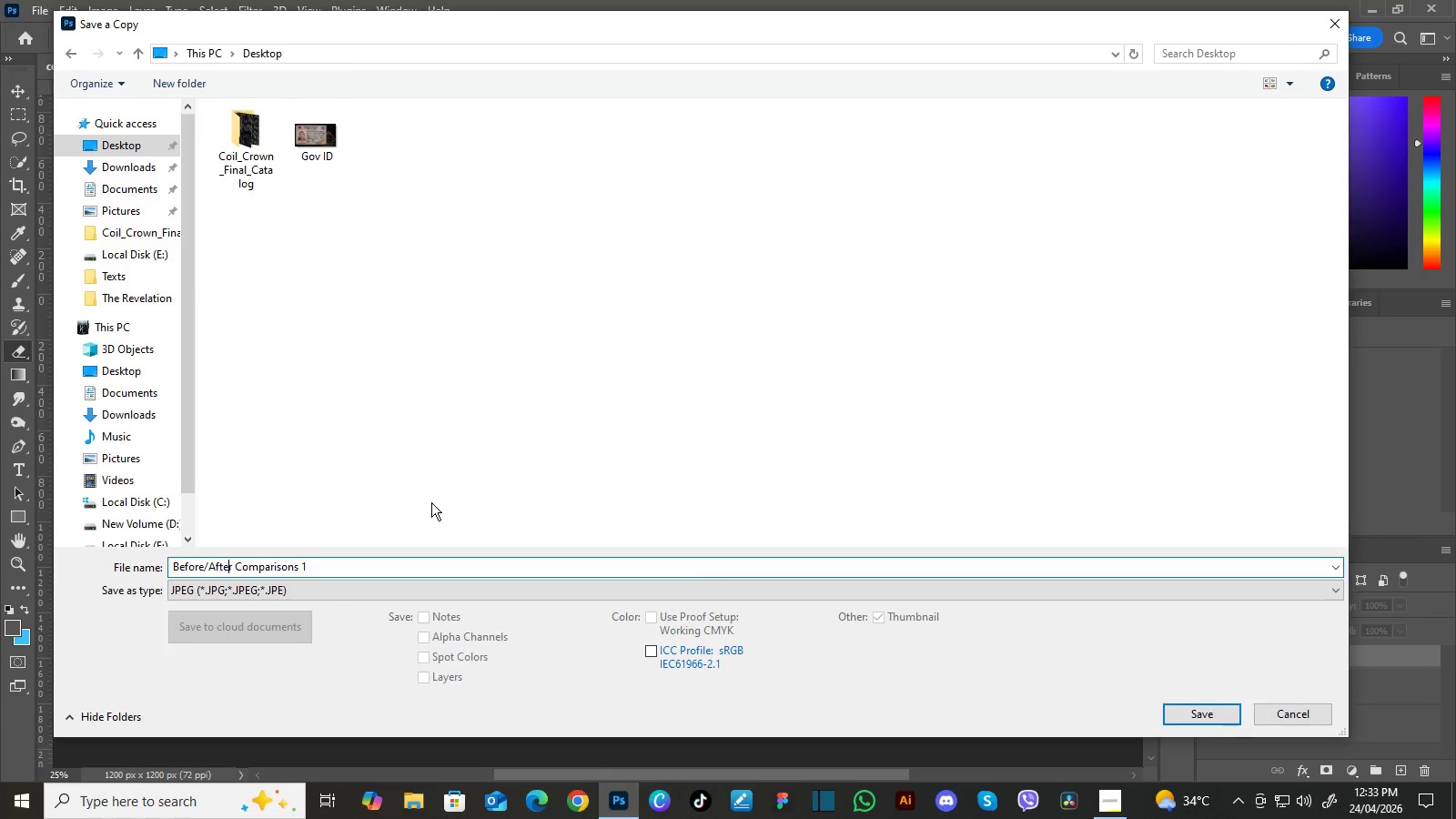 
key(ArrowLeft)
 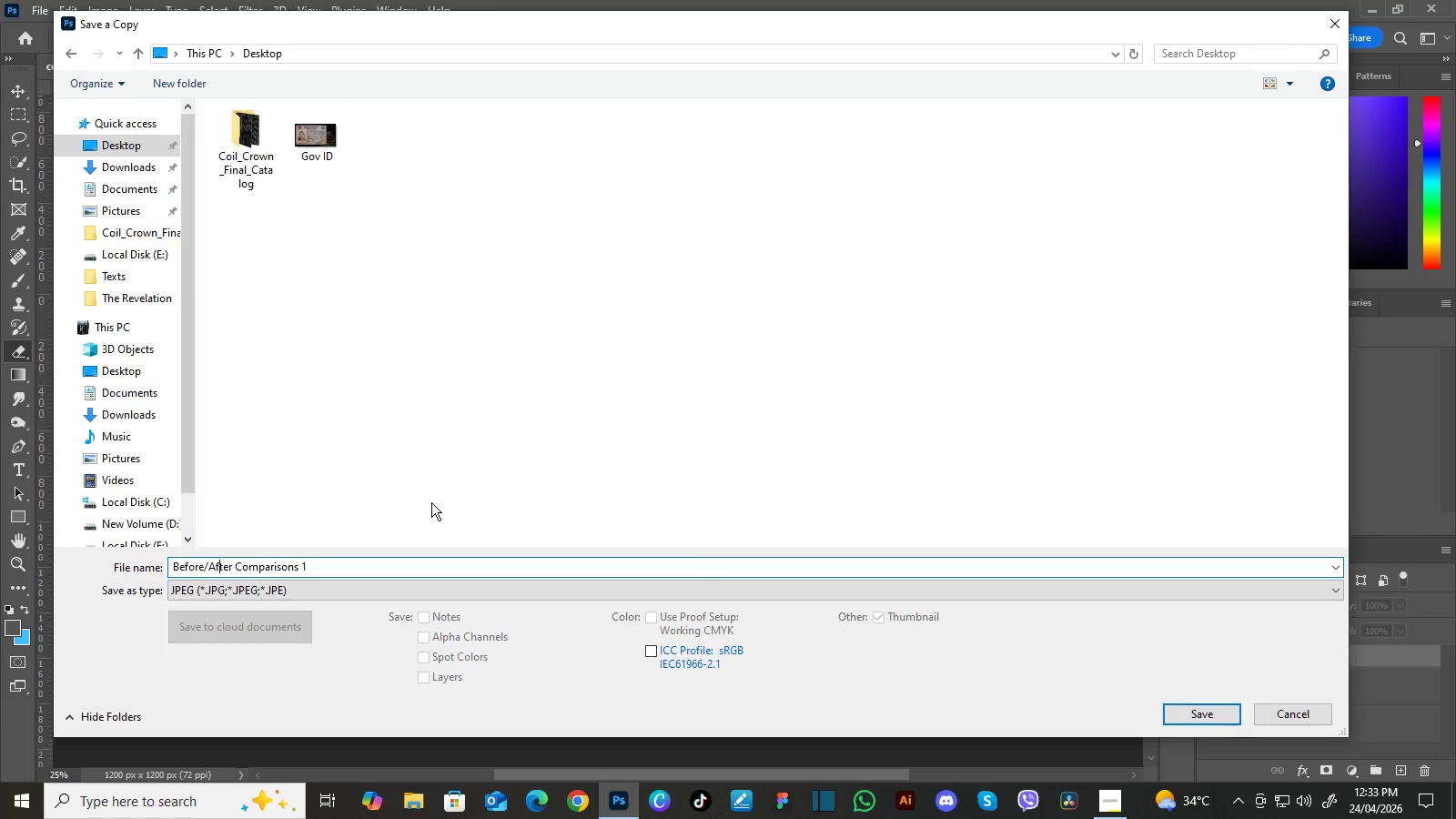 
key(ArrowLeft)
 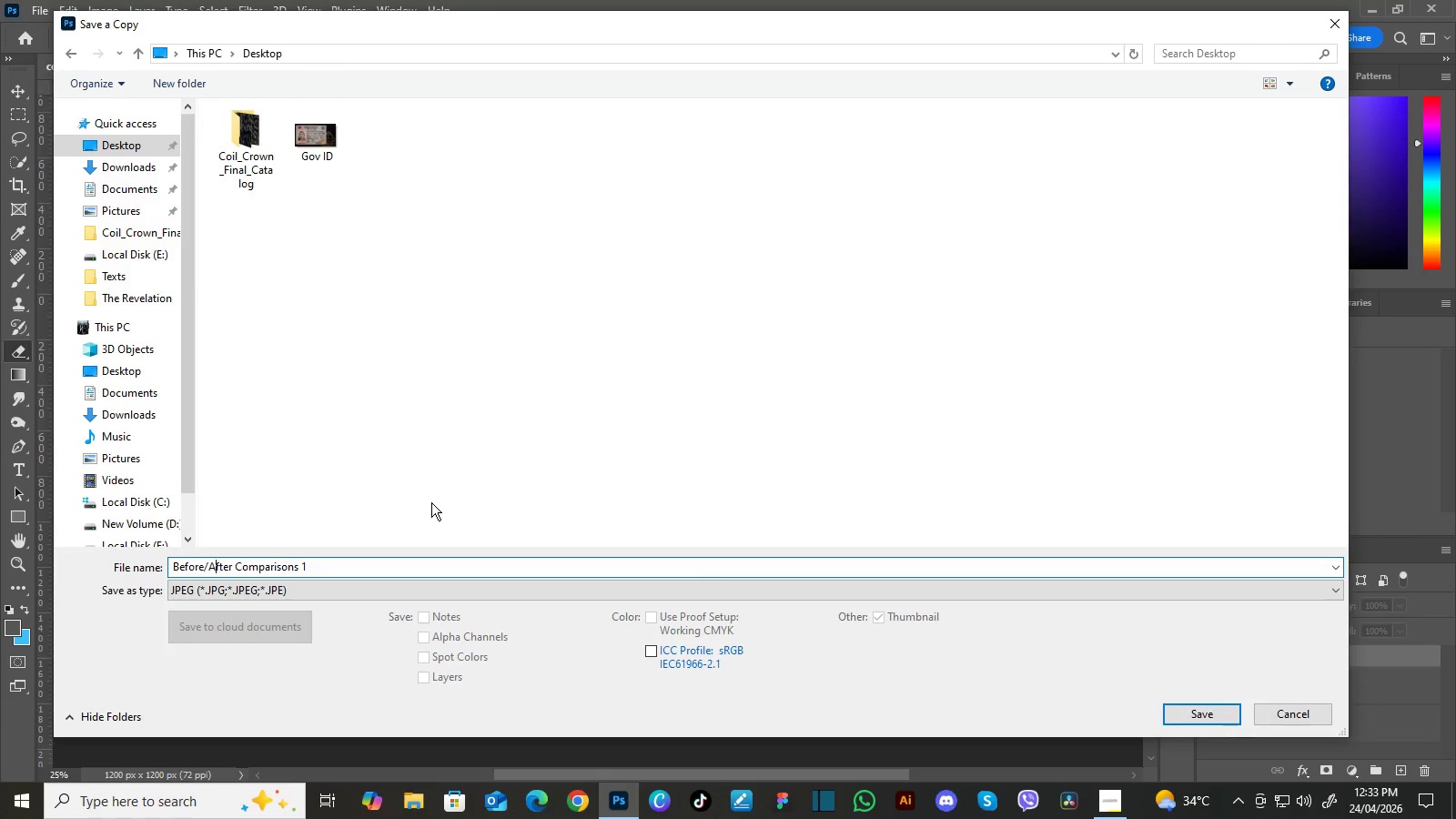 
key(ArrowLeft)
 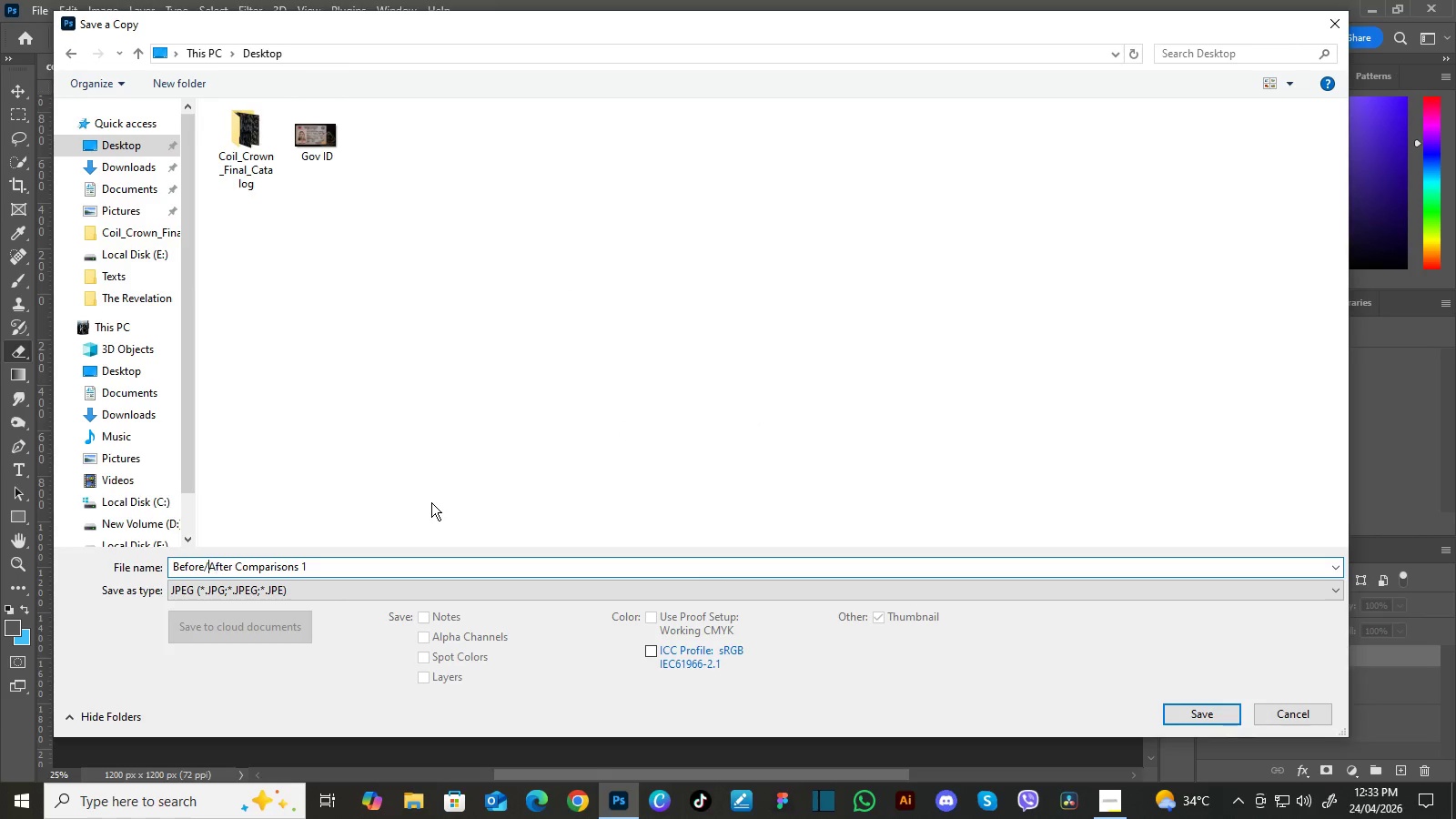 
key(ArrowLeft)
 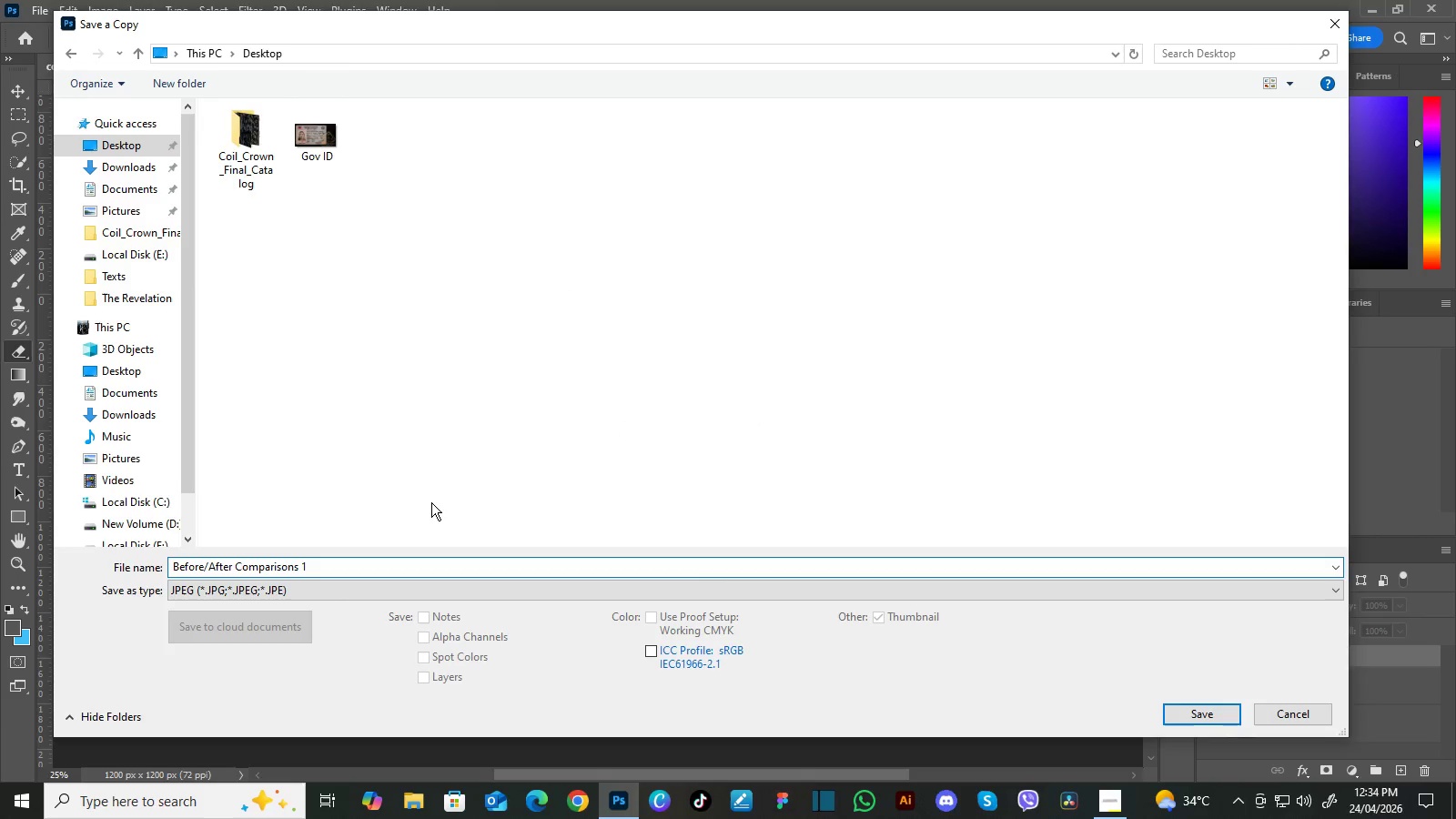 
key(Backspace)
 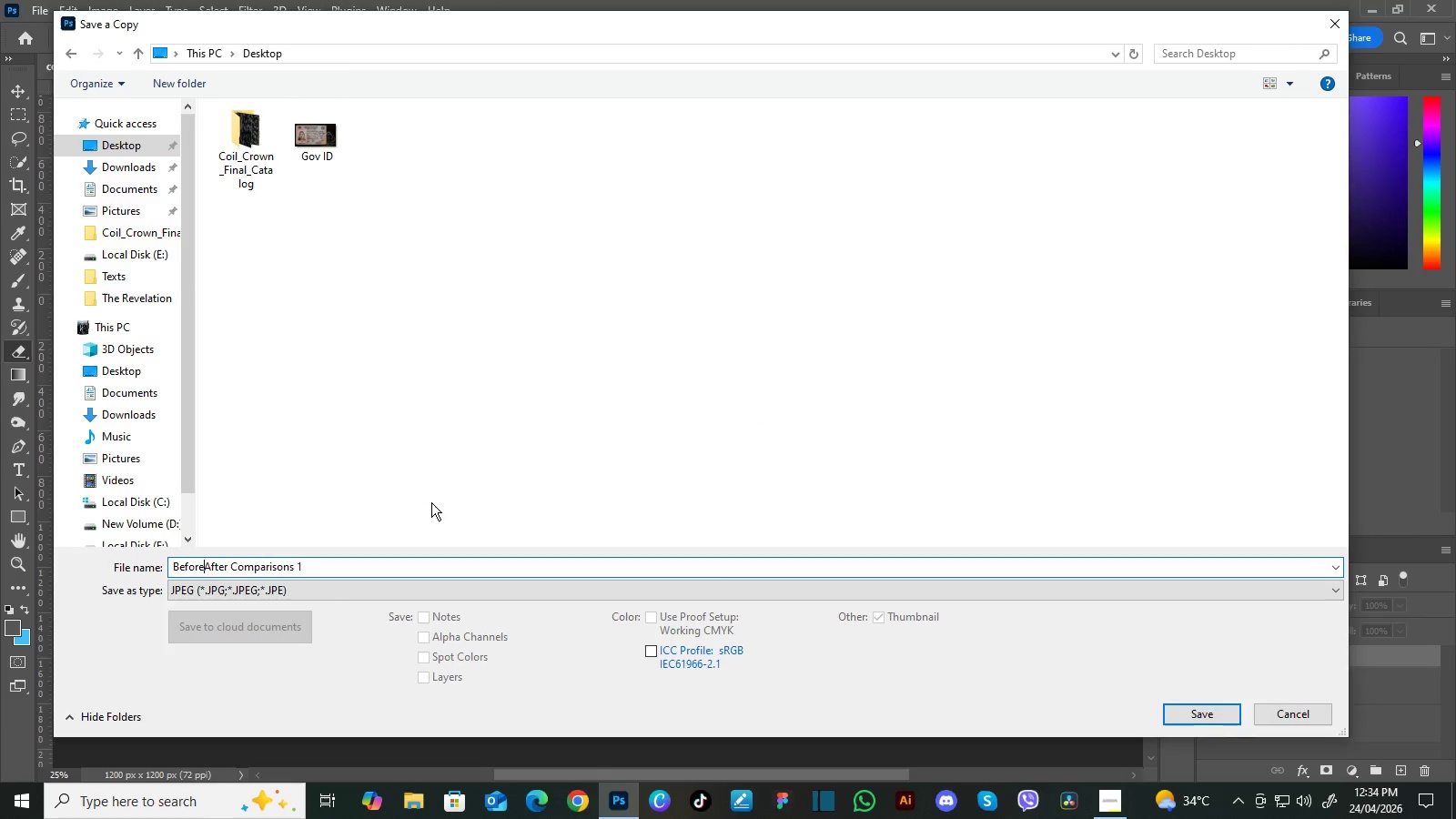 
key(Space)
 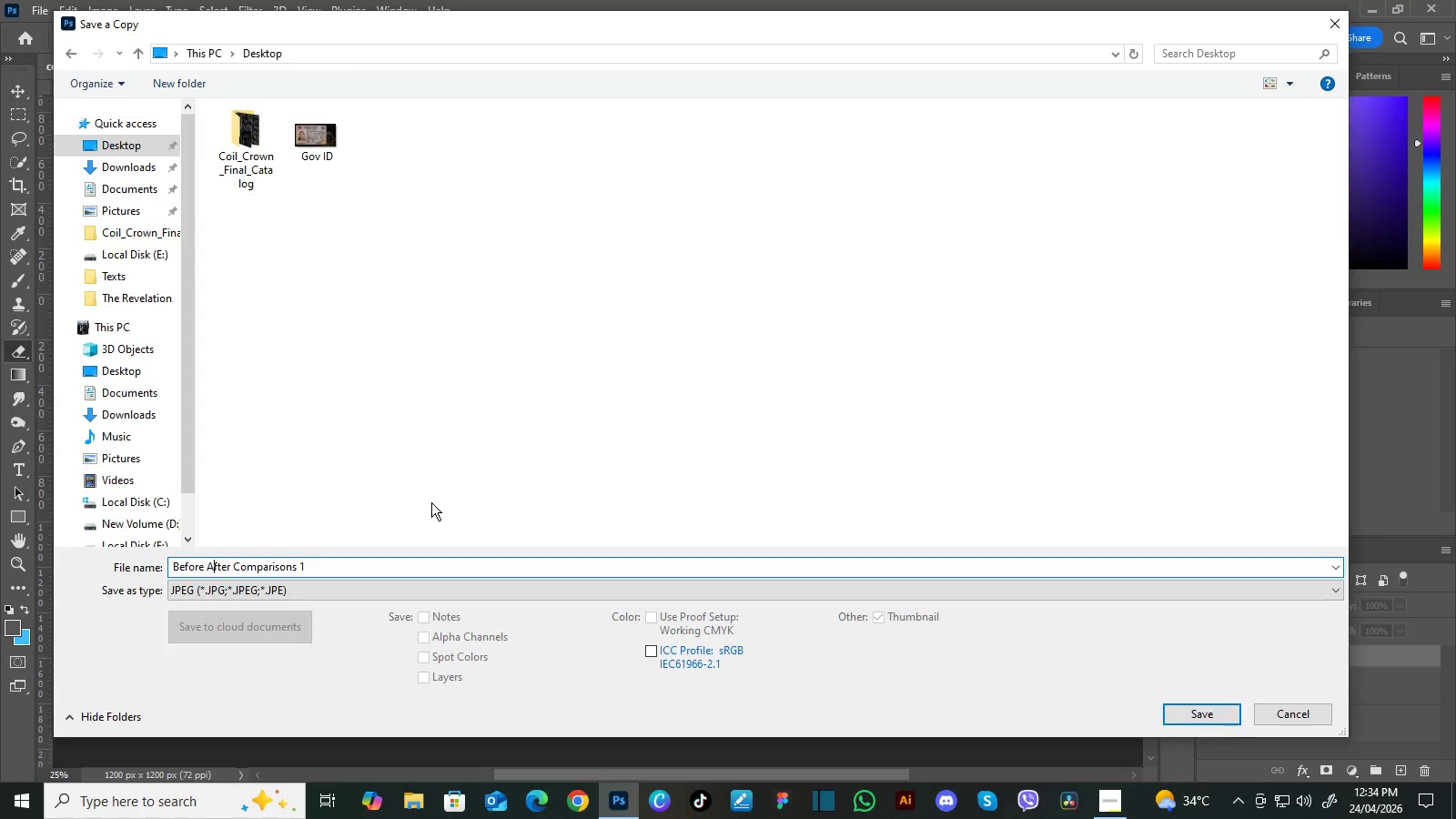 
hold_key(key=ArrowRight, duration=1.36)
 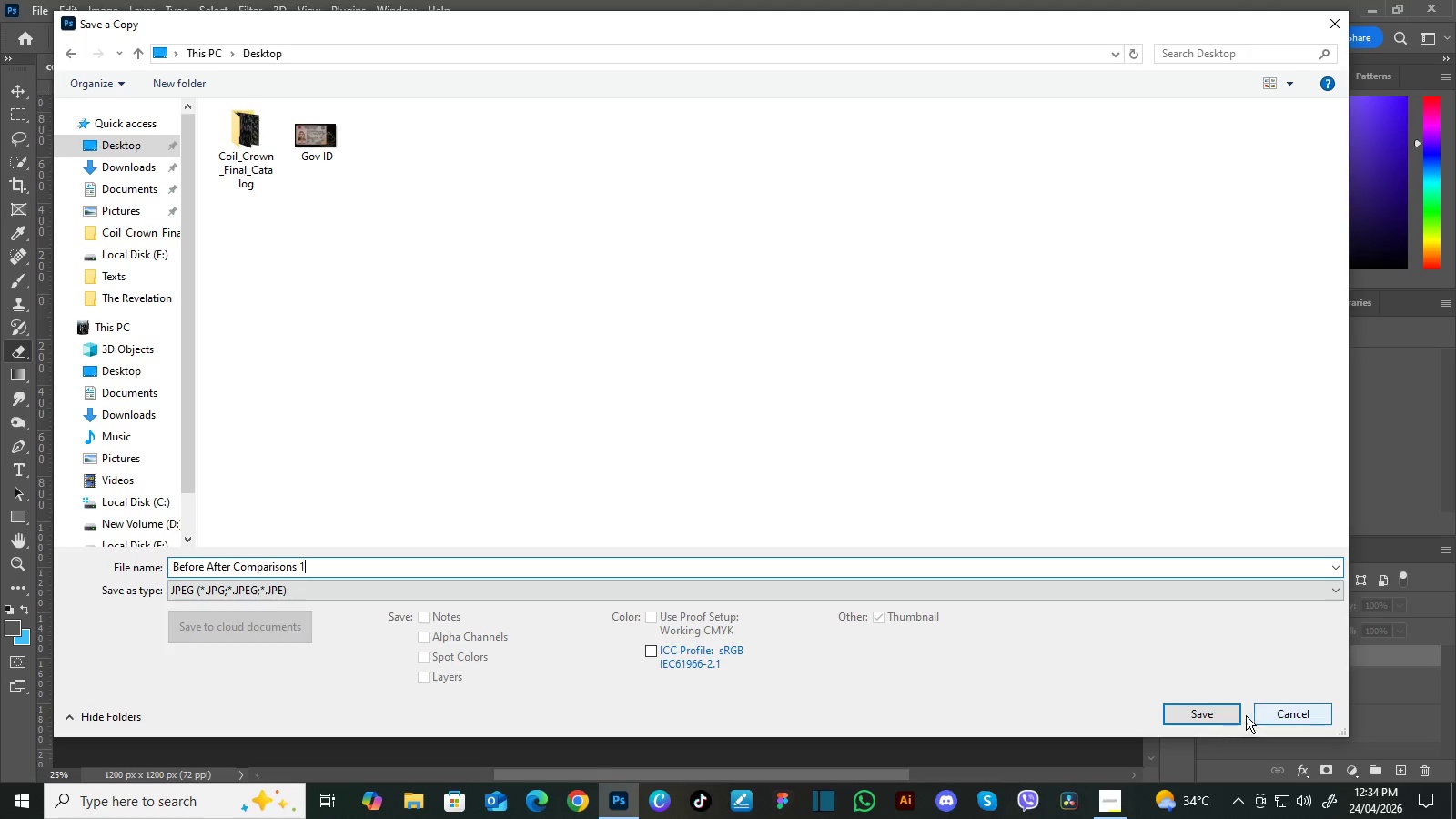 
left_click([1218, 714])
 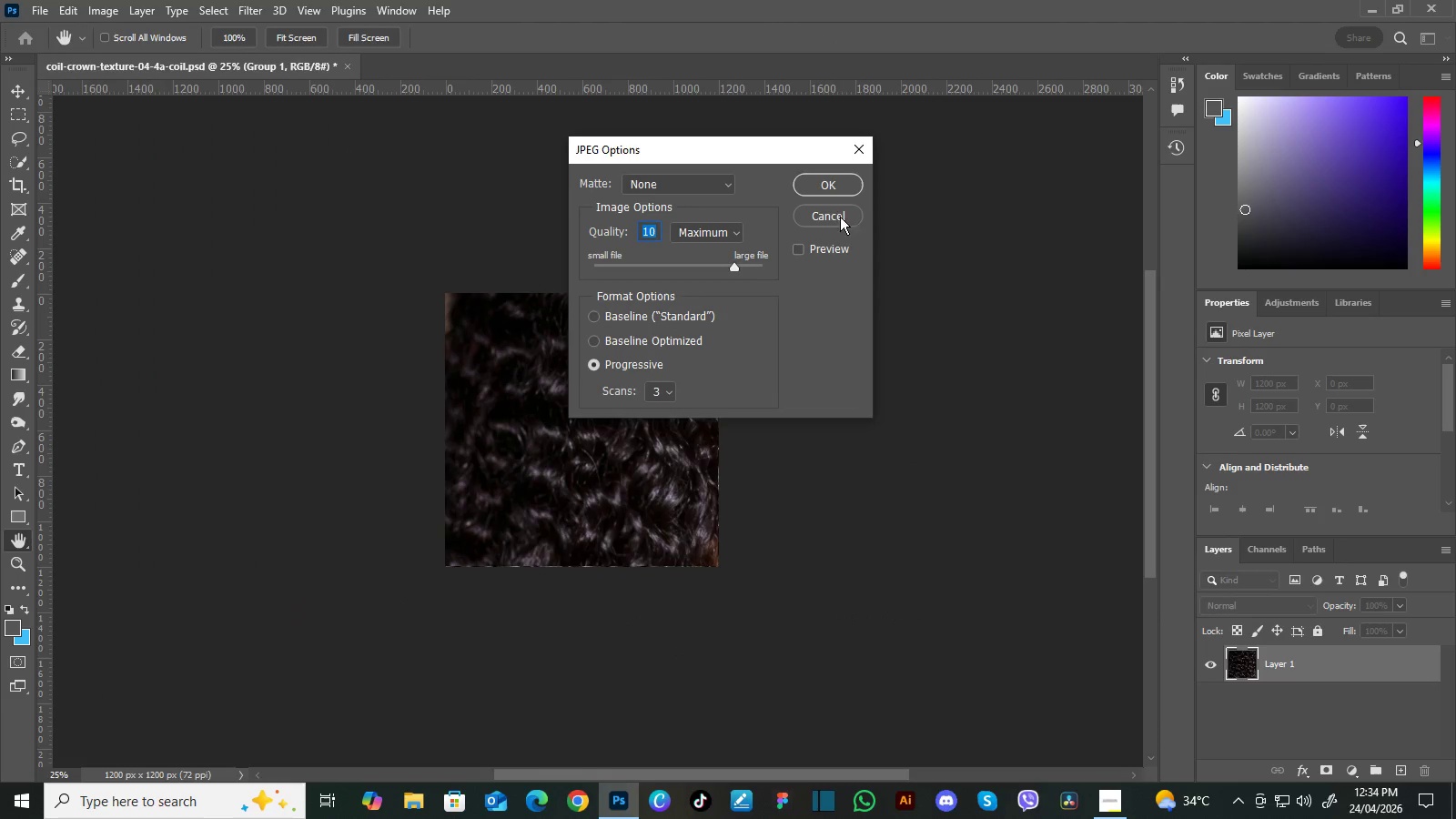 
left_click([838, 187])
 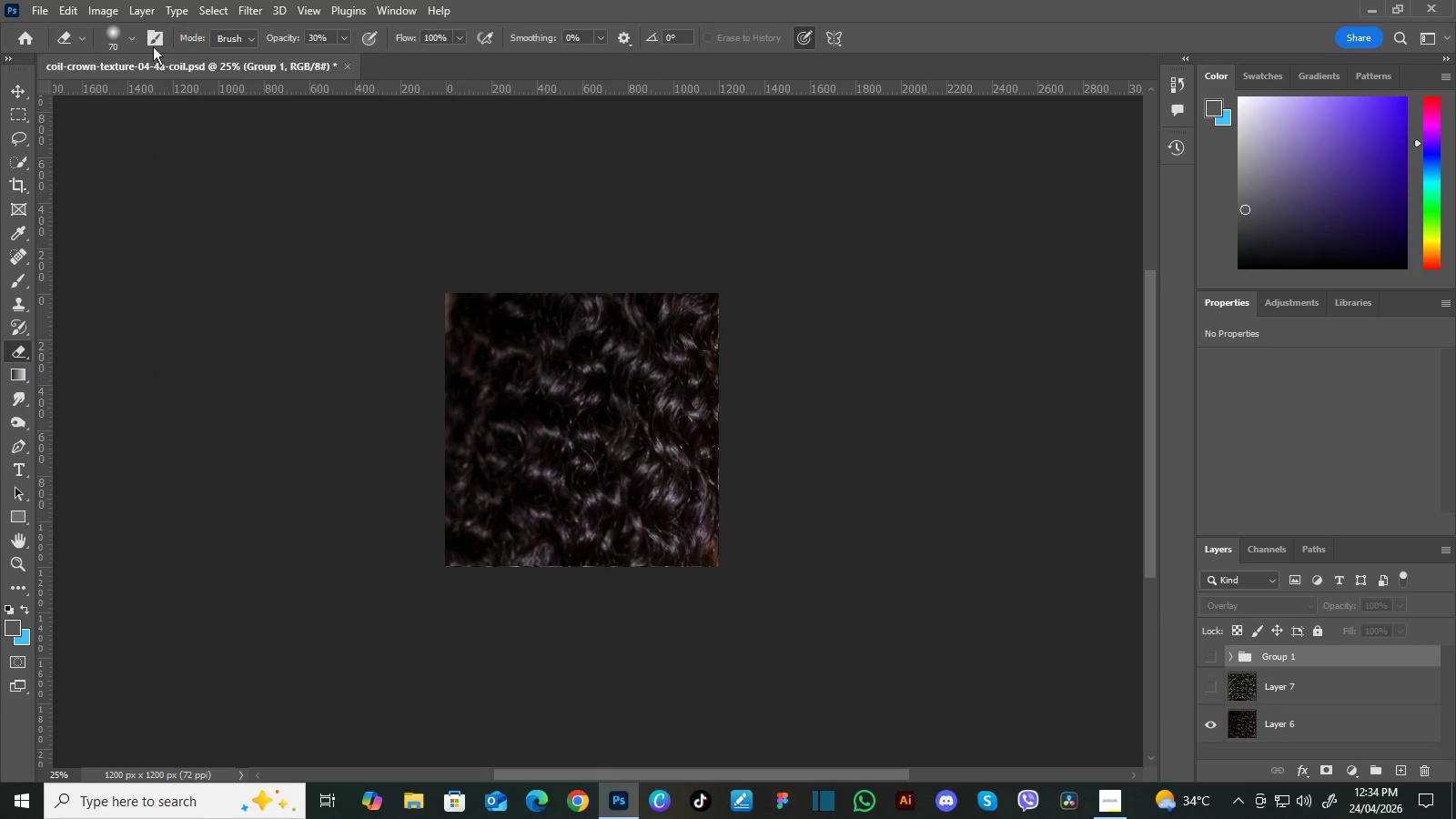 
left_click([108, 12])
 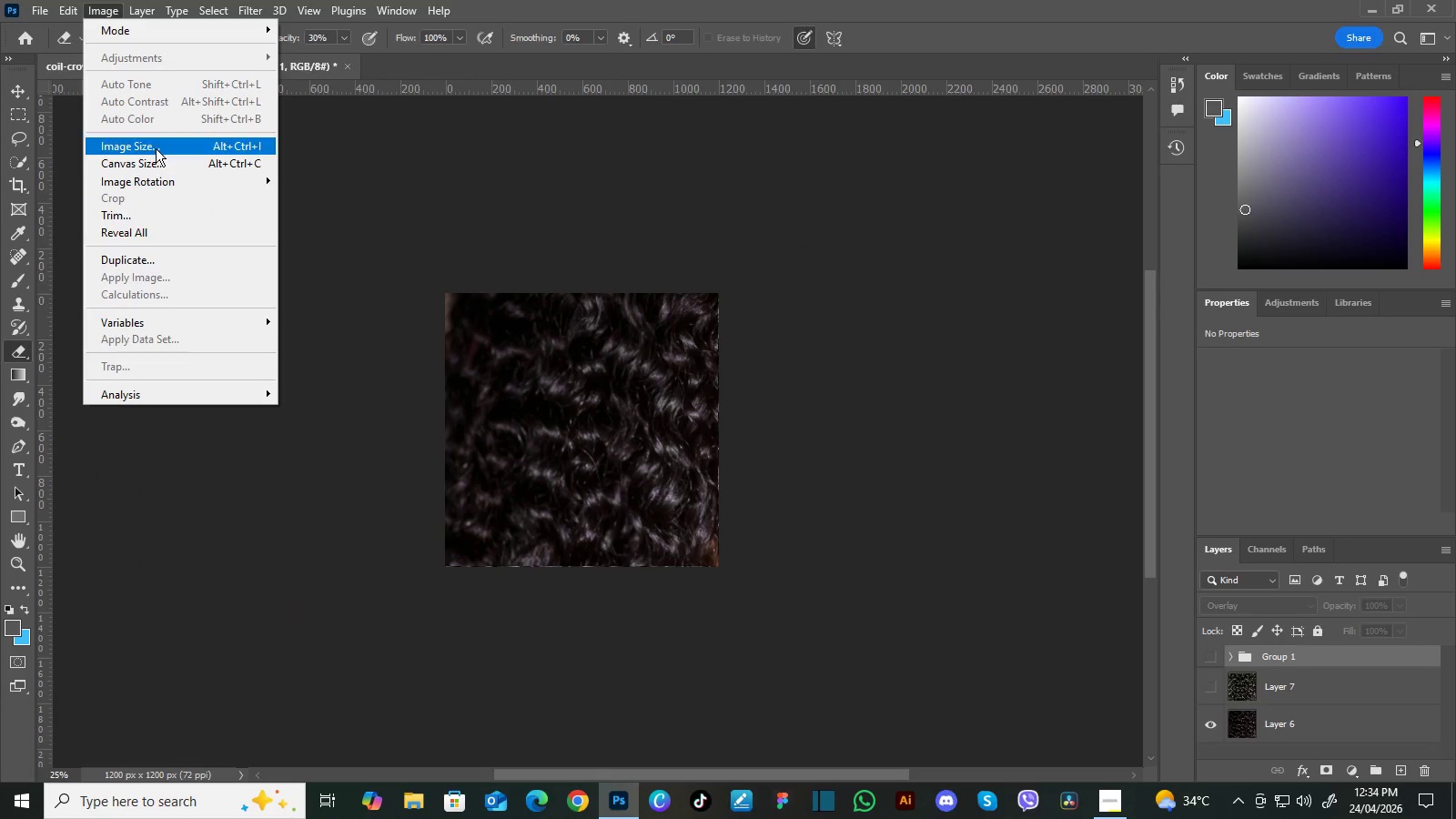 
left_click([156, 148])
 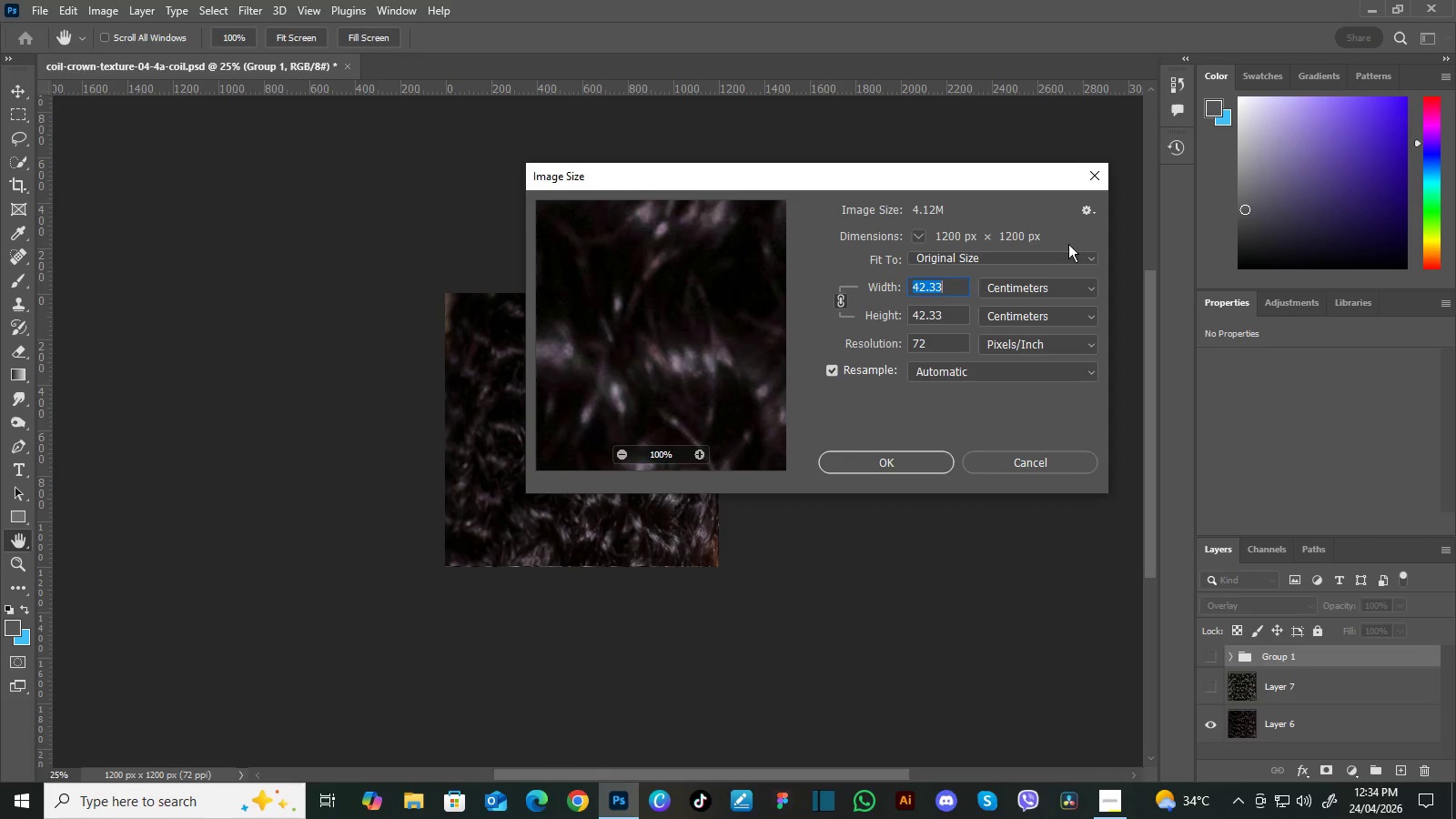 
left_click([1039, 460])
 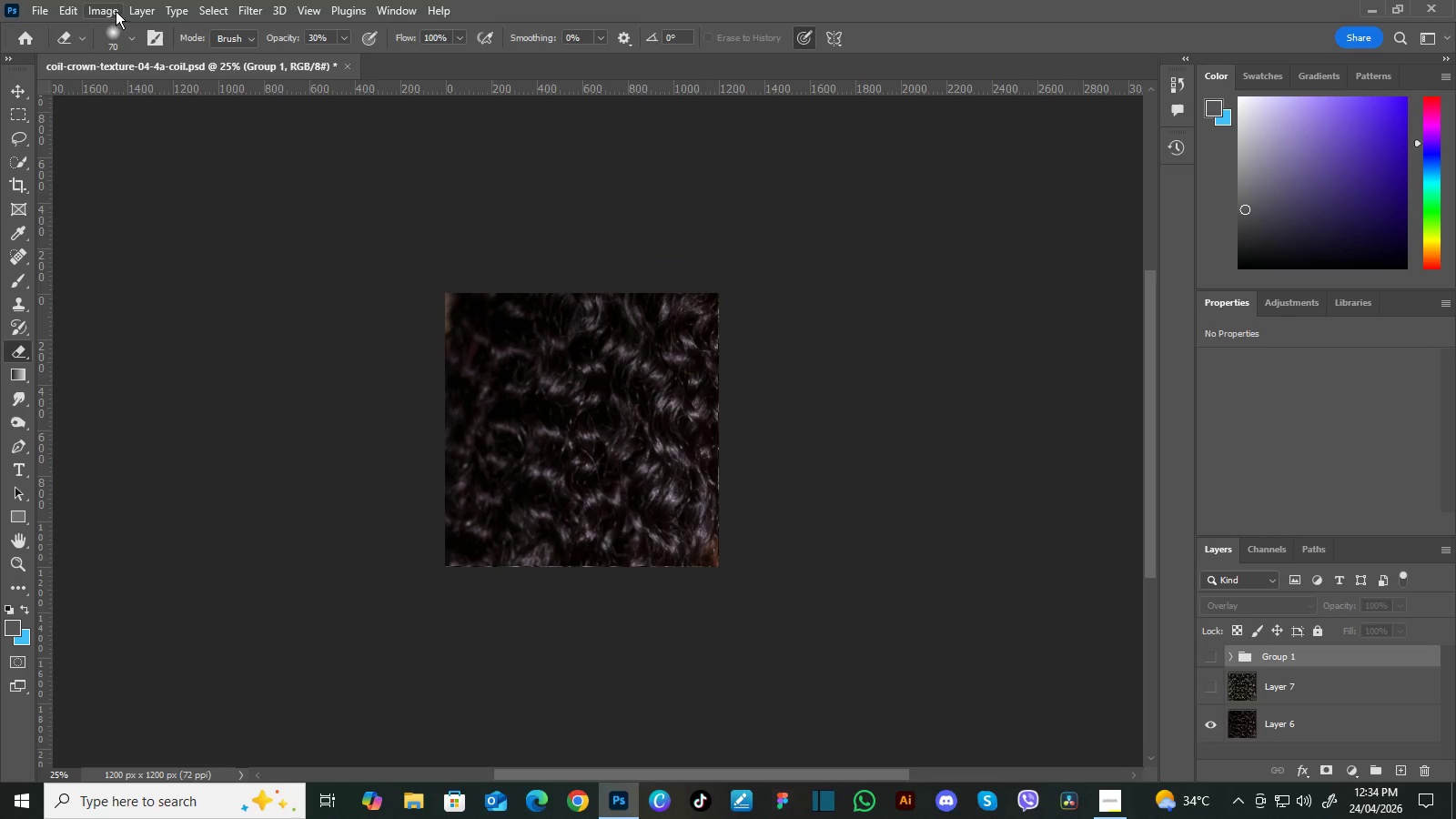 
left_click([111, 9])
 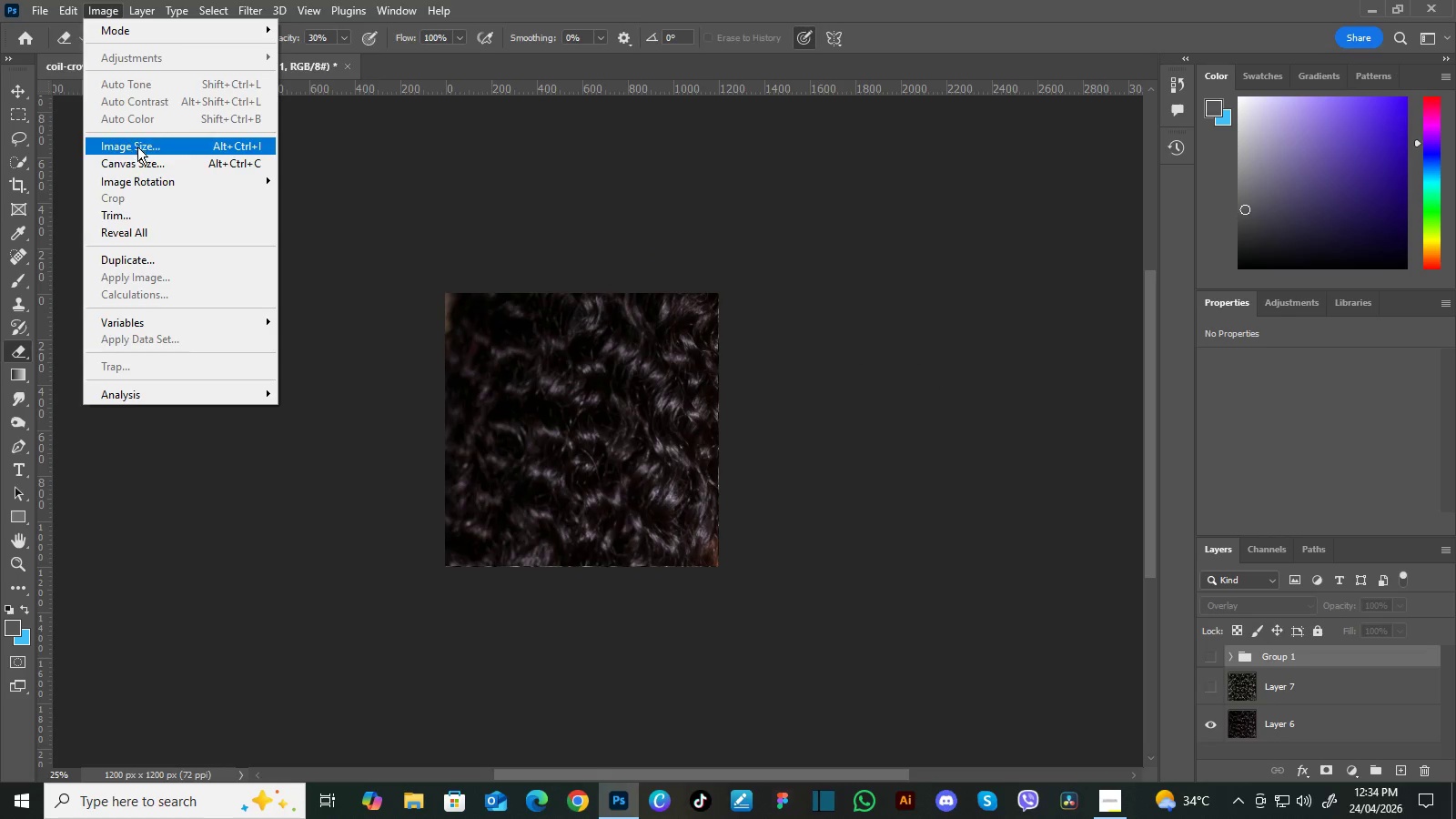 
left_click([141, 162])
 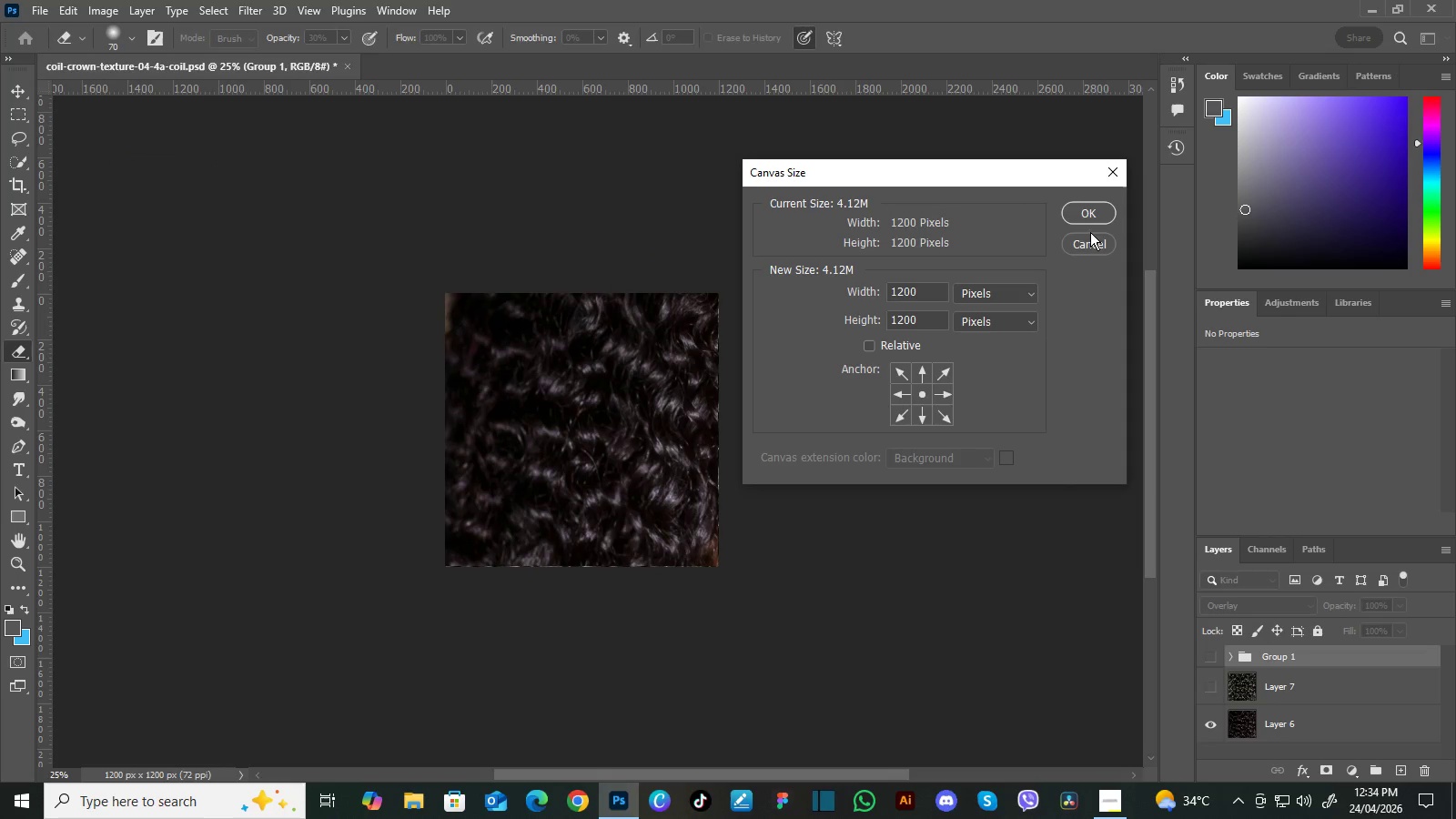 
wait(5.26)
 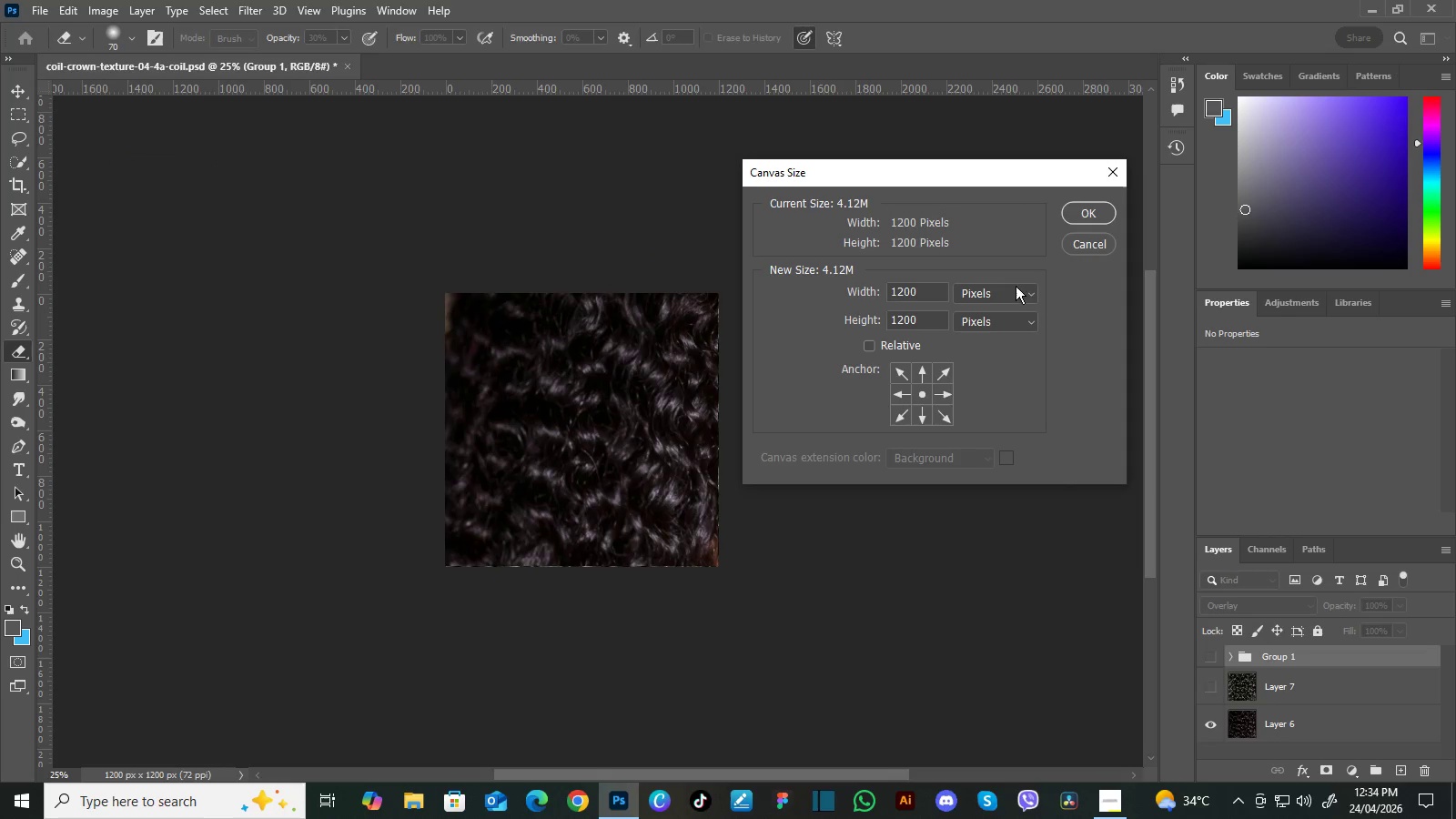 
left_click([1113, 178])
 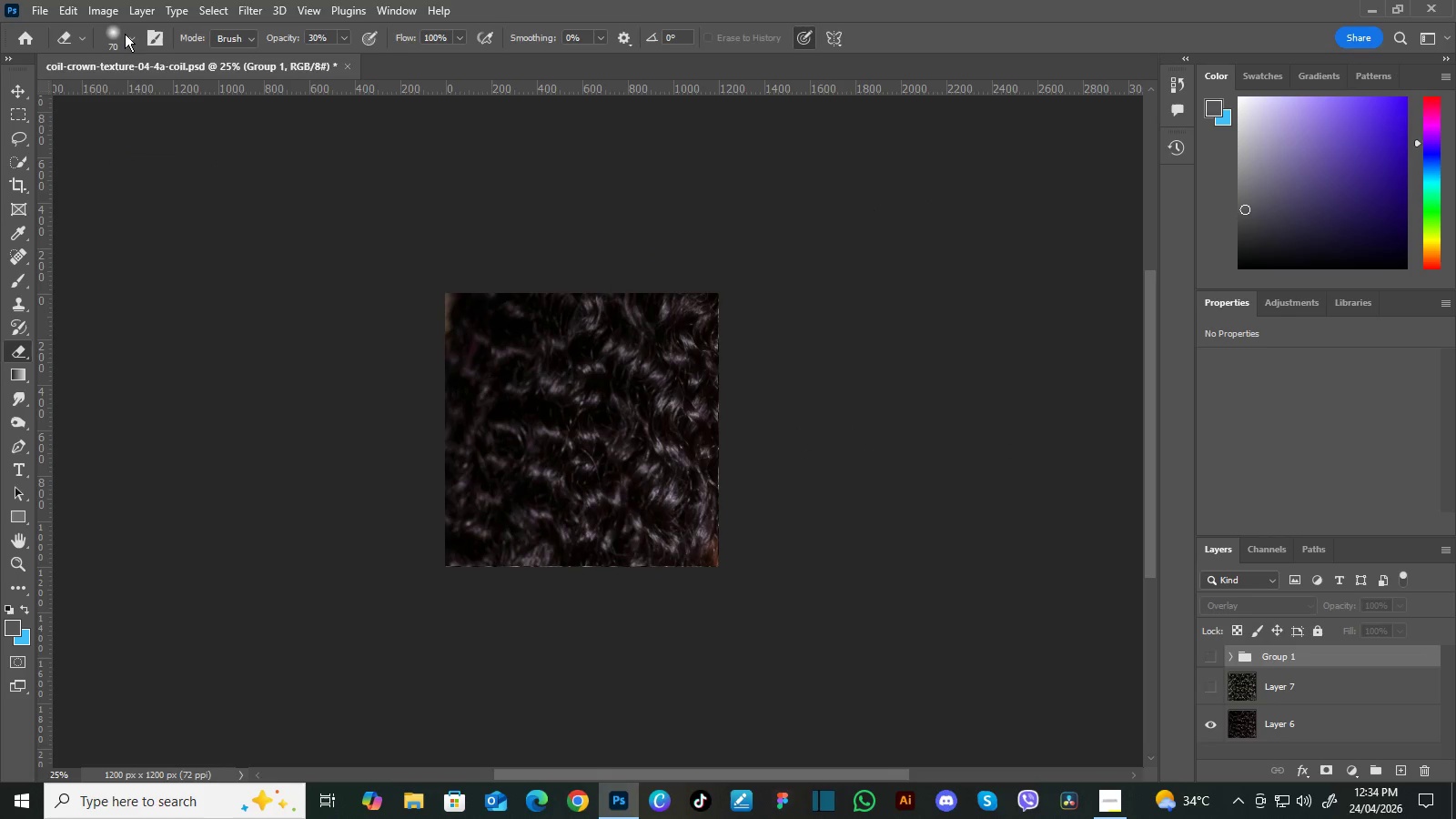 
left_click([114, 9])
 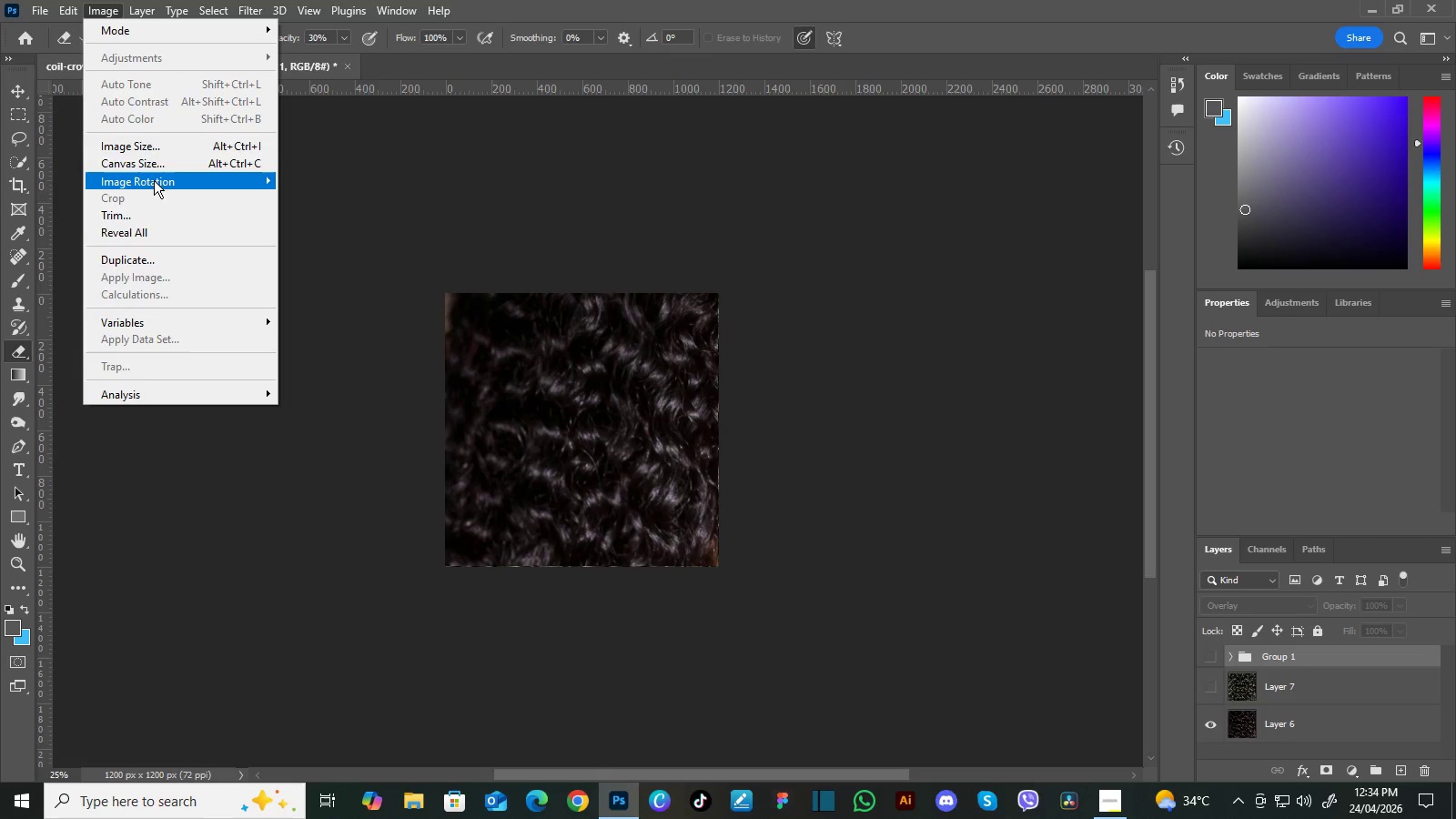 
left_click([157, 164])
 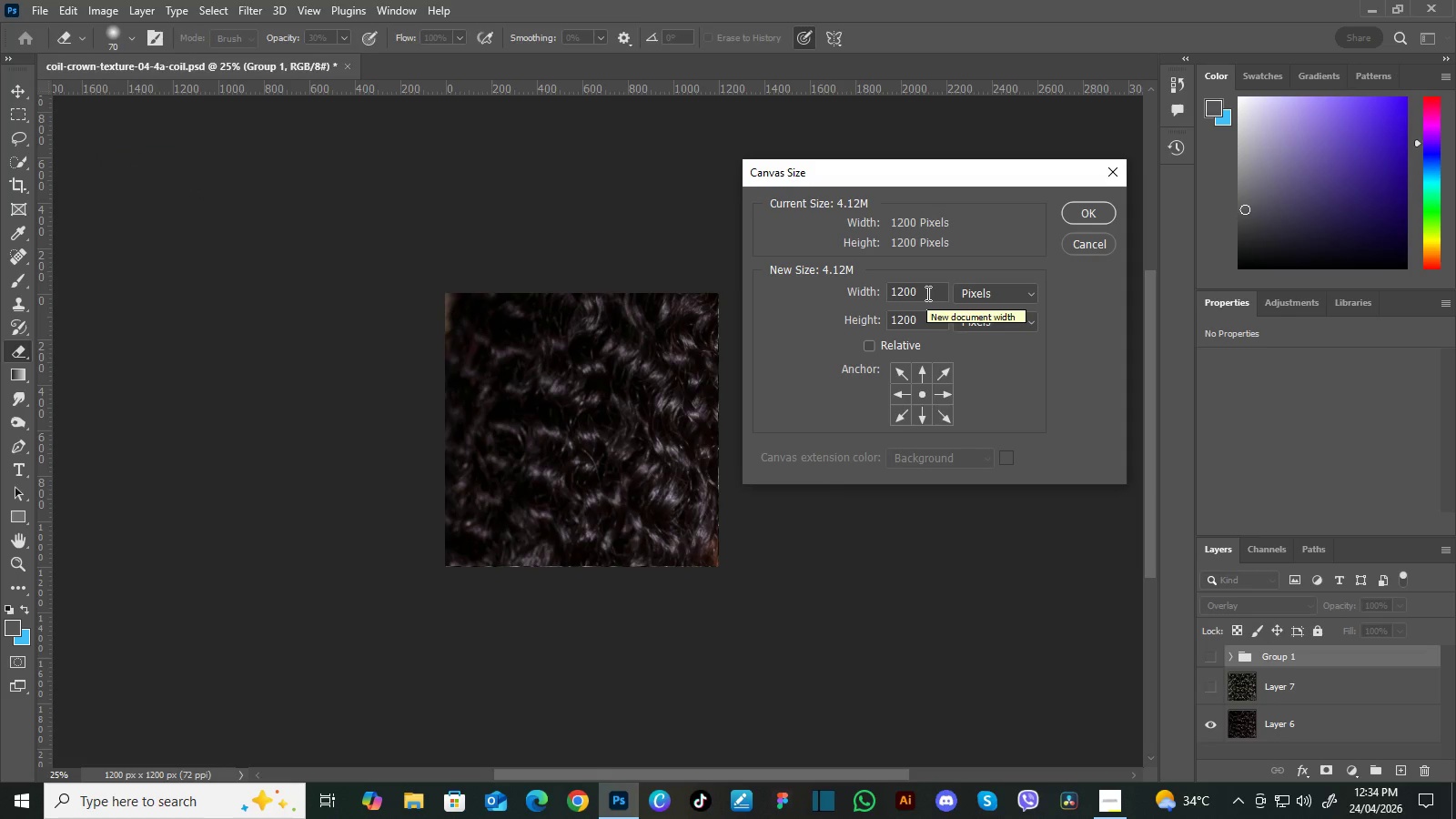 
wait(5.62)
 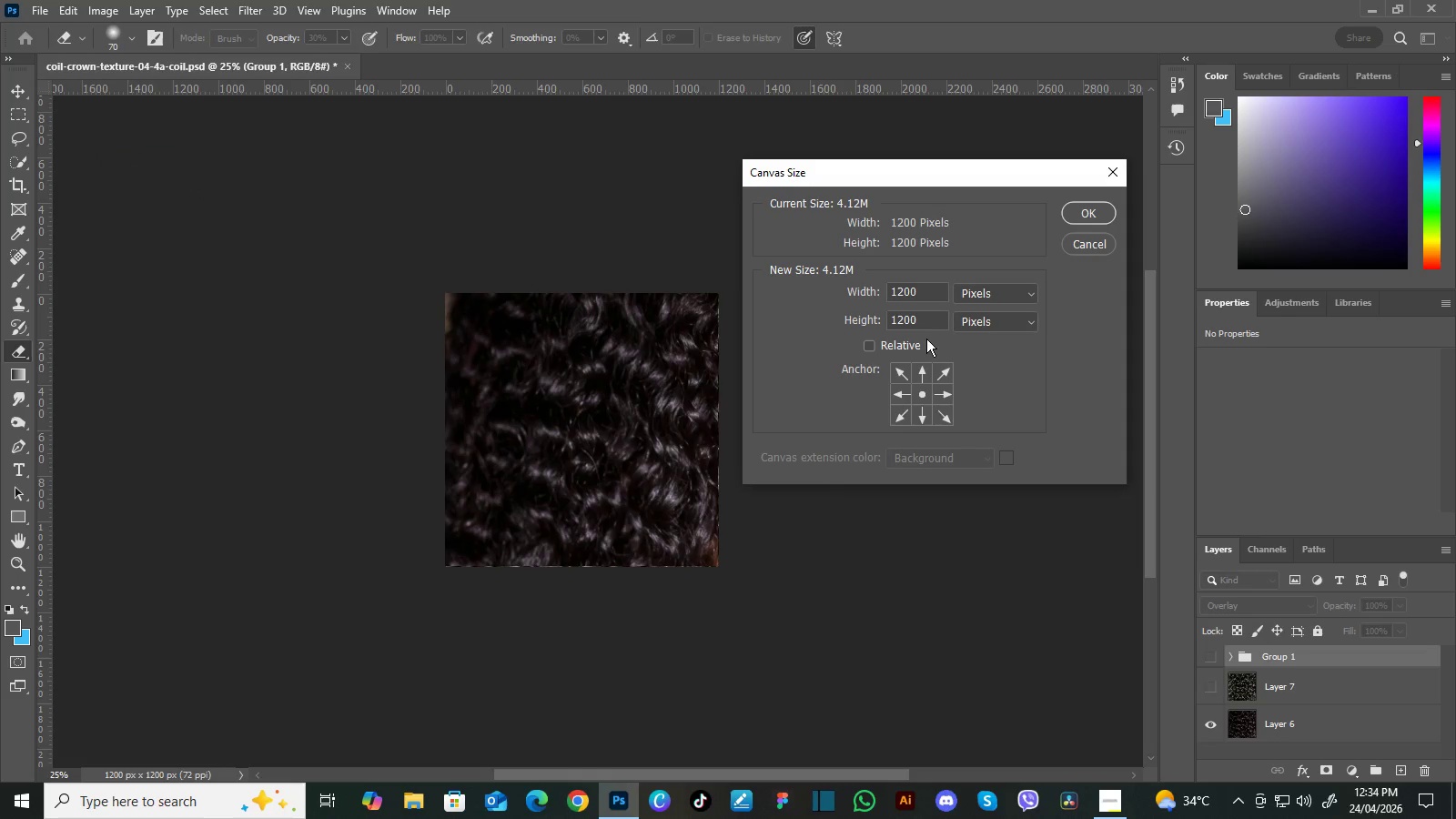 
left_click_drag(start_coordinate=[930, 292], to_coordinate=[800, 280])
 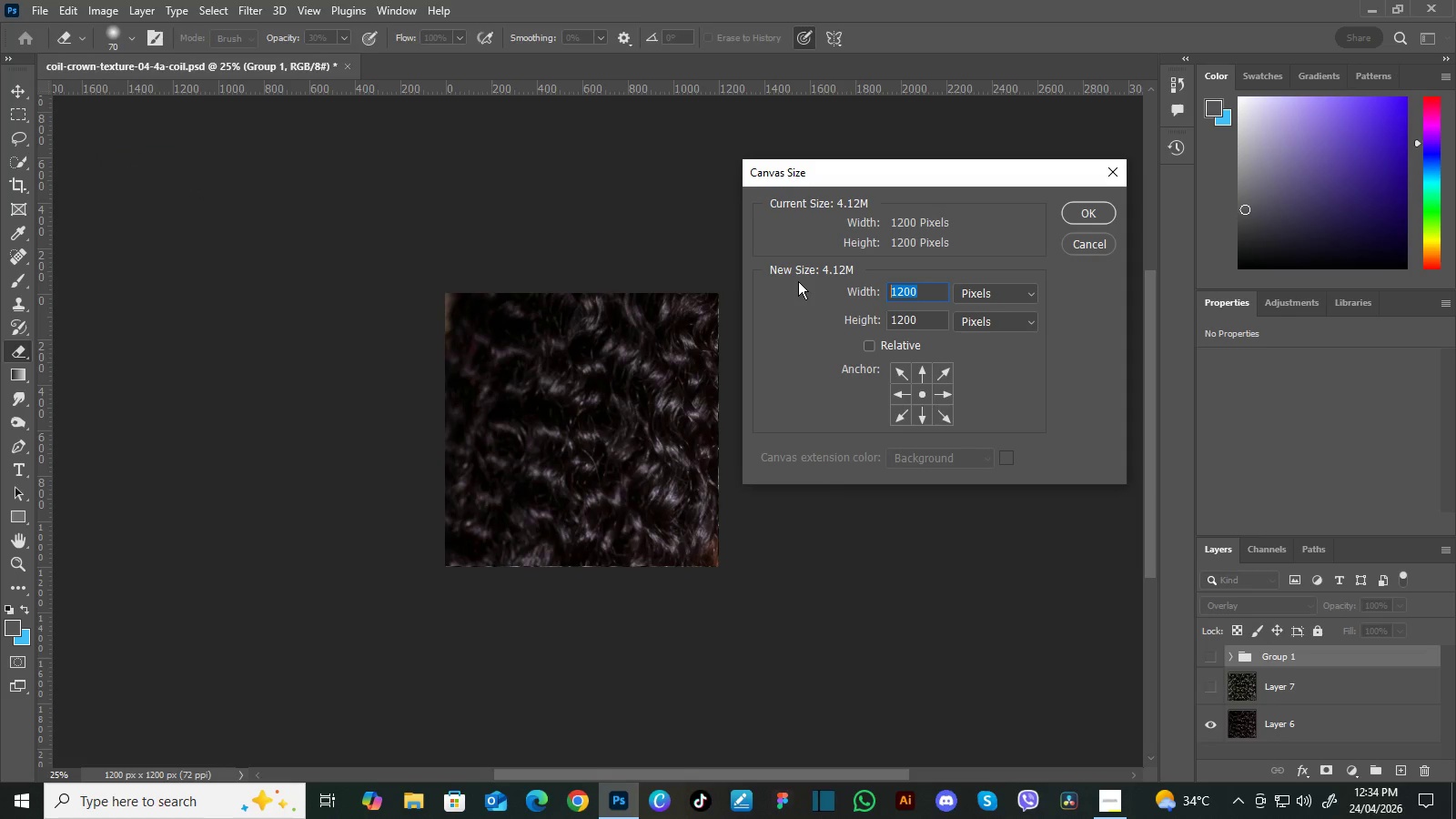 
type(2400)
 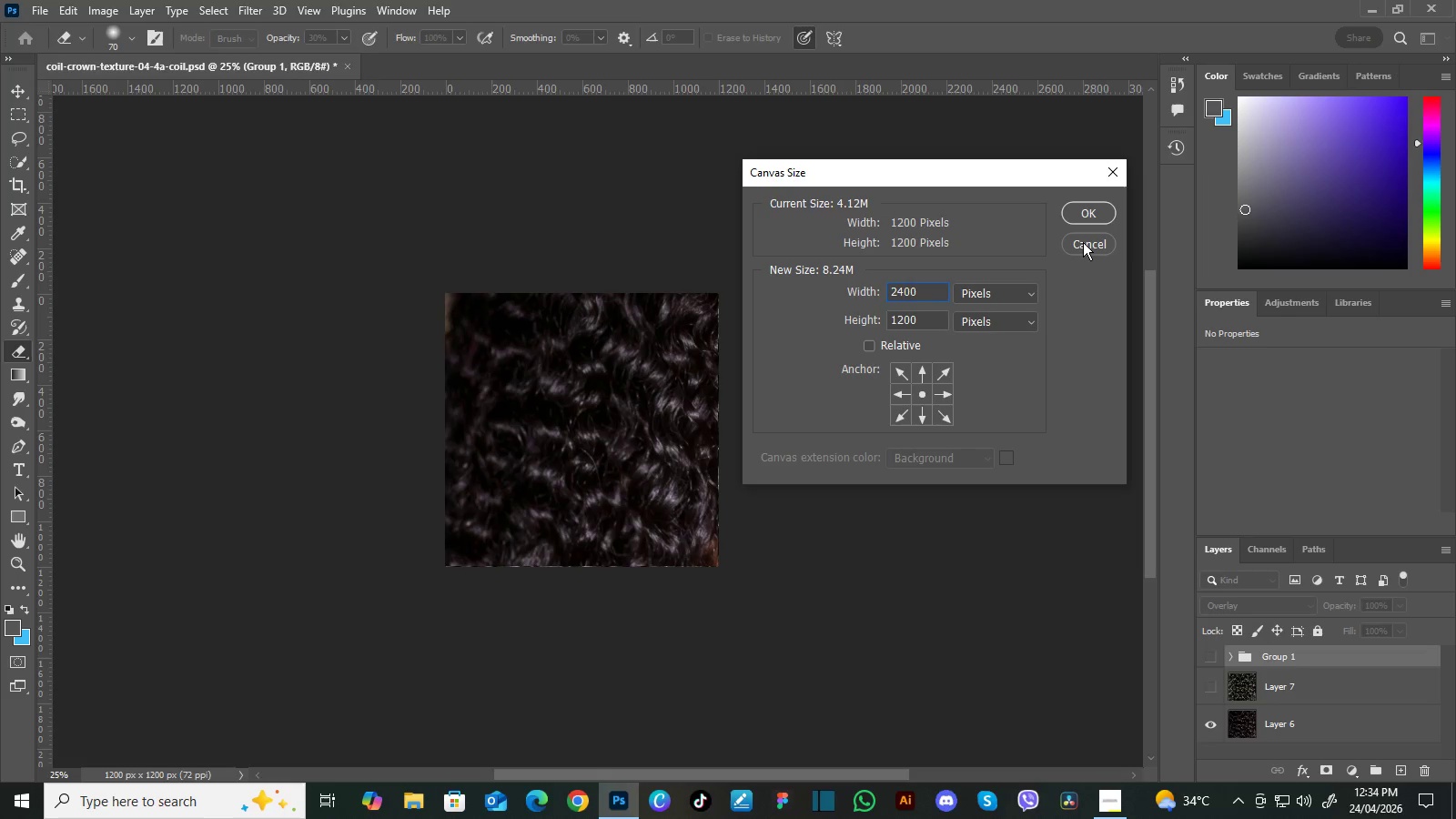 
wait(5.42)
 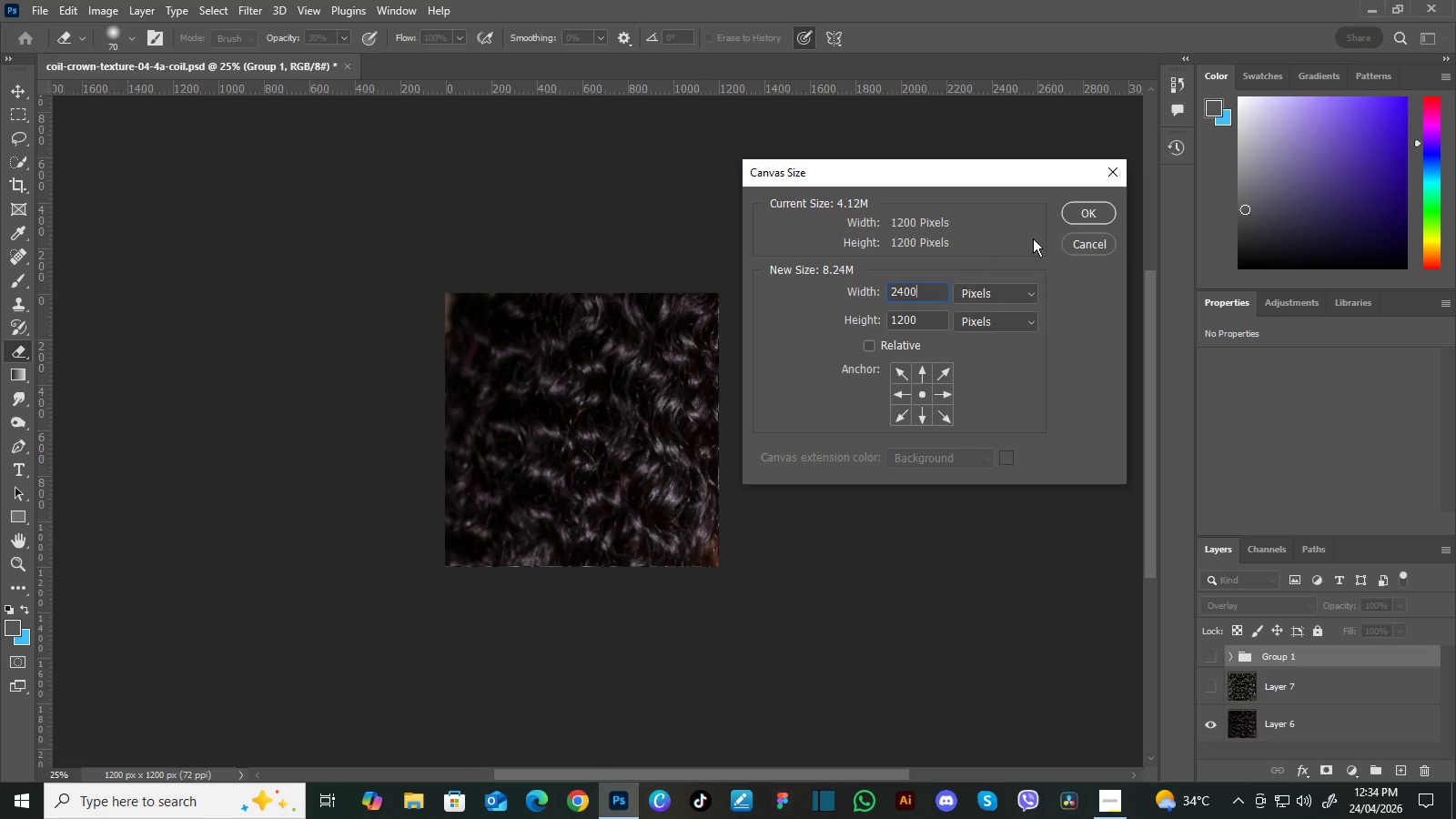 
left_click([1091, 218])
 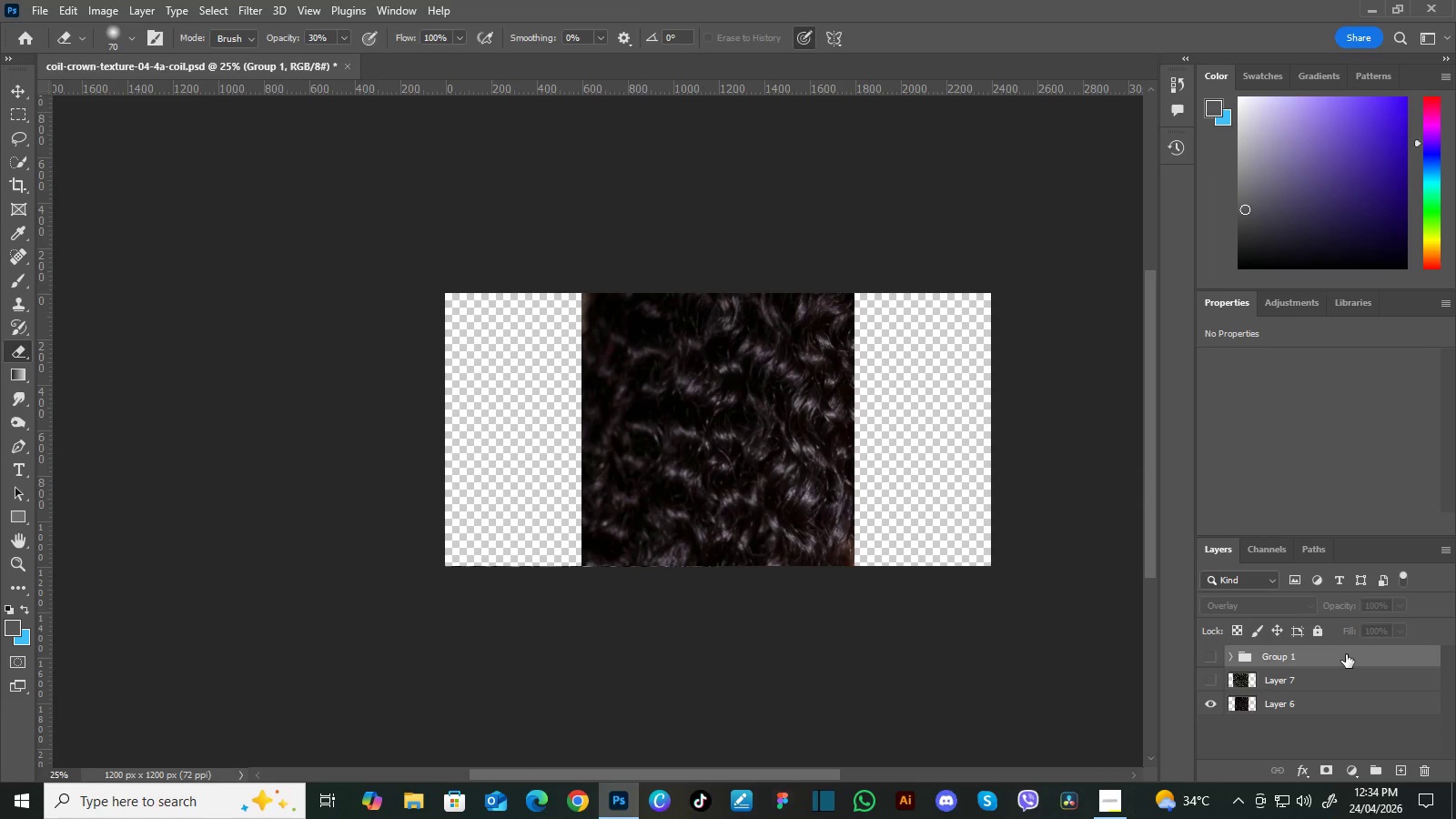 
left_click([1359, 659])
 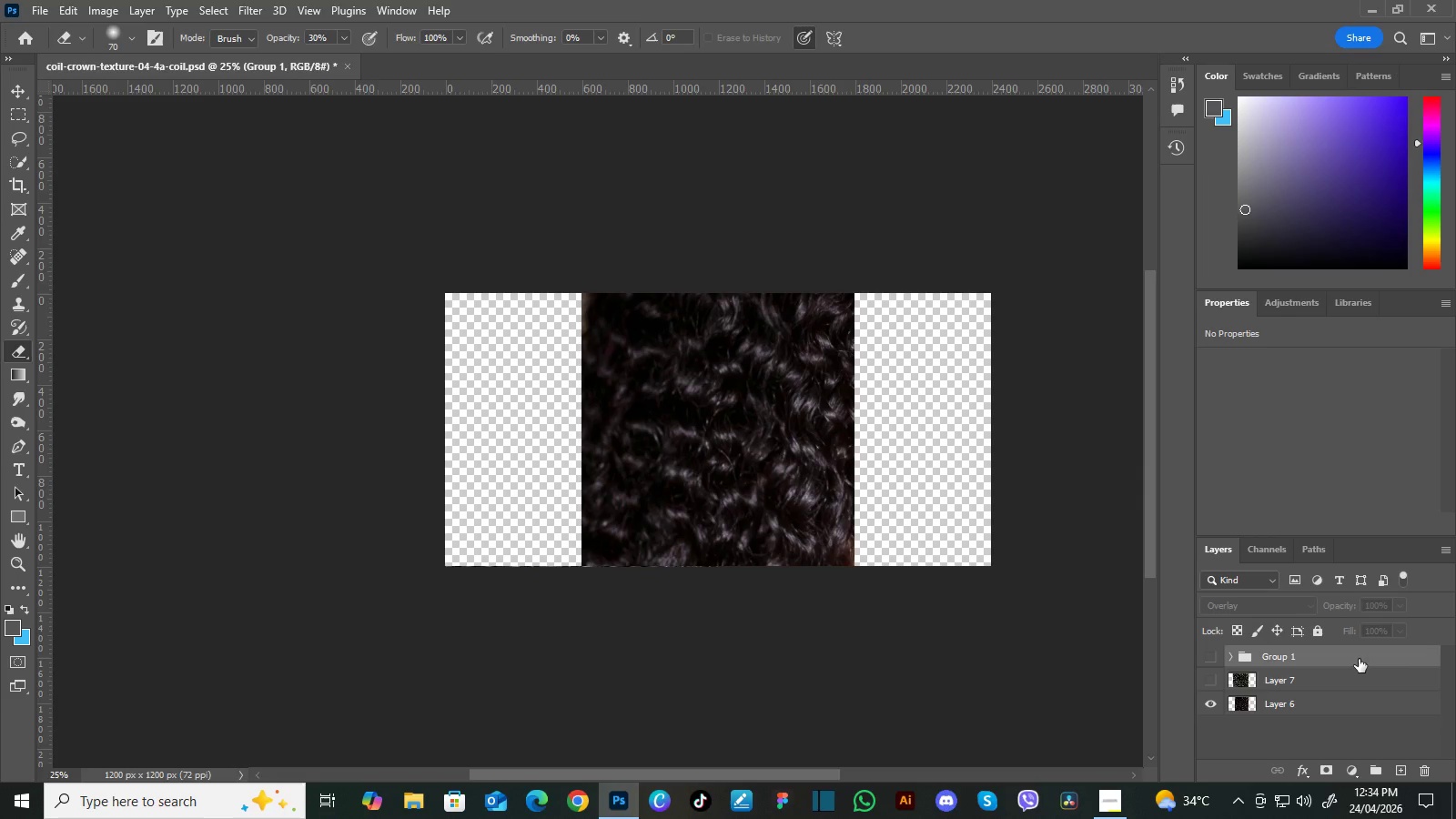 
key(Delete)
 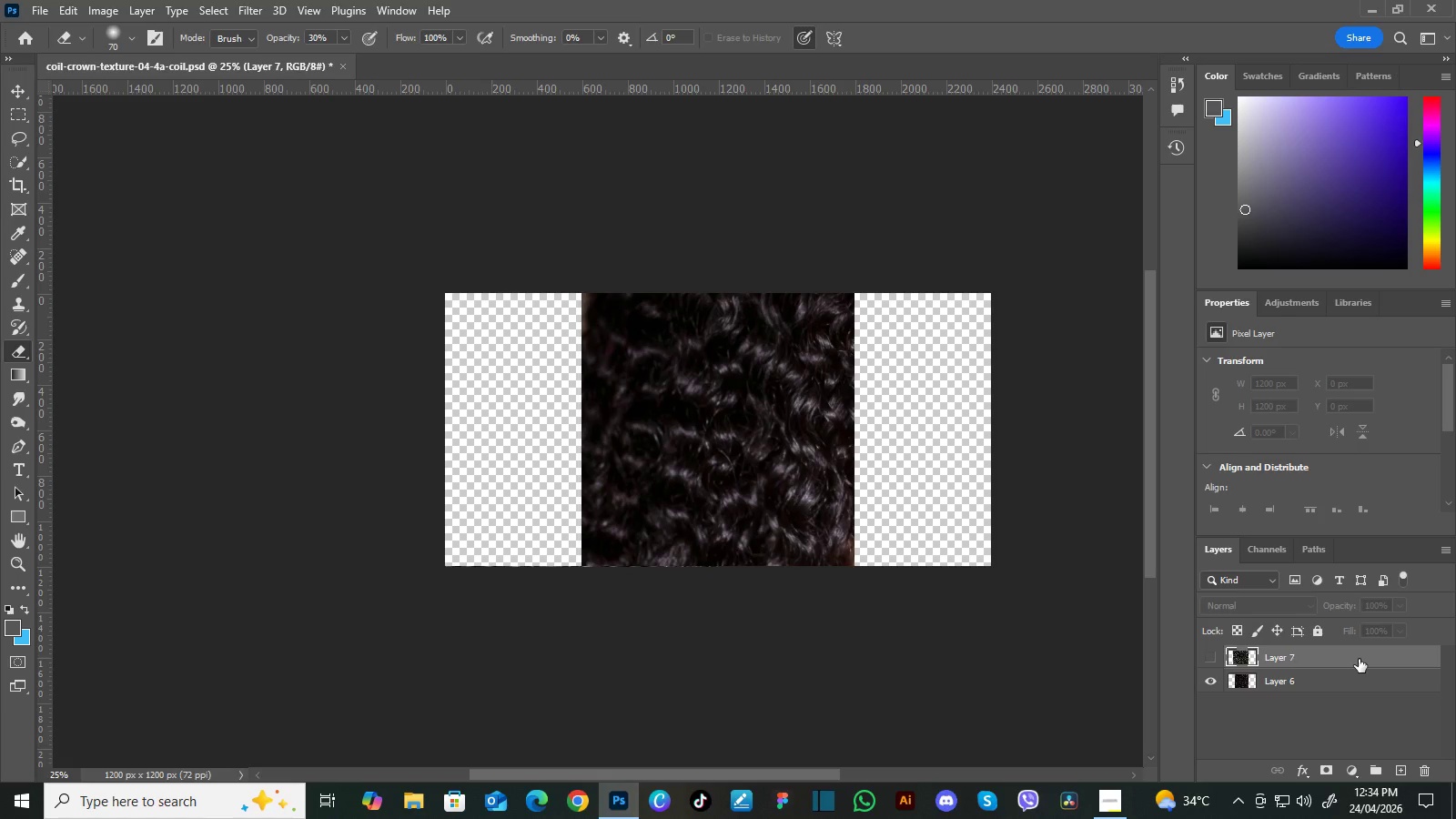 
left_click([1359, 659])
 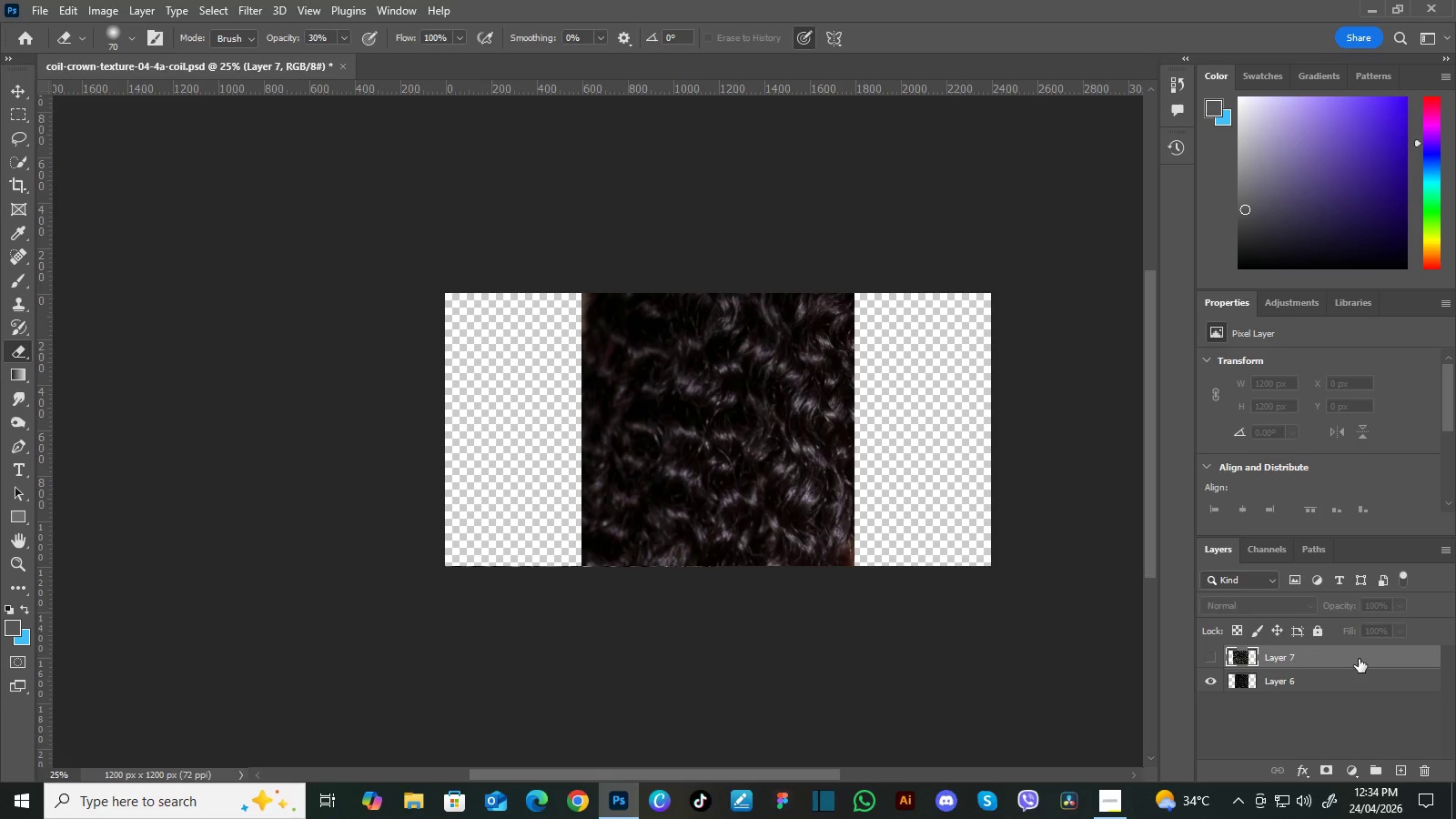 
key(Delete)
 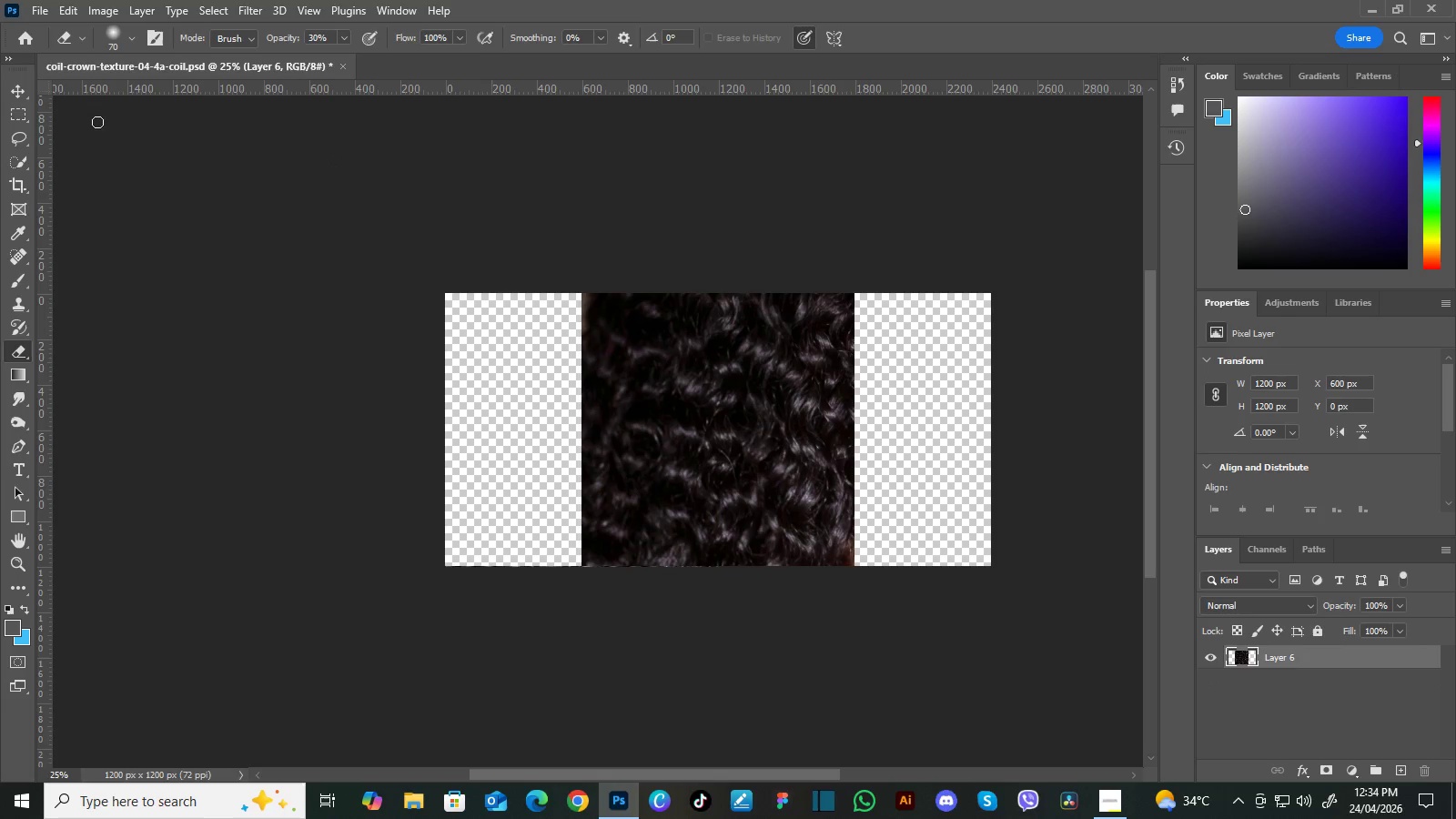 
wait(5.83)
 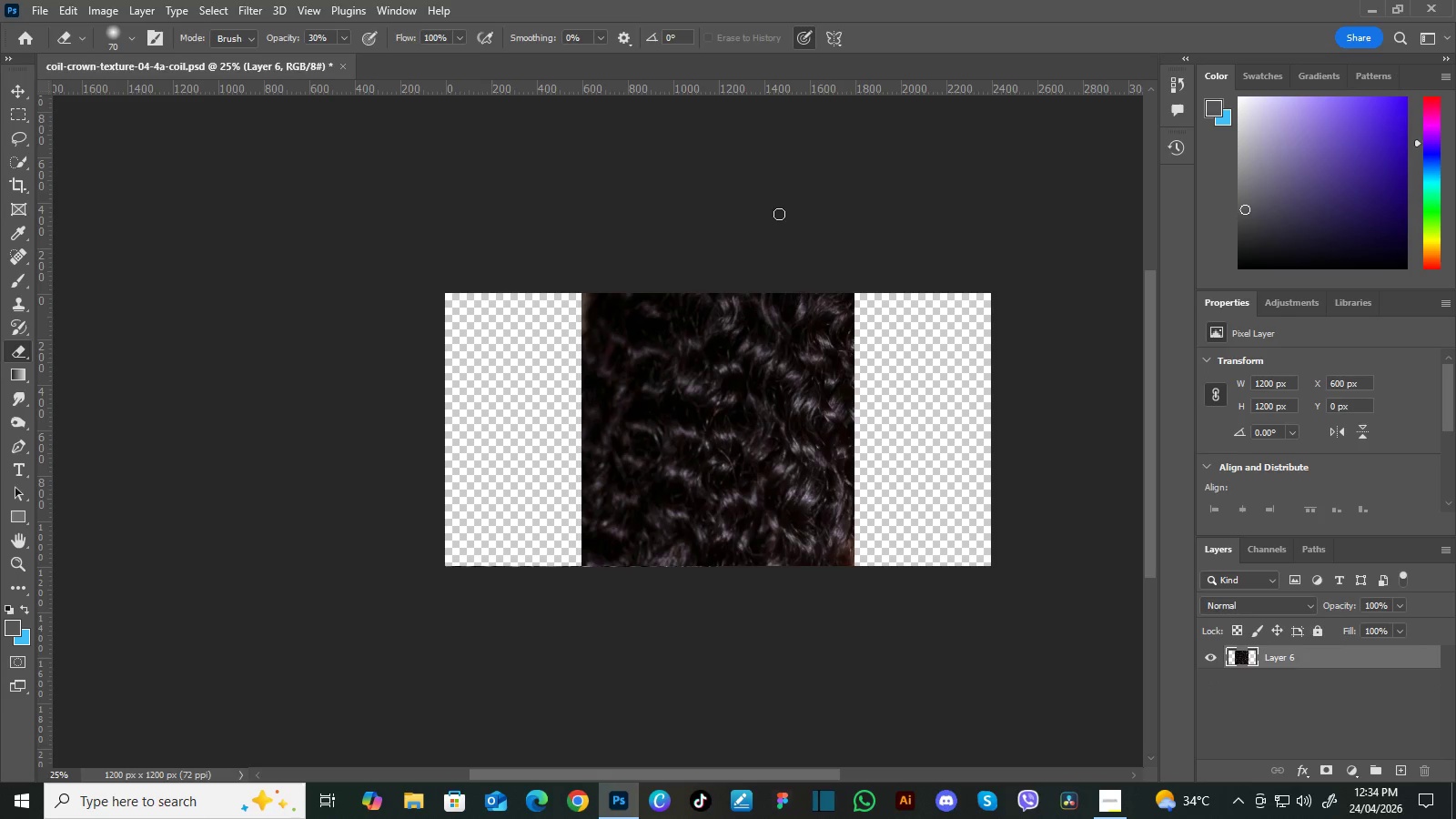 
left_click([15, 91])
 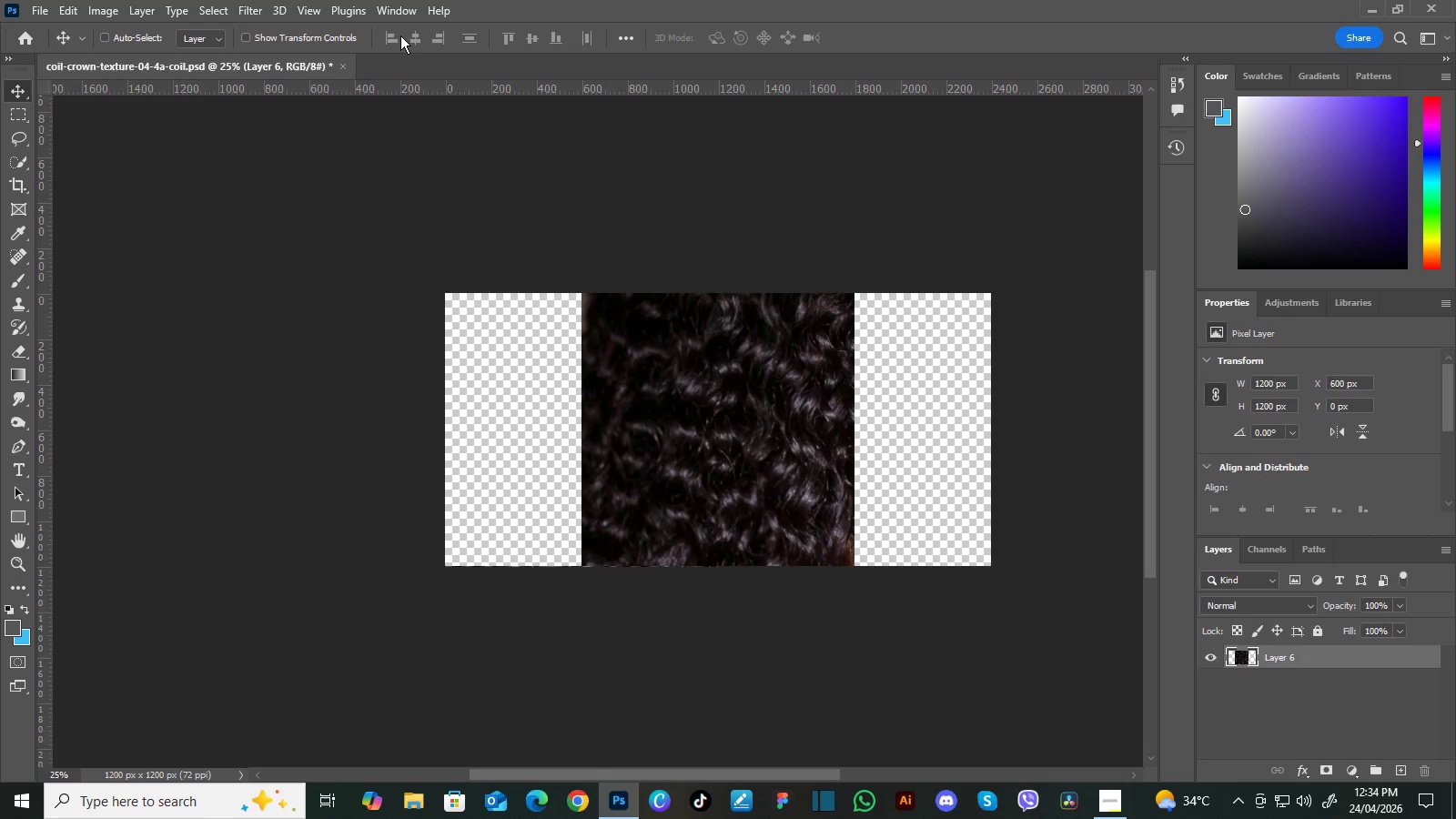 
left_click([394, 36])
 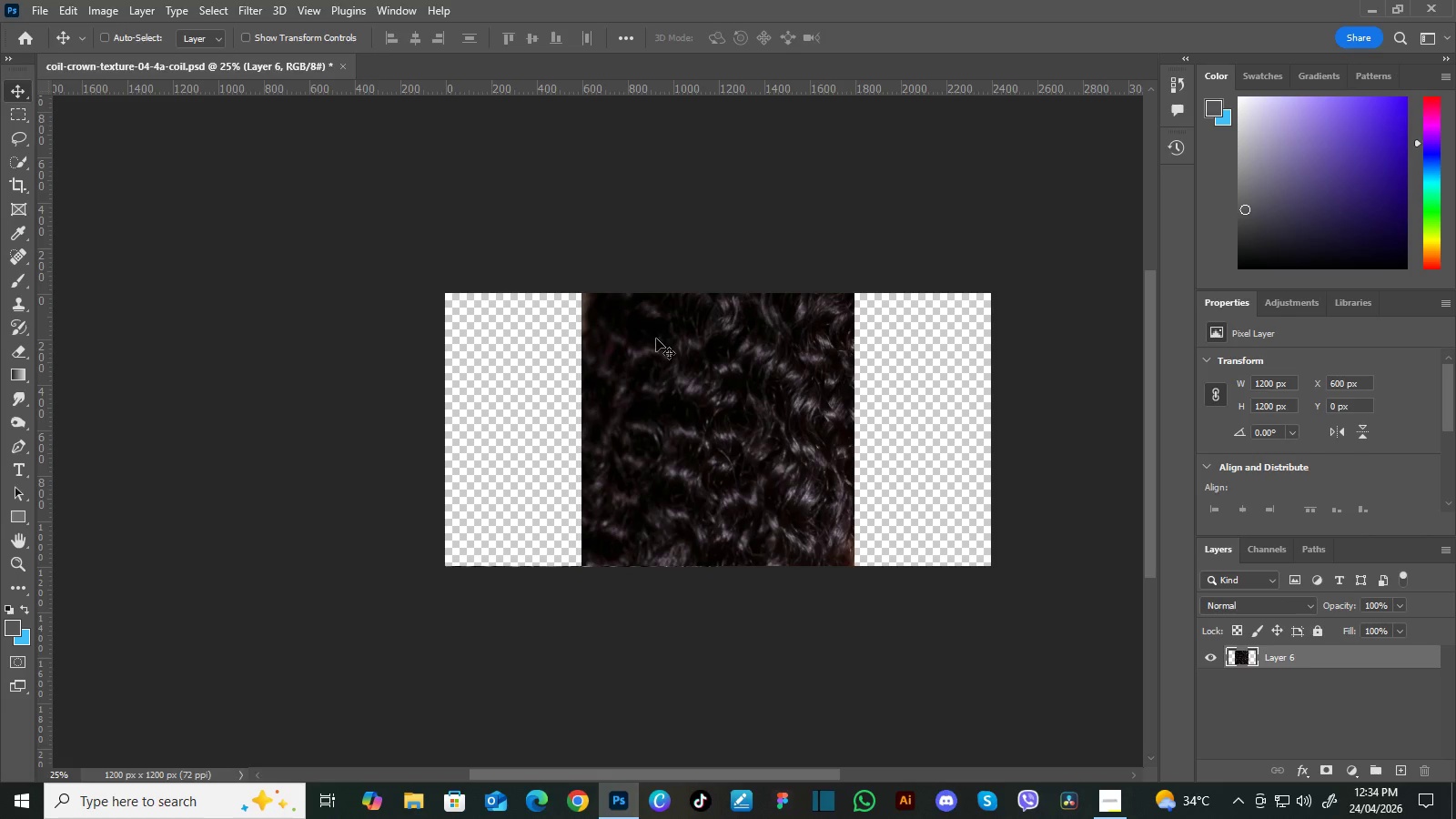 
left_click([659, 340])
 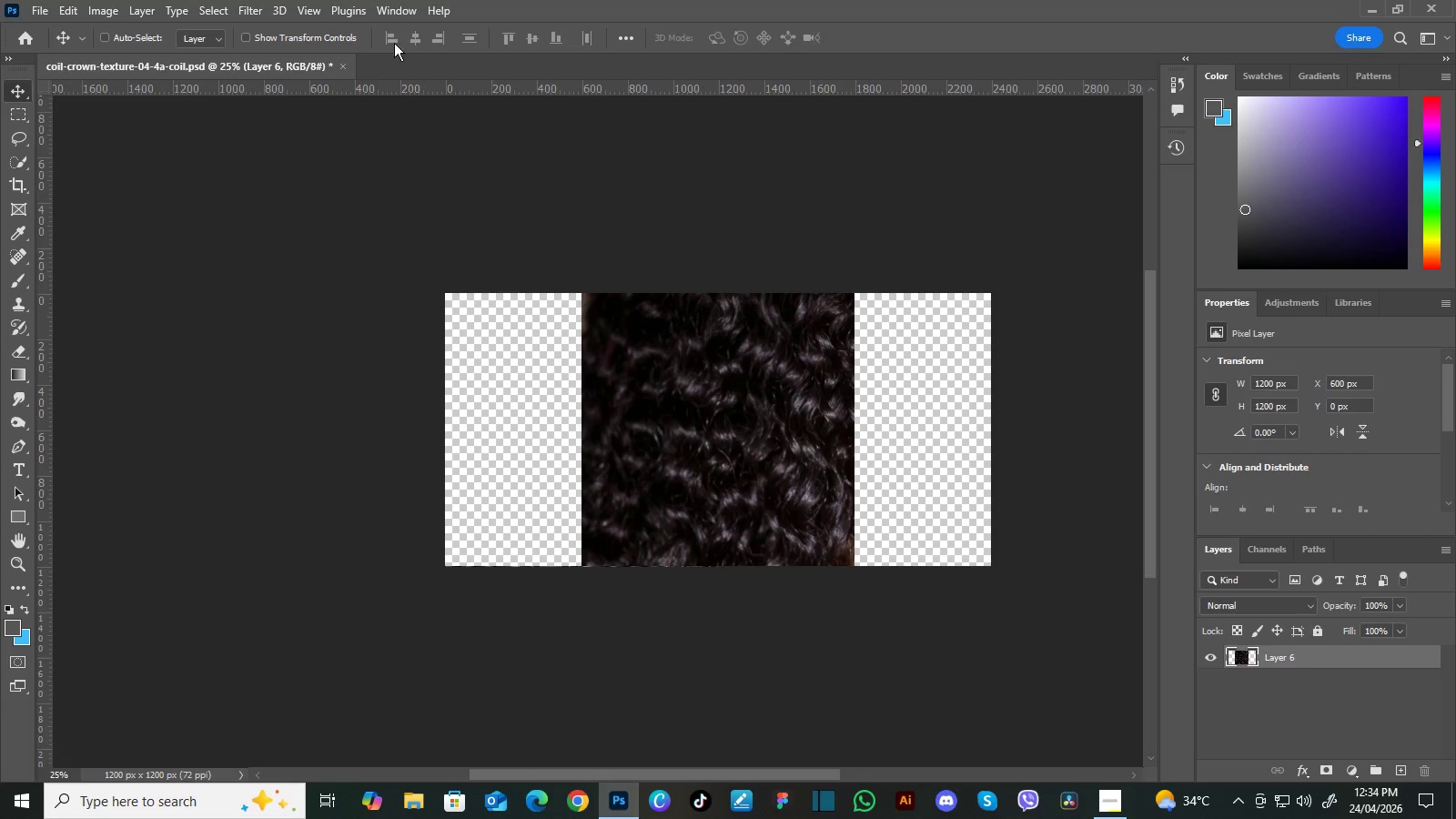 
left_click([392, 34])
 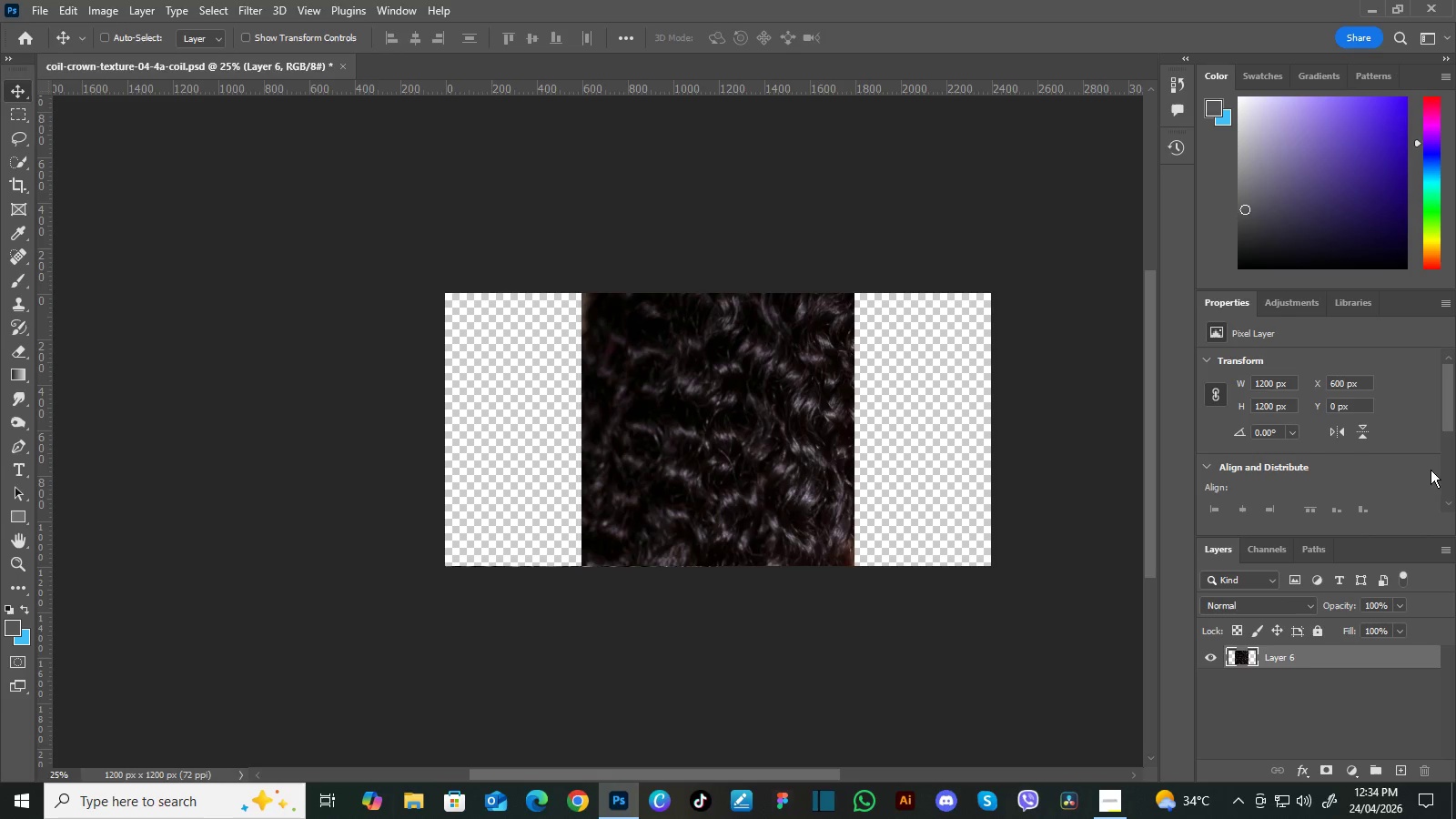 
left_click_drag(start_coordinate=[1446, 405], to_coordinate=[1445, 418])
 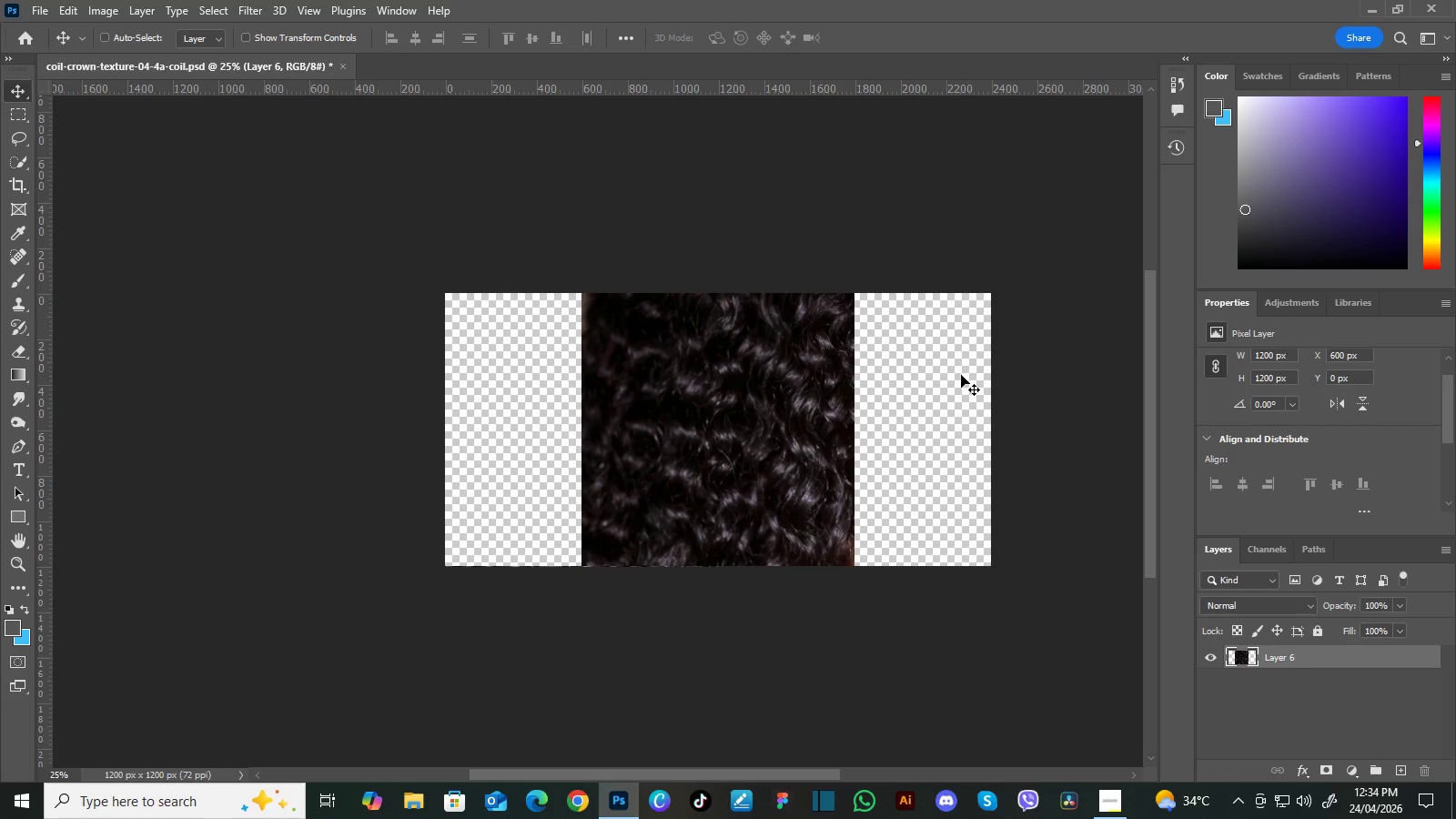 
key(Control+T)
 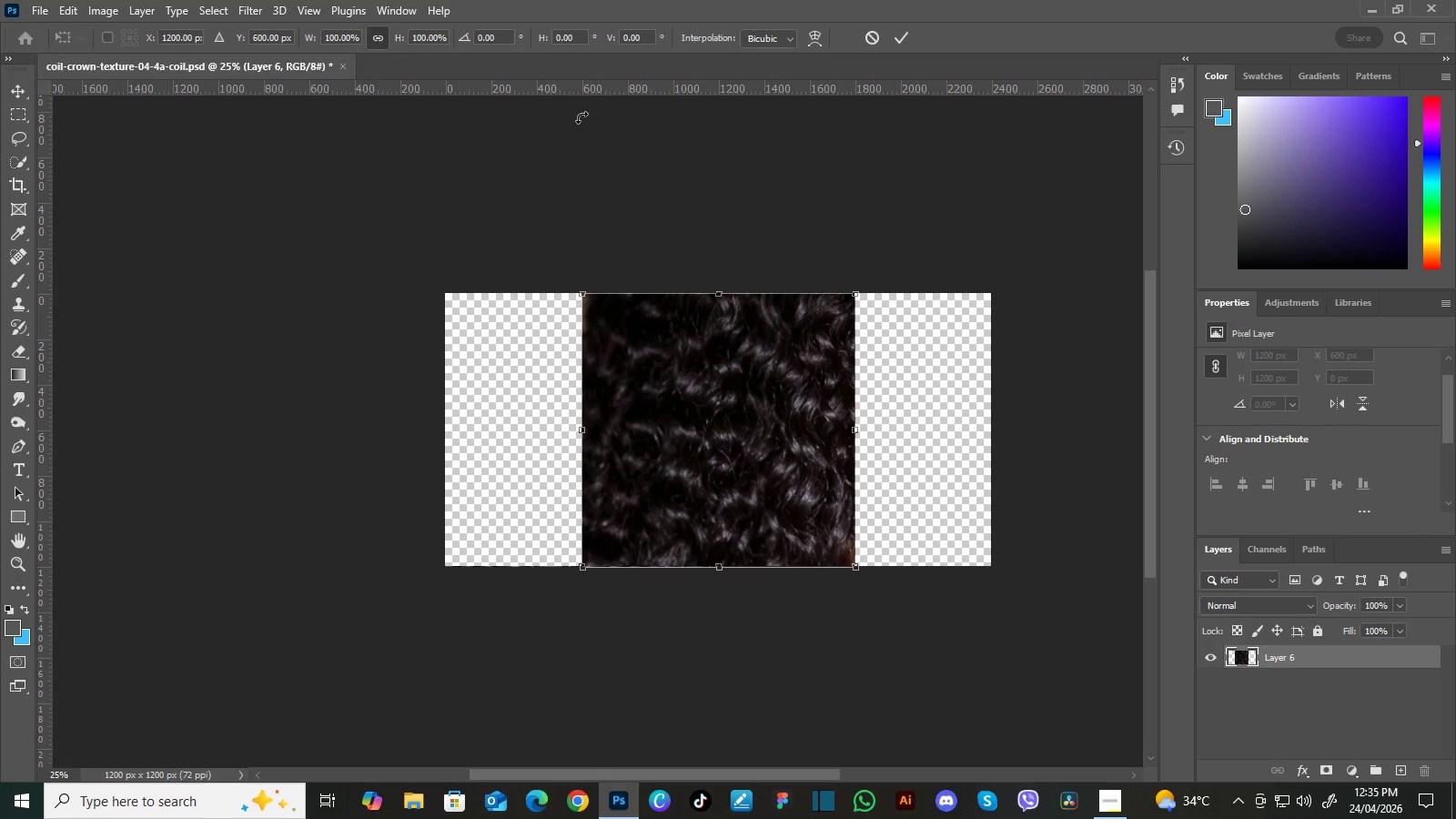 
wait(6.09)
 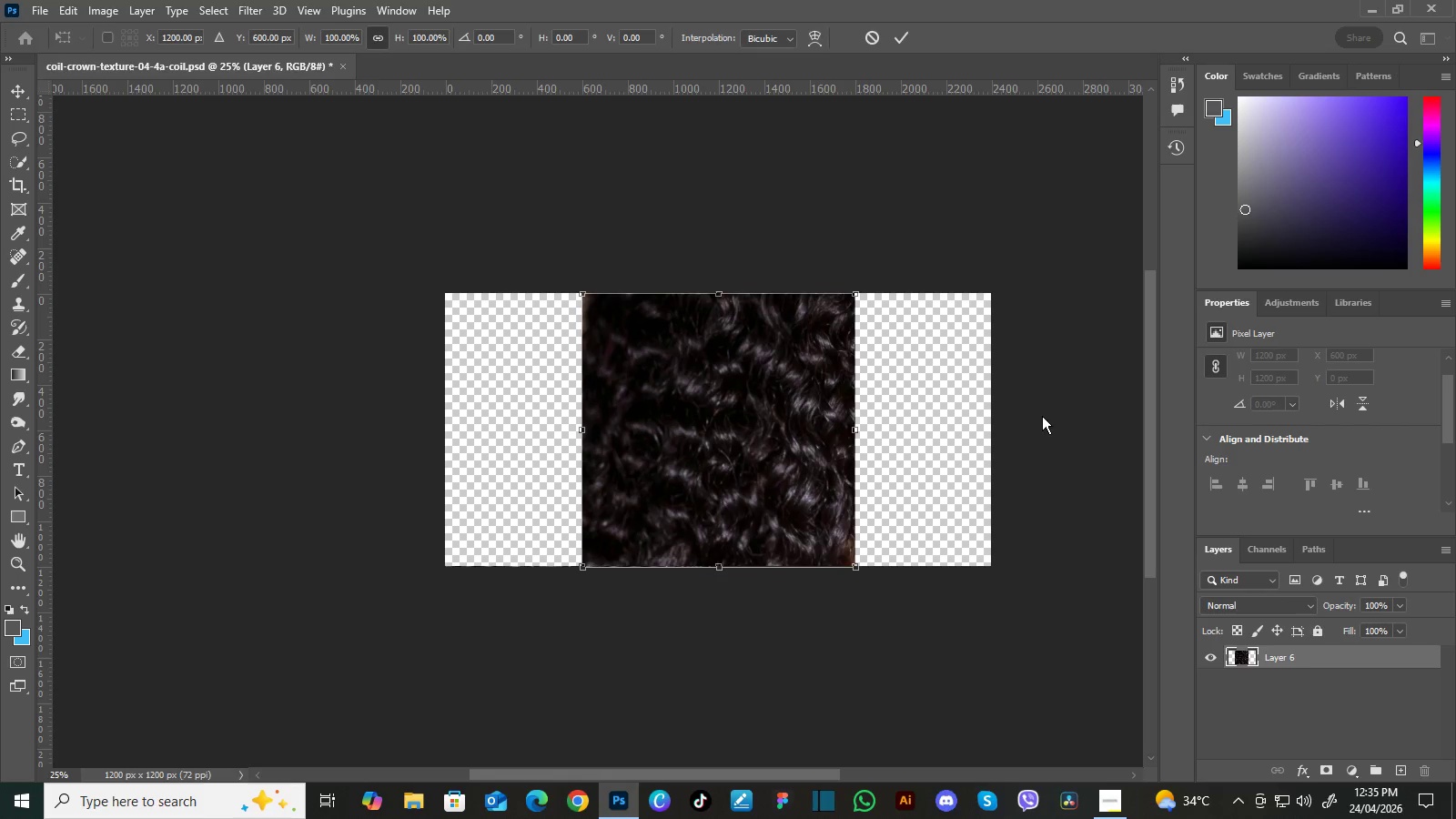 
double_click([1215, 484])
 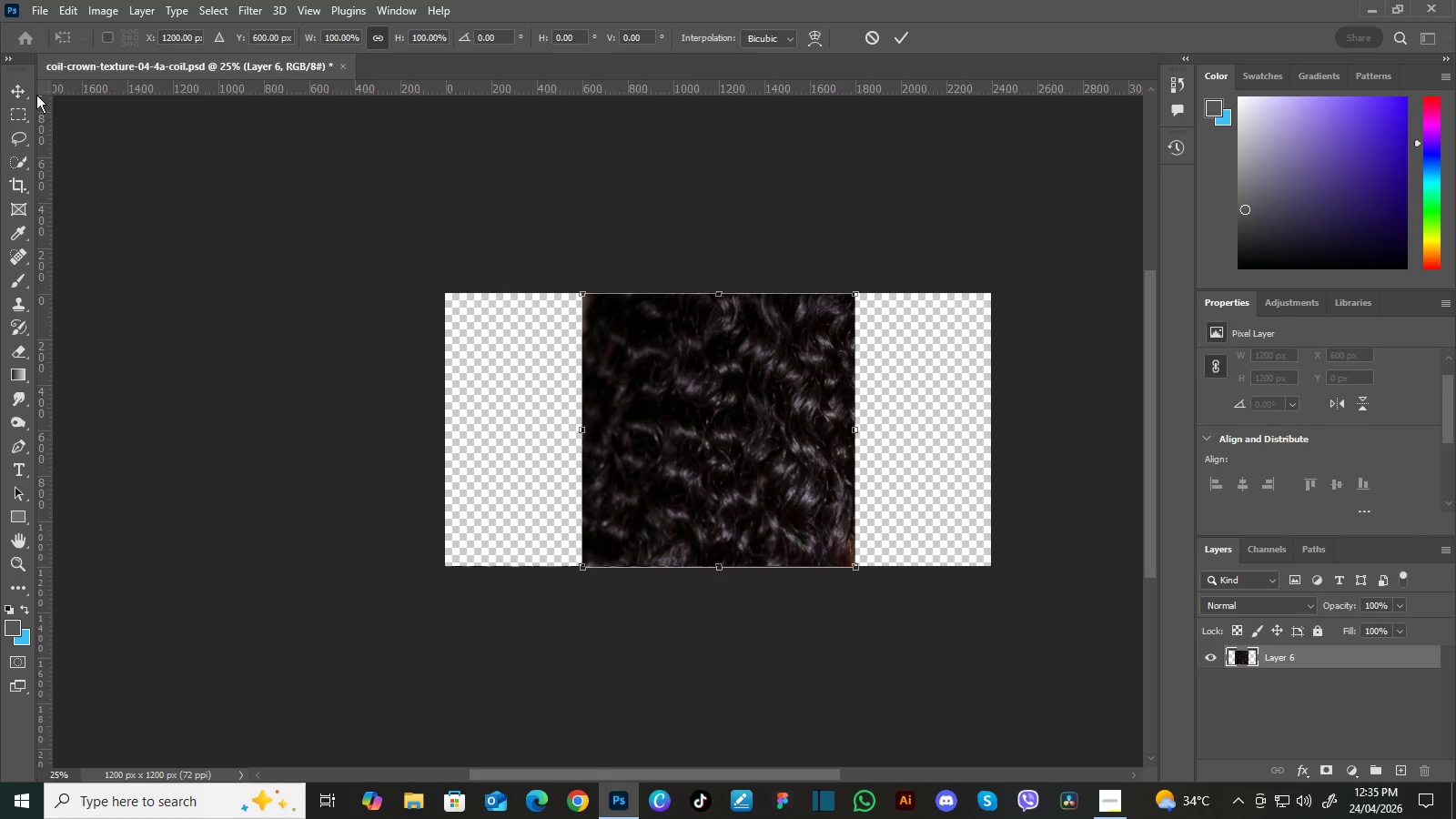 
left_click([17, 90])
 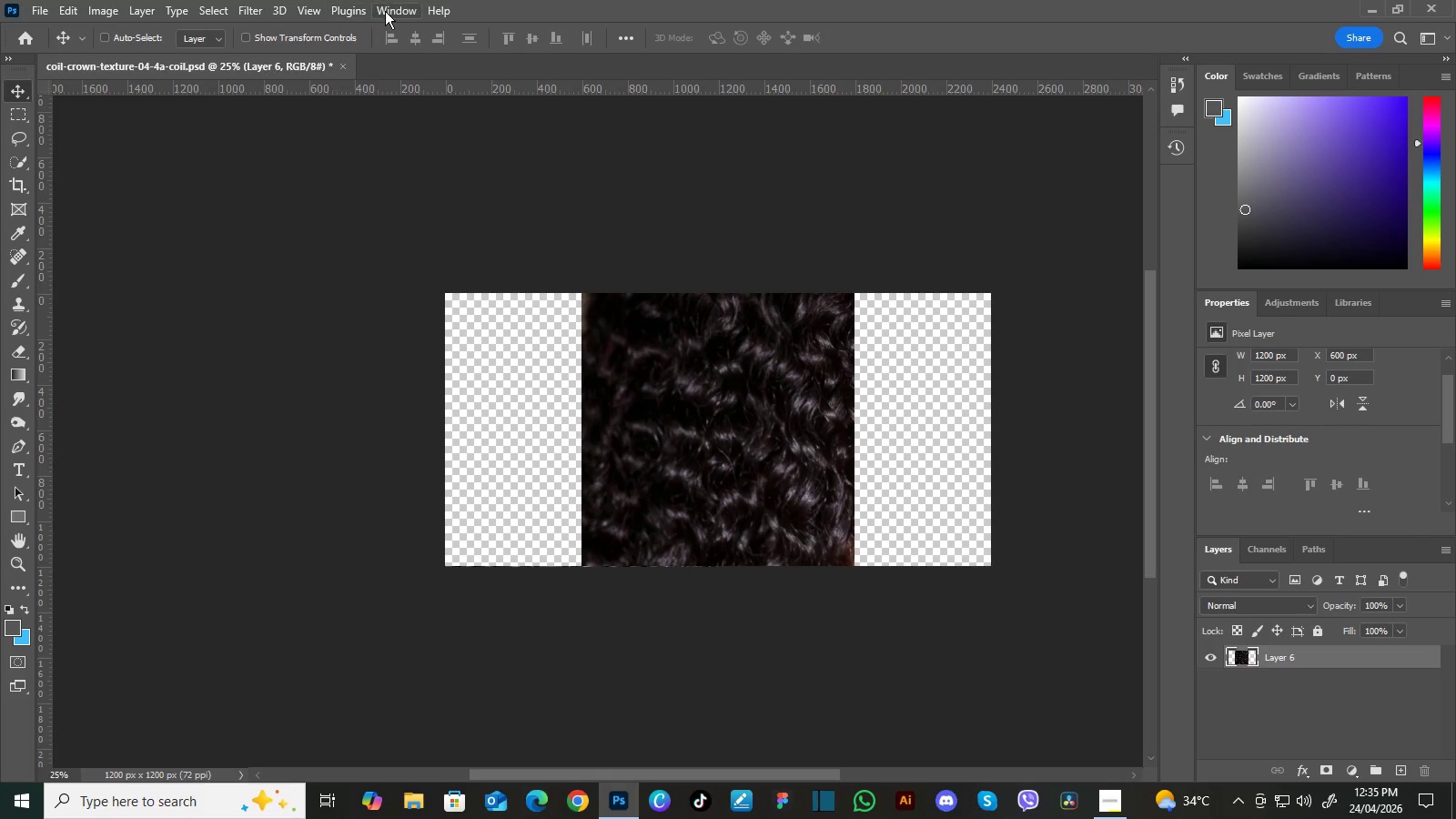 
left_click([387, 10])
 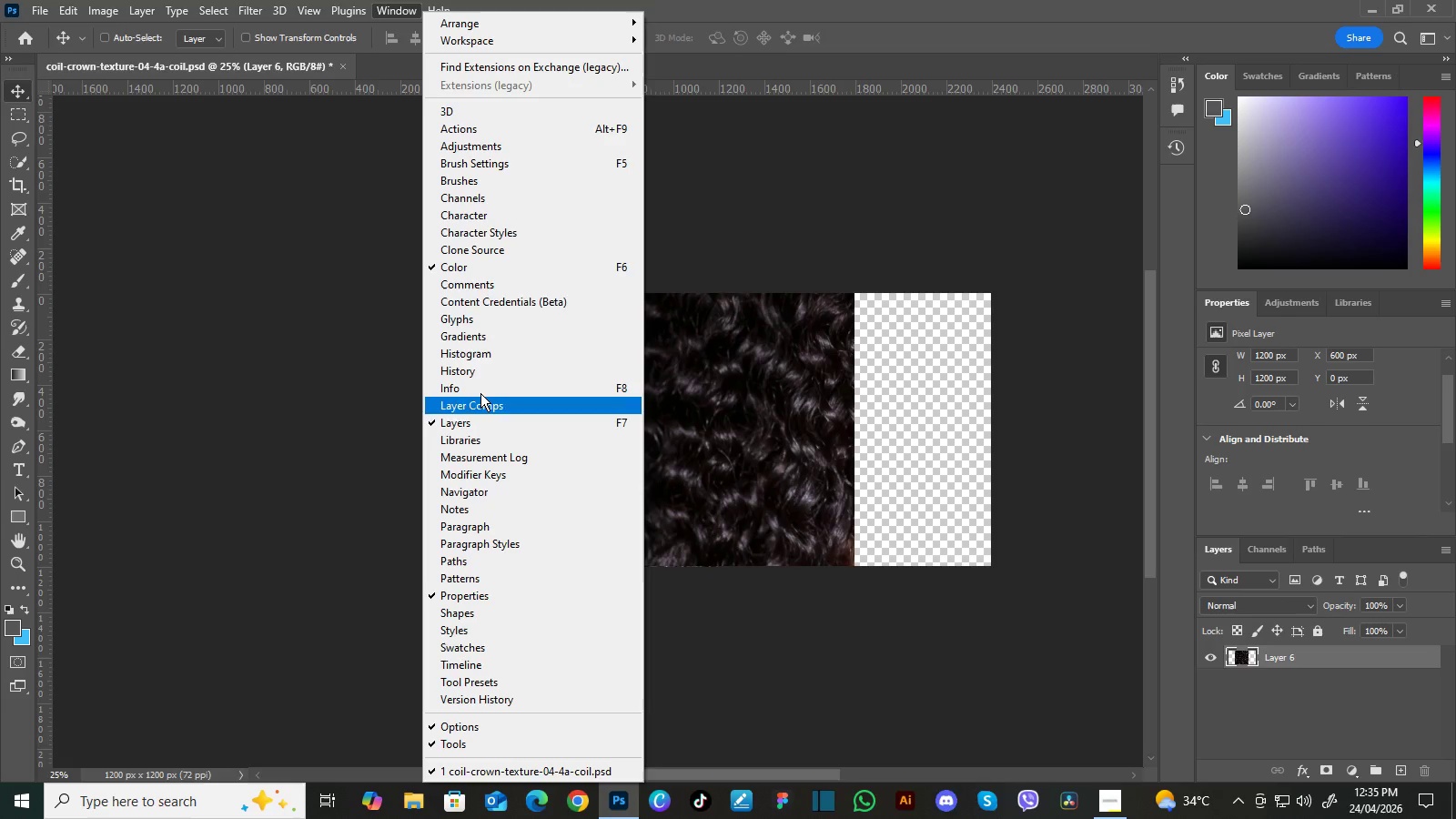 
wait(5.94)
 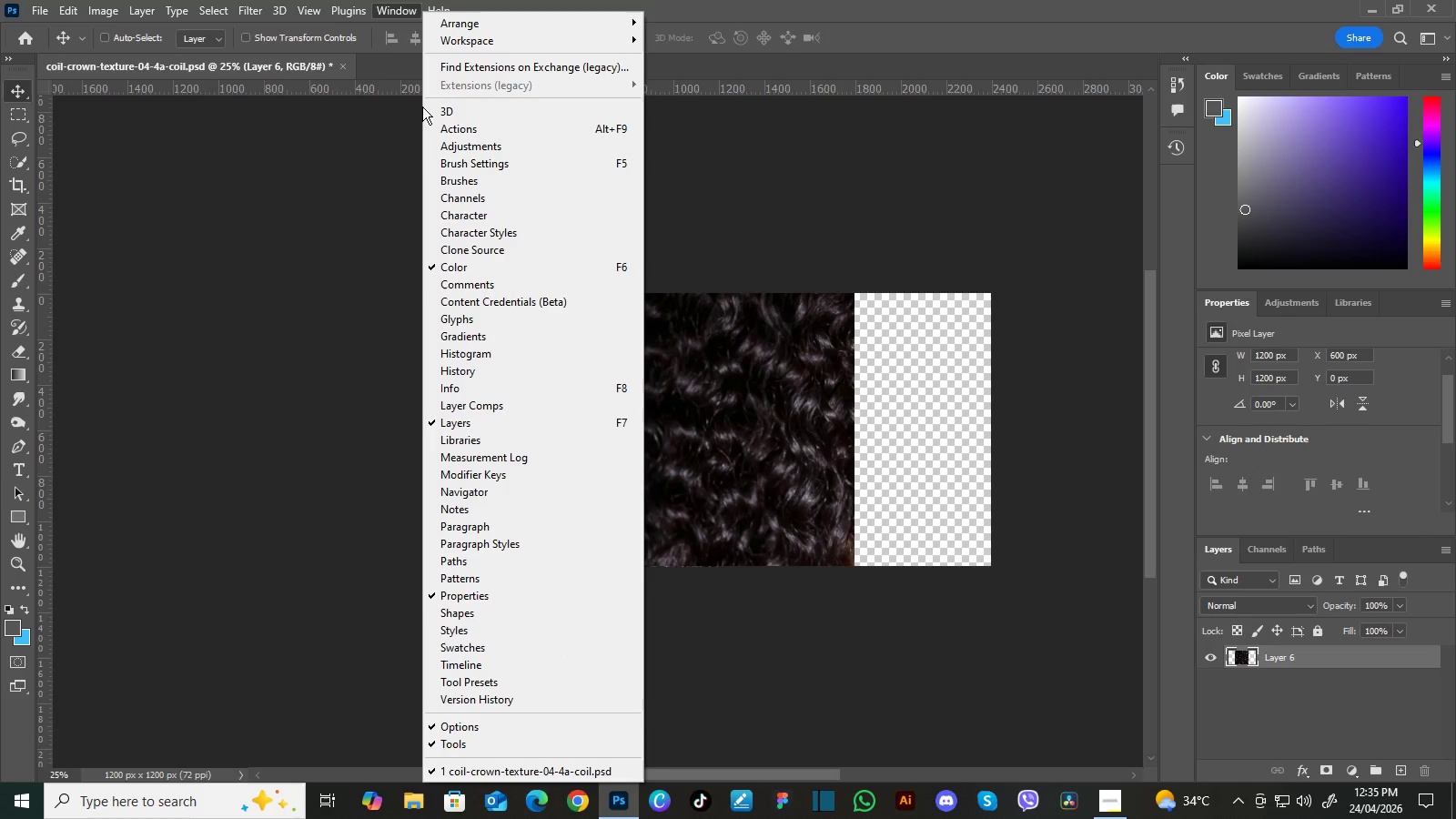 
left_click([746, 399])
 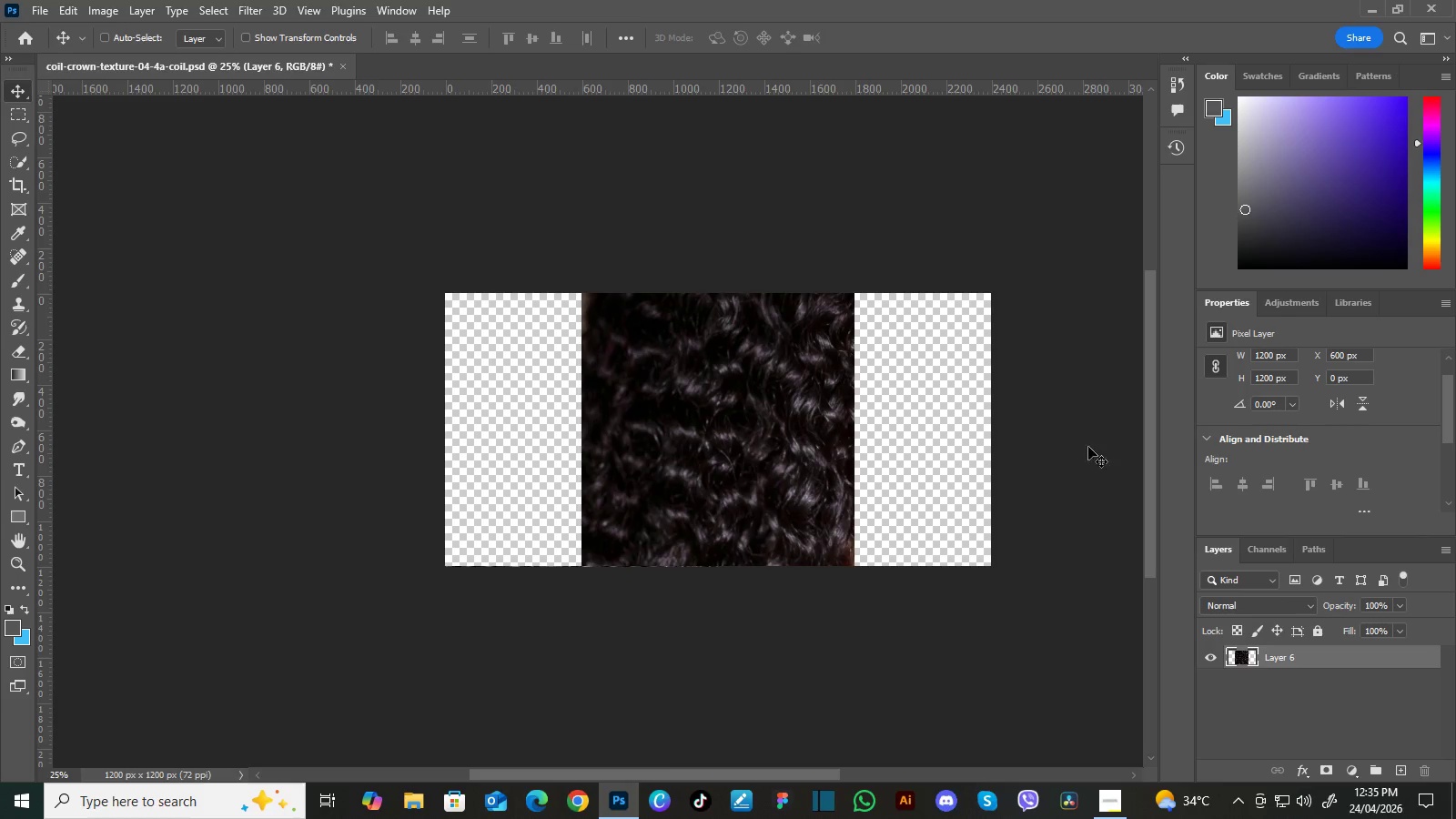 
left_click([1209, 438])
 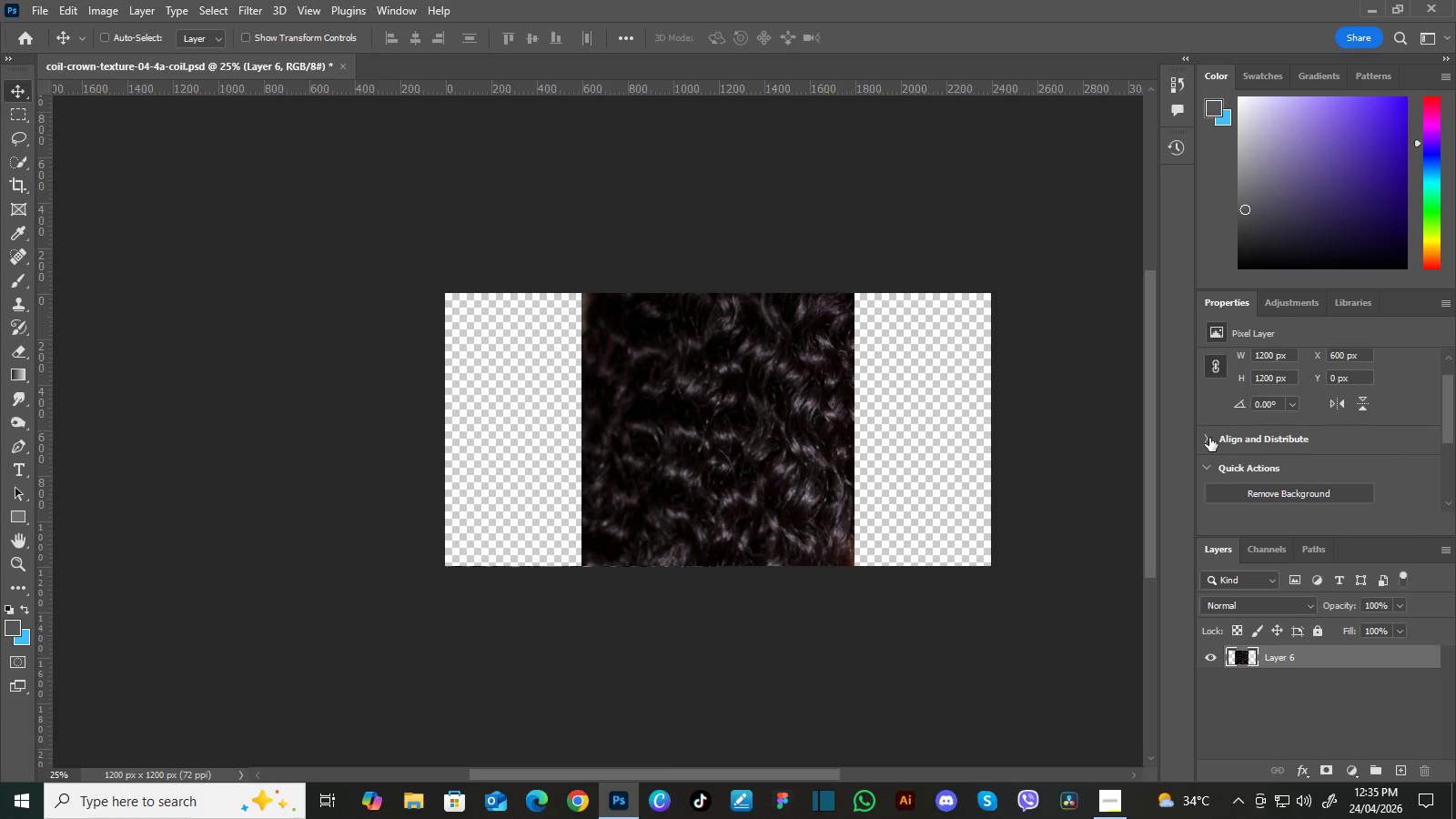 
left_click([1209, 438])
 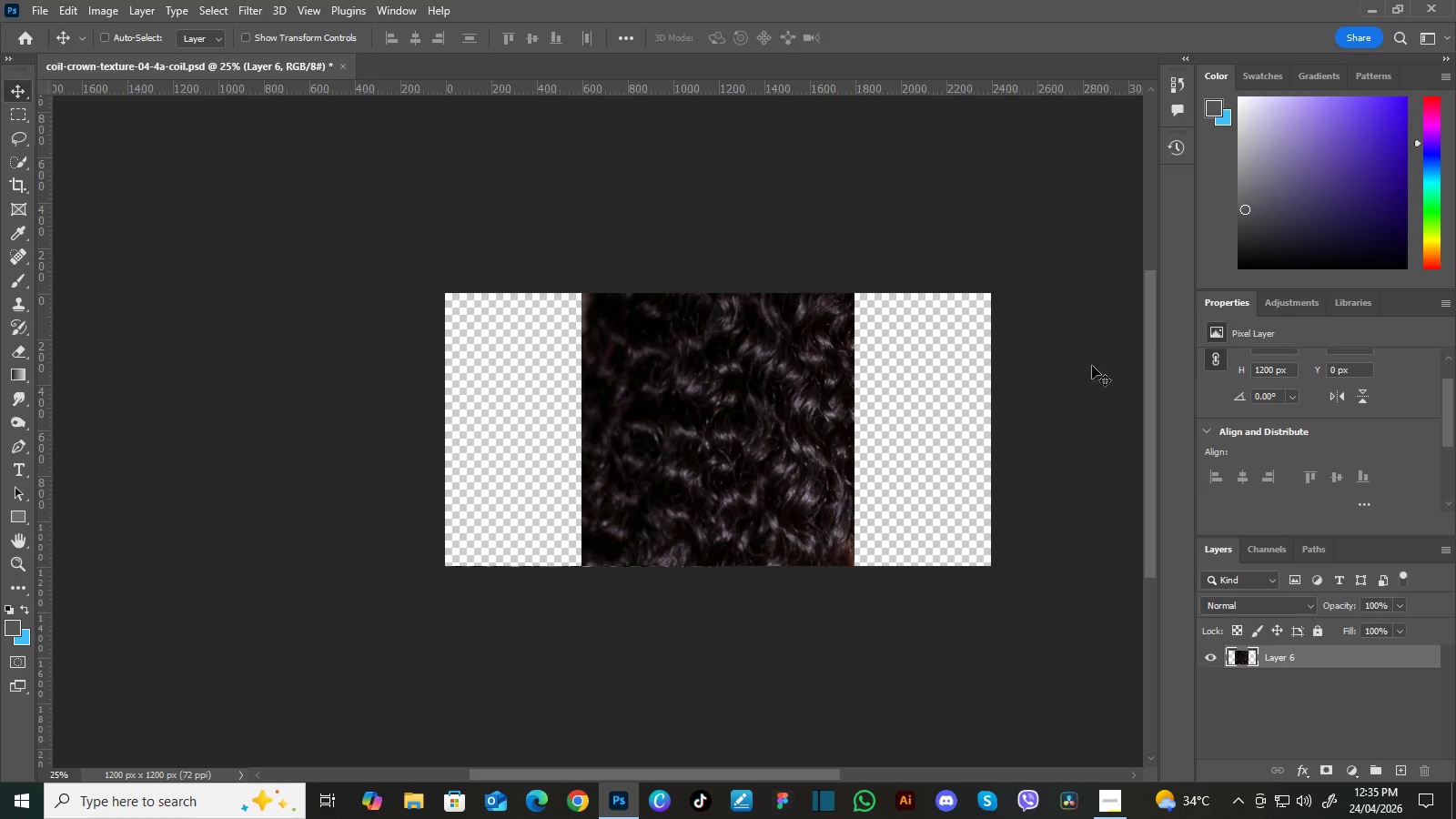 
left_click([787, 389])
 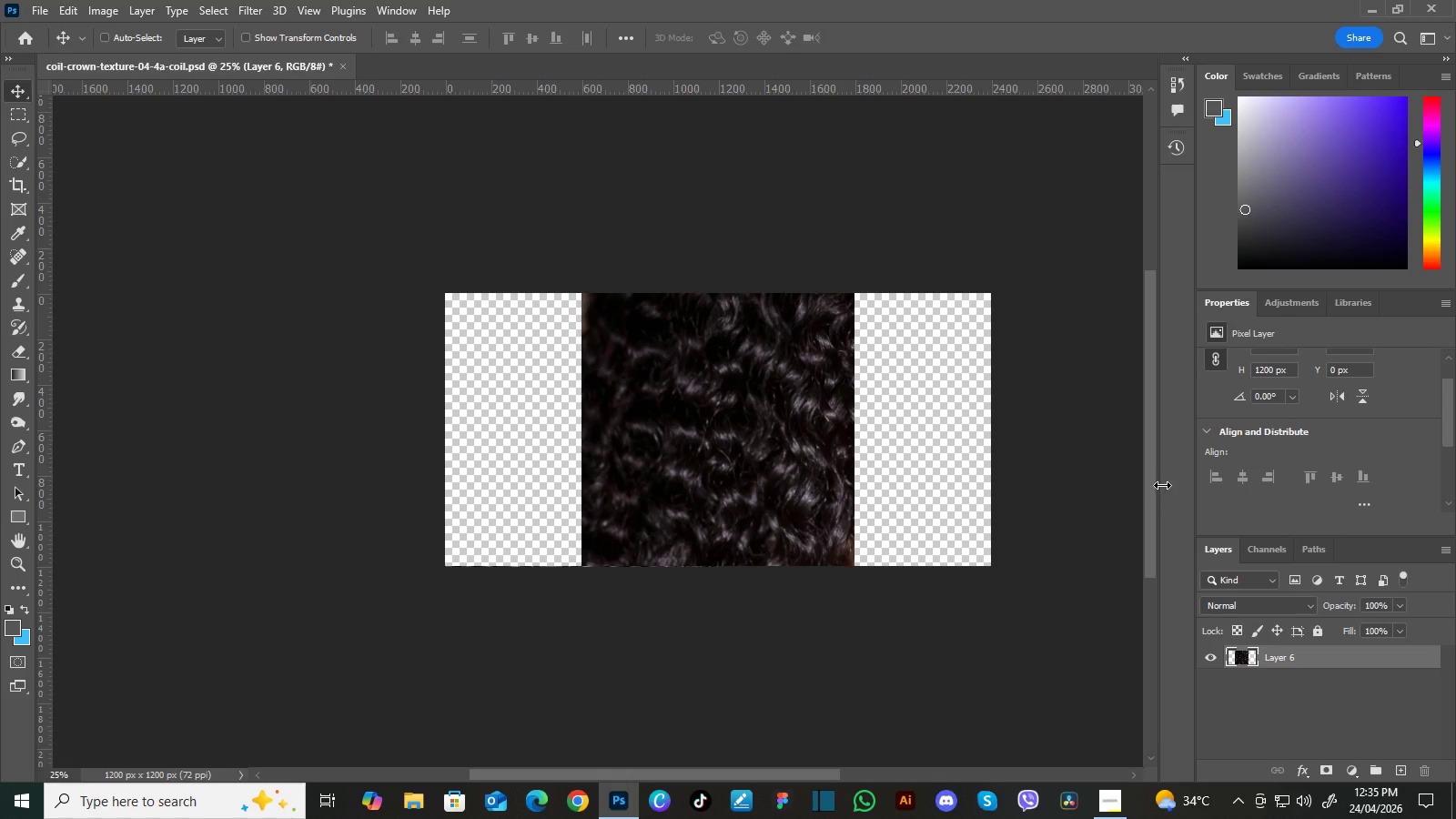 
left_click([1216, 476])
 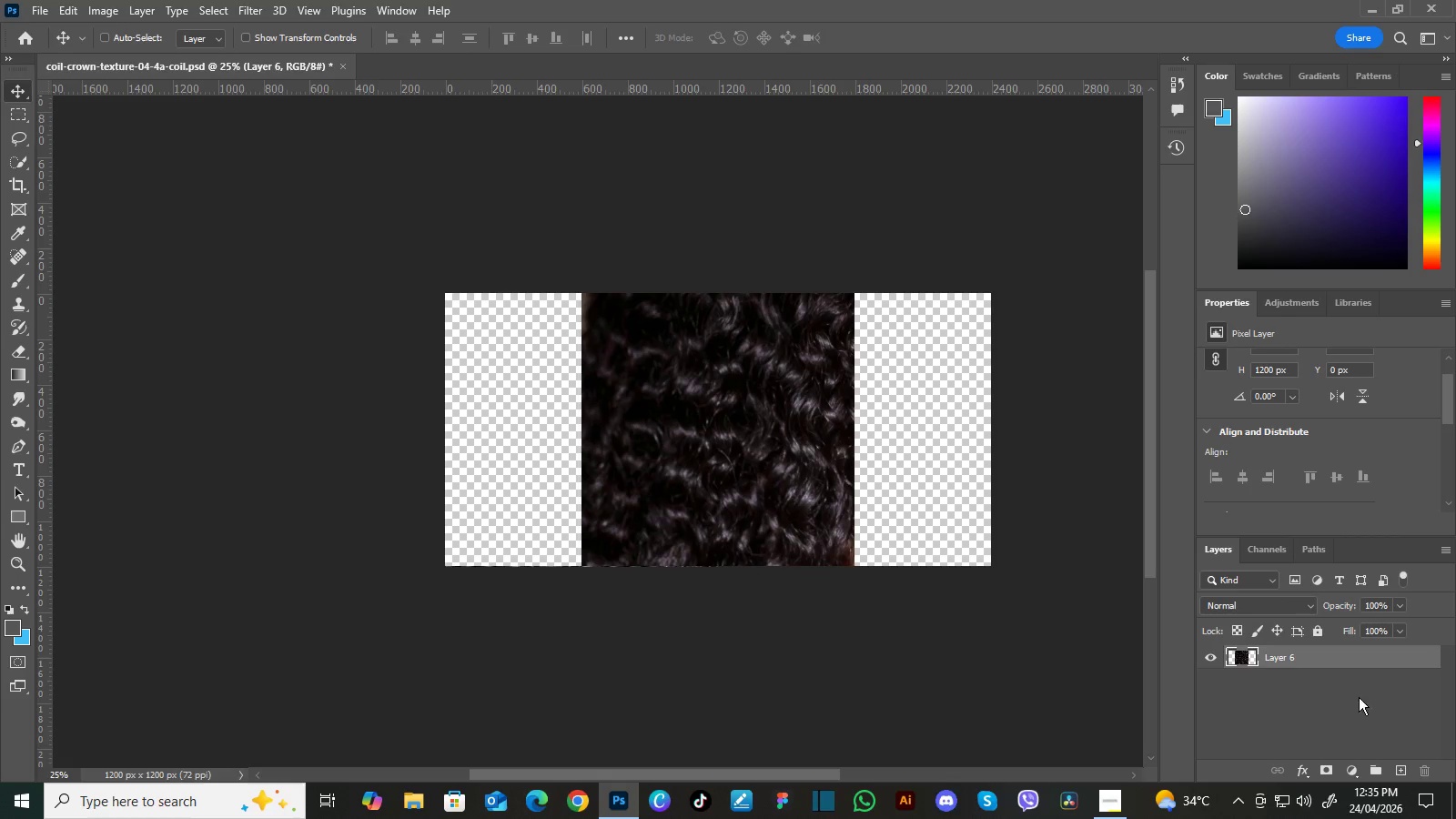 
left_click([1402, 766])
 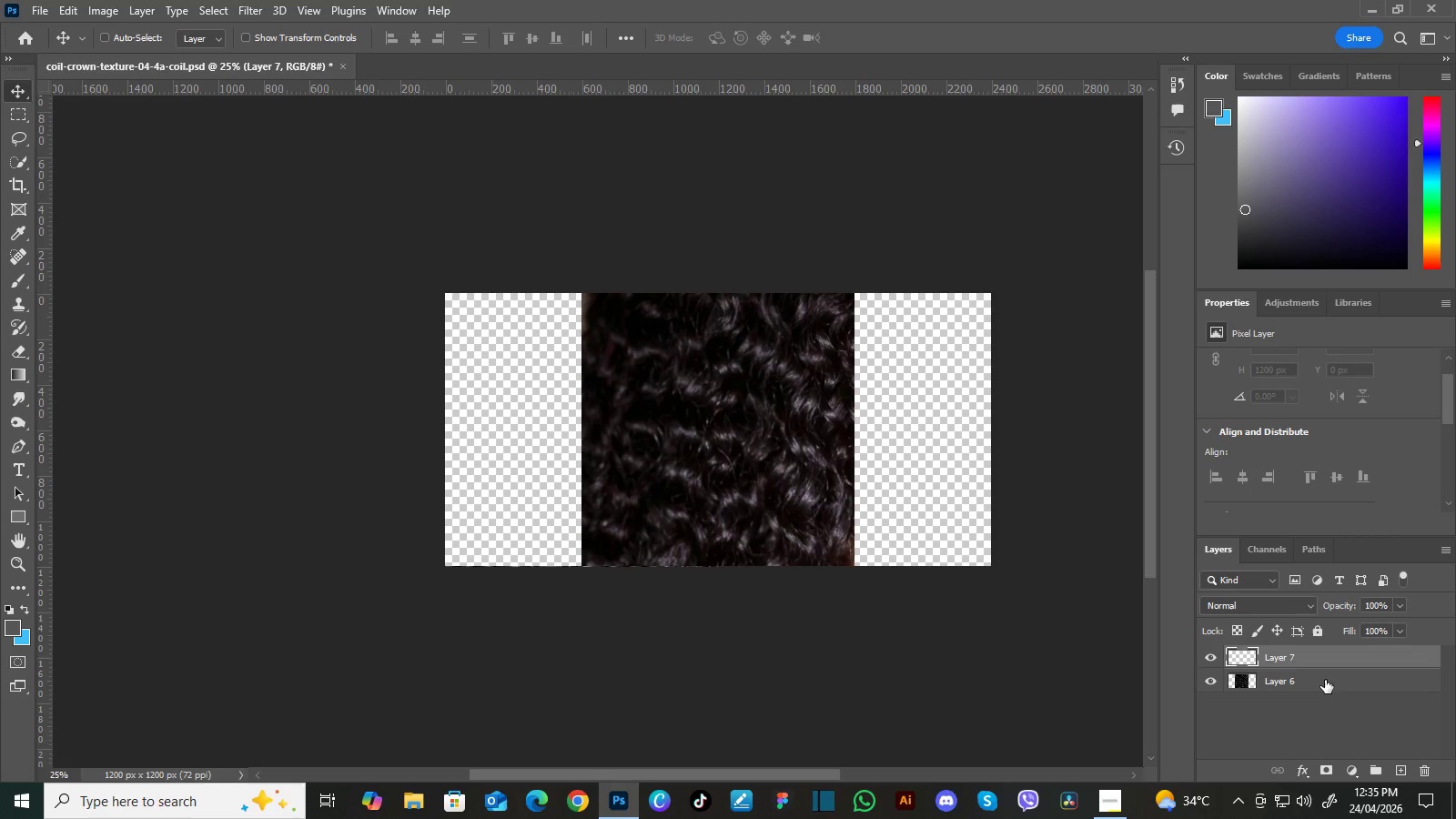 
left_click([1325, 675])
 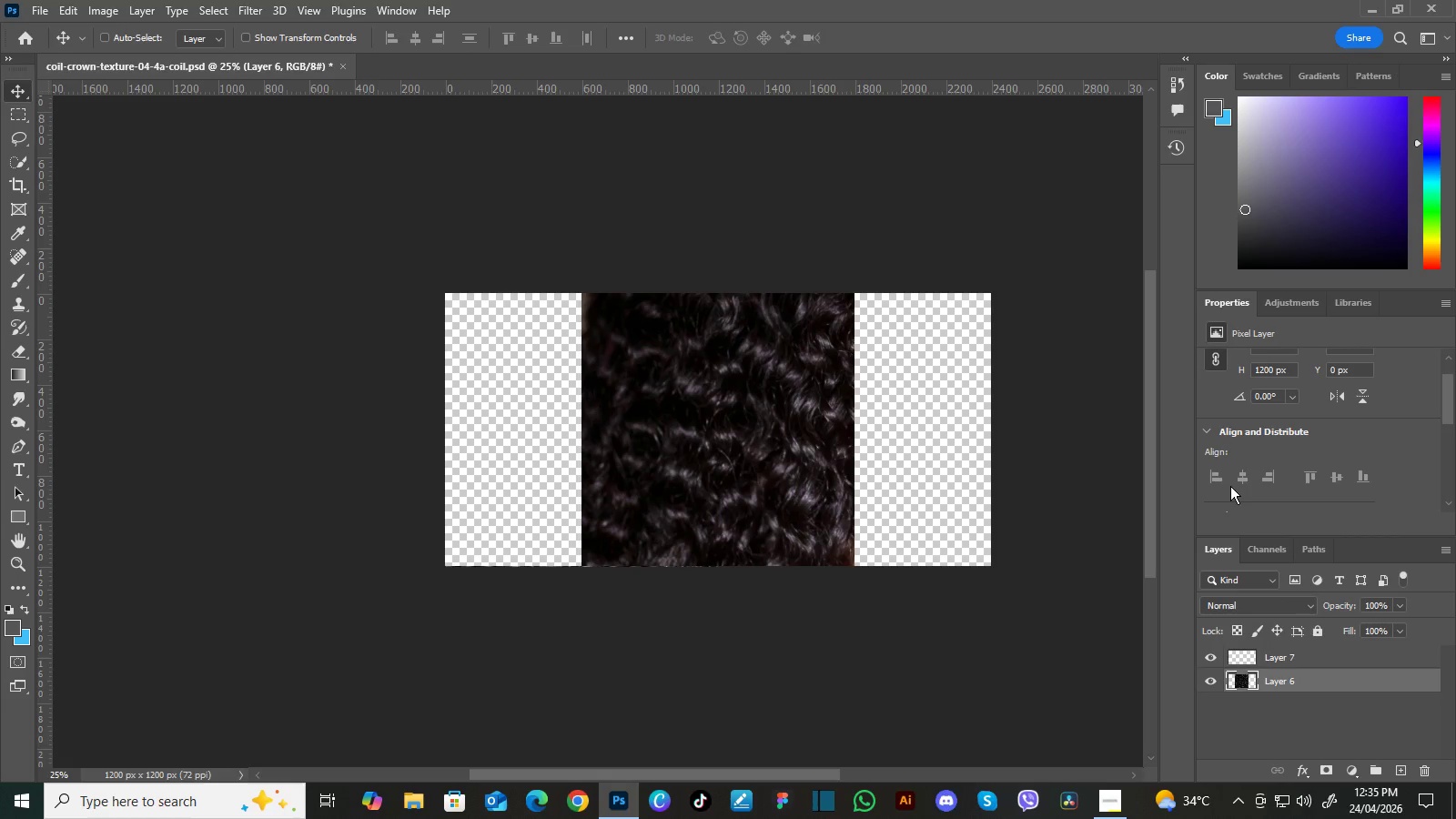 
left_click([1222, 478])
 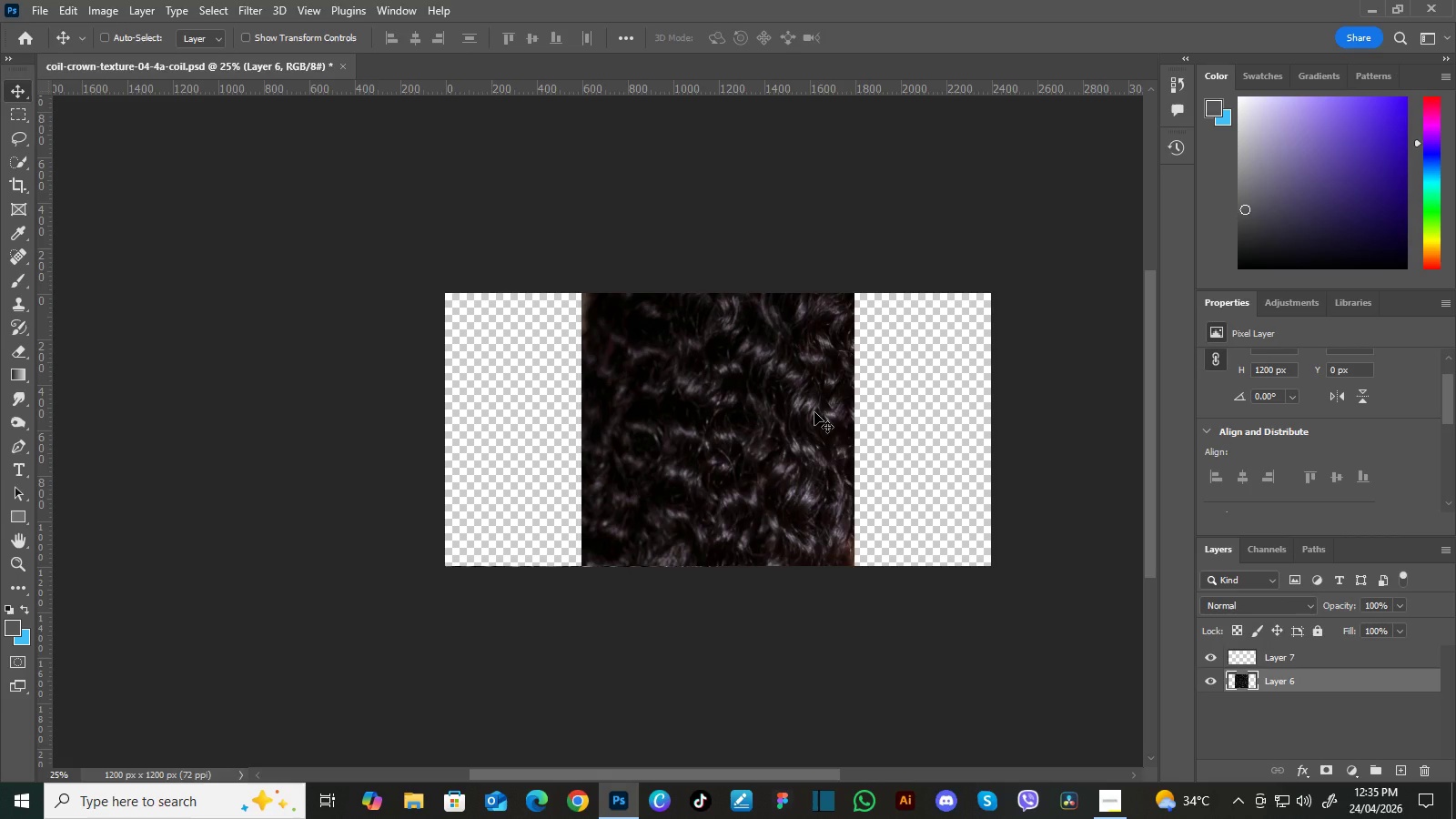 
key(Control+T)
 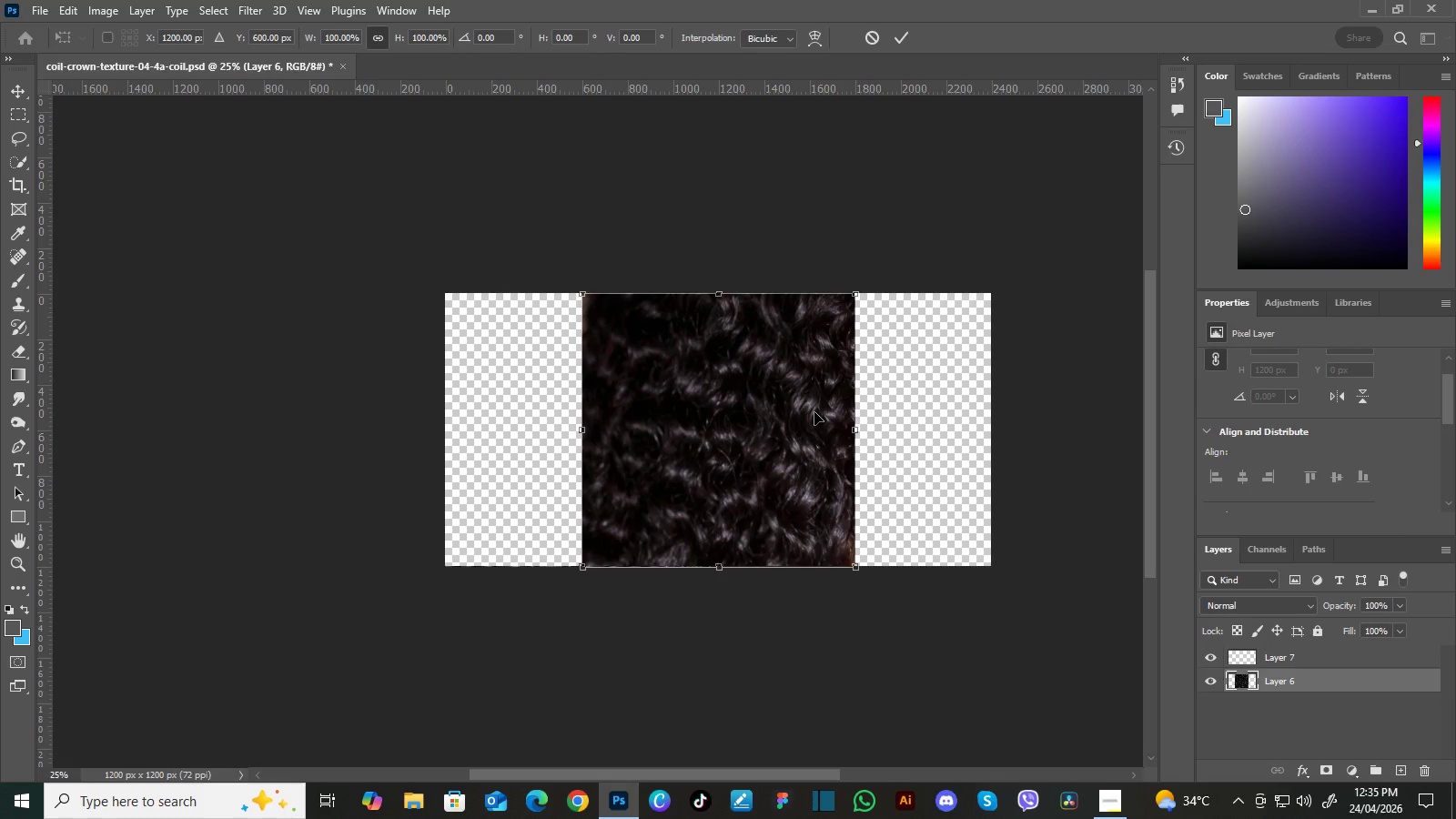 
left_click_drag(start_coordinate=[814, 412], to_coordinate=[771, 408])
 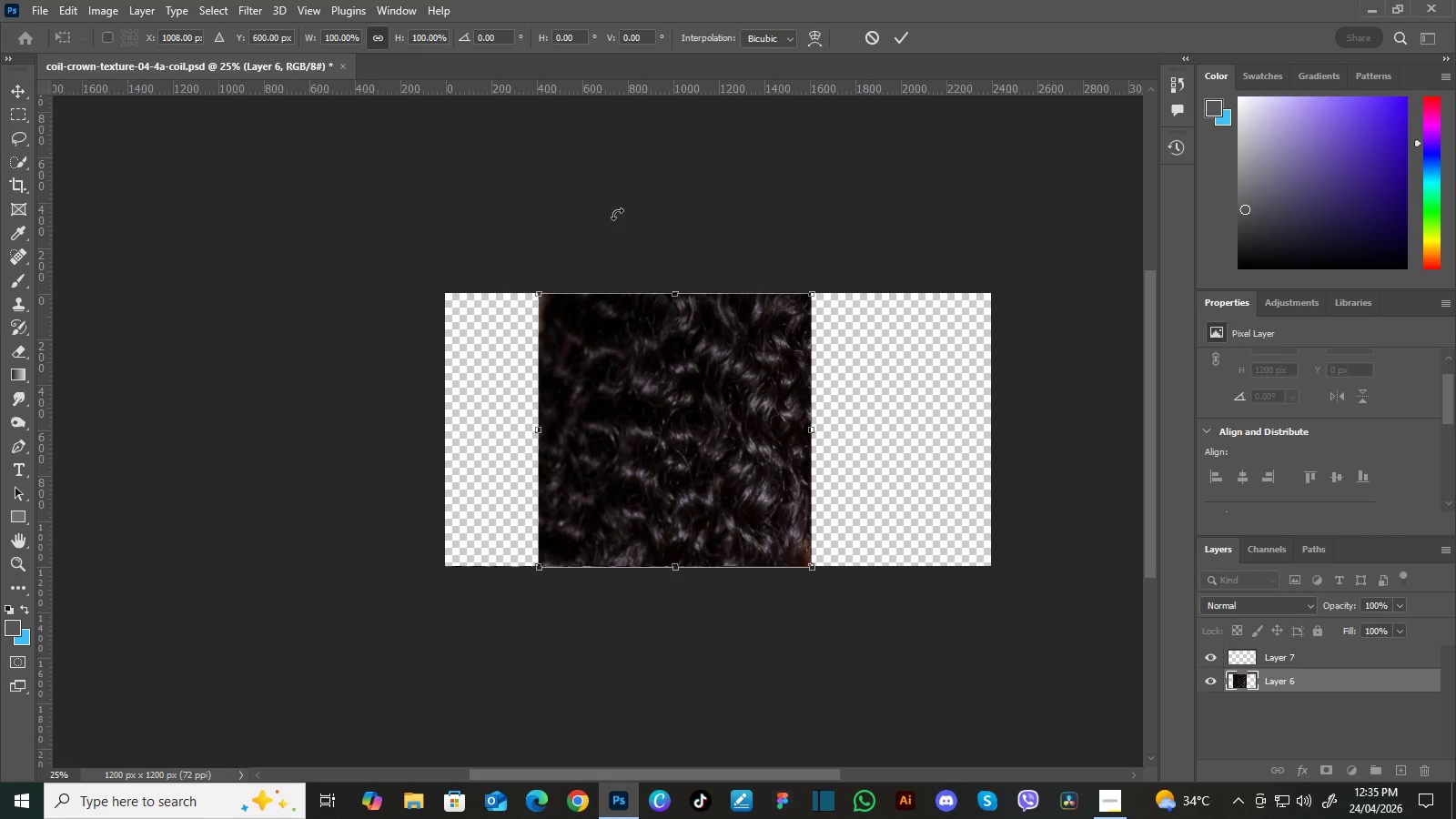 
left_click([376, 11])
 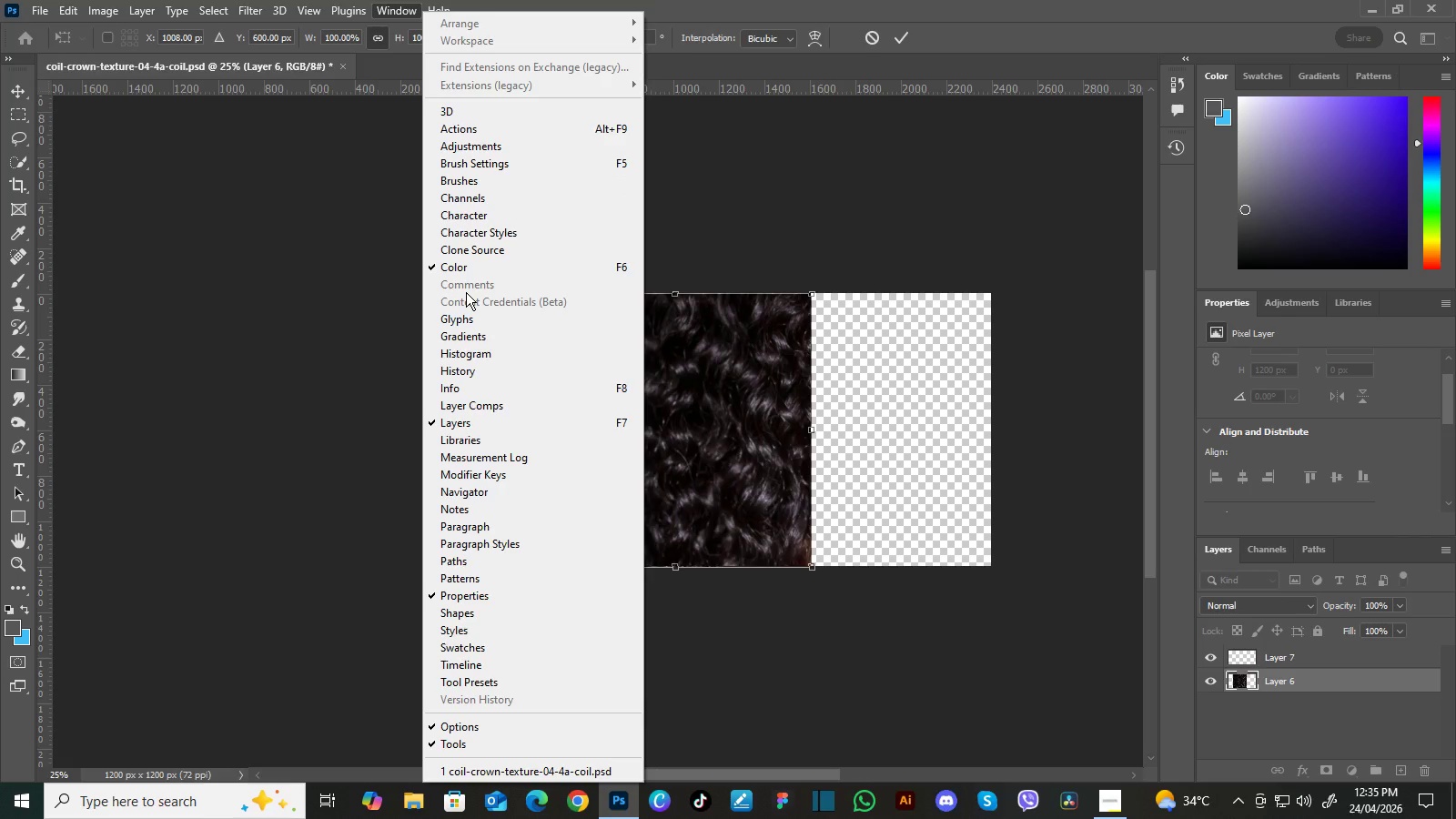 
wait(14.94)
 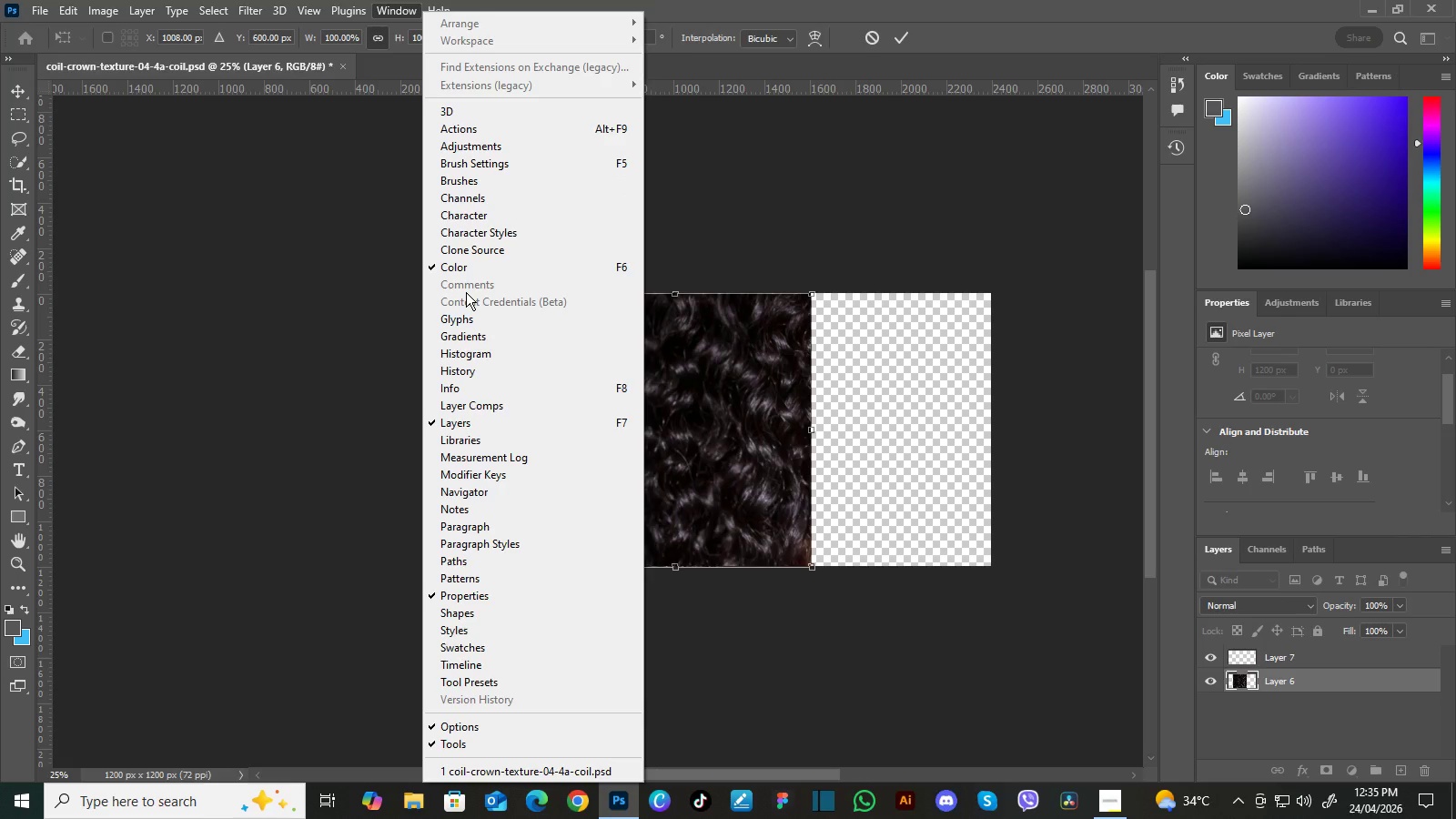 
mouse_move([327, 12])
 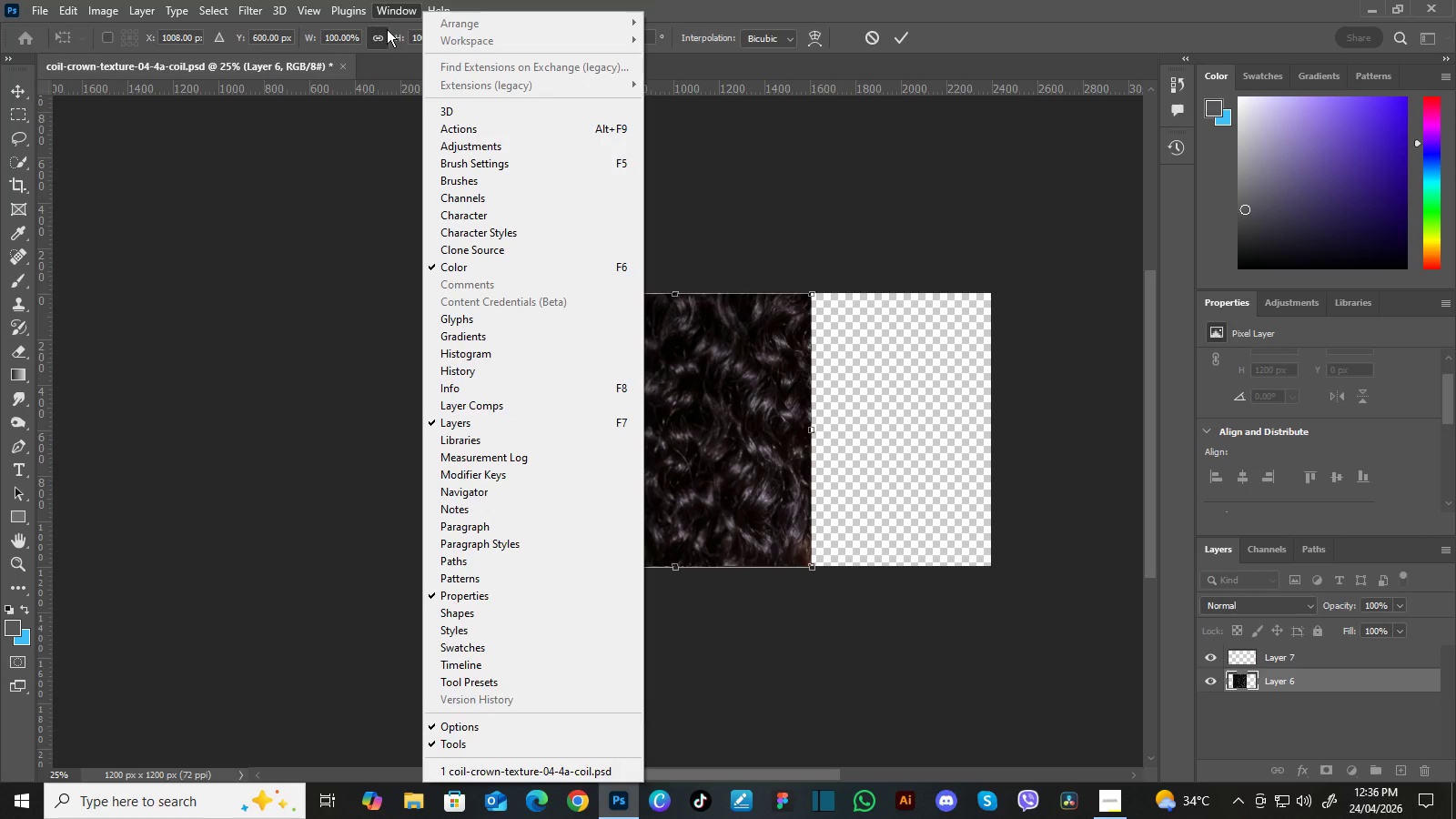 
mouse_move([250, 14])
 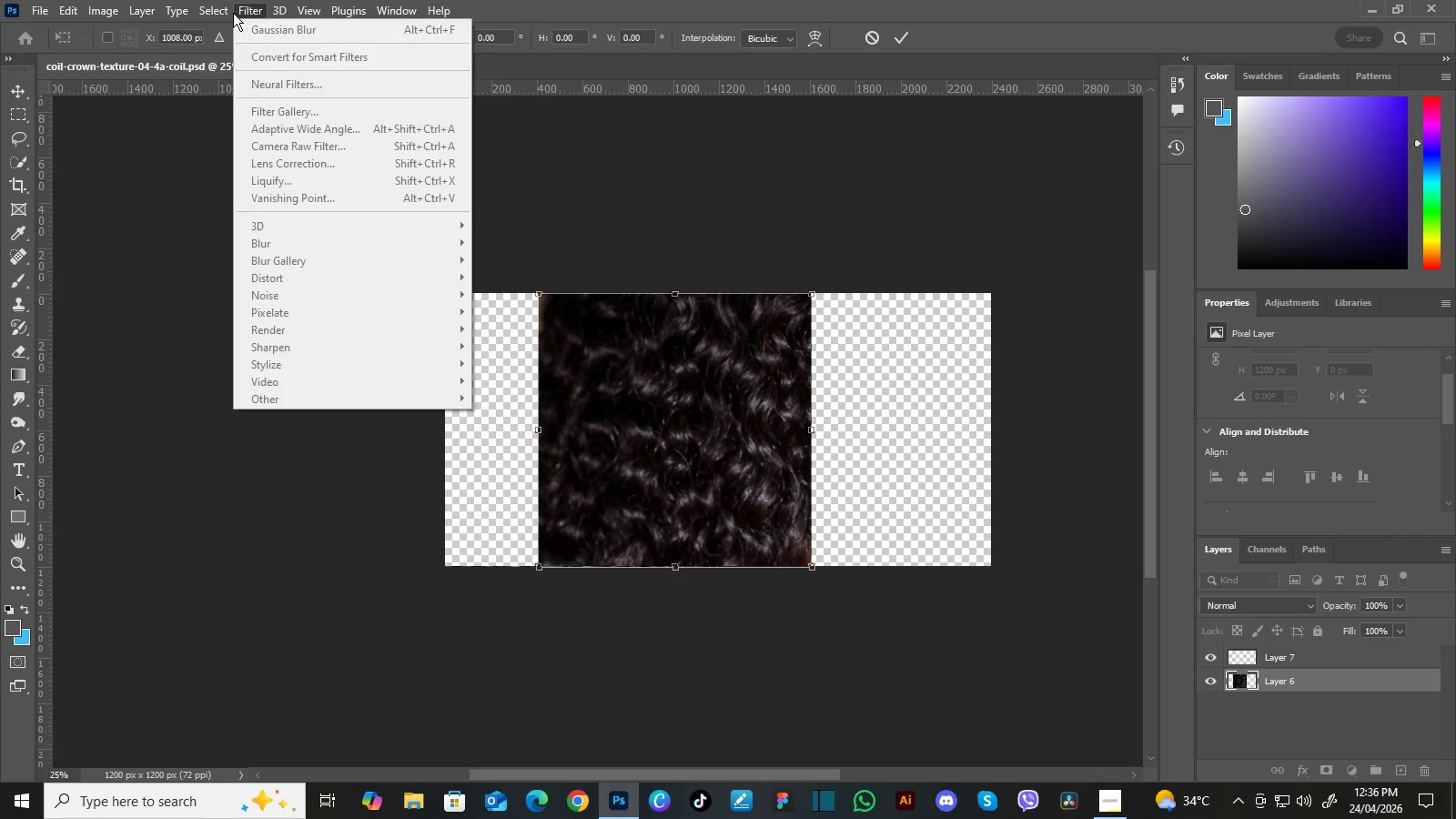 
mouse_move([248, 32])
 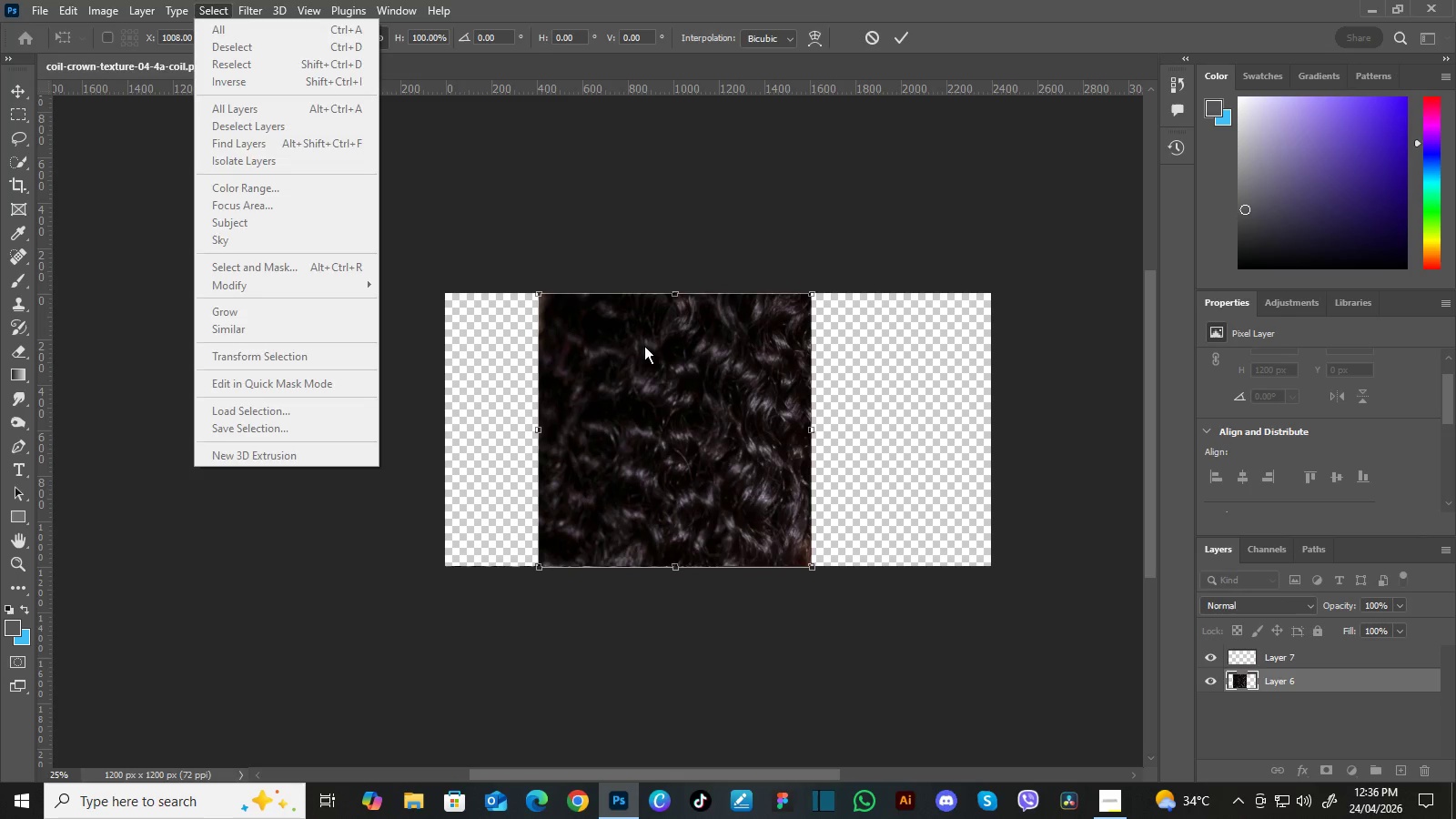 
left_click([645, 349])
 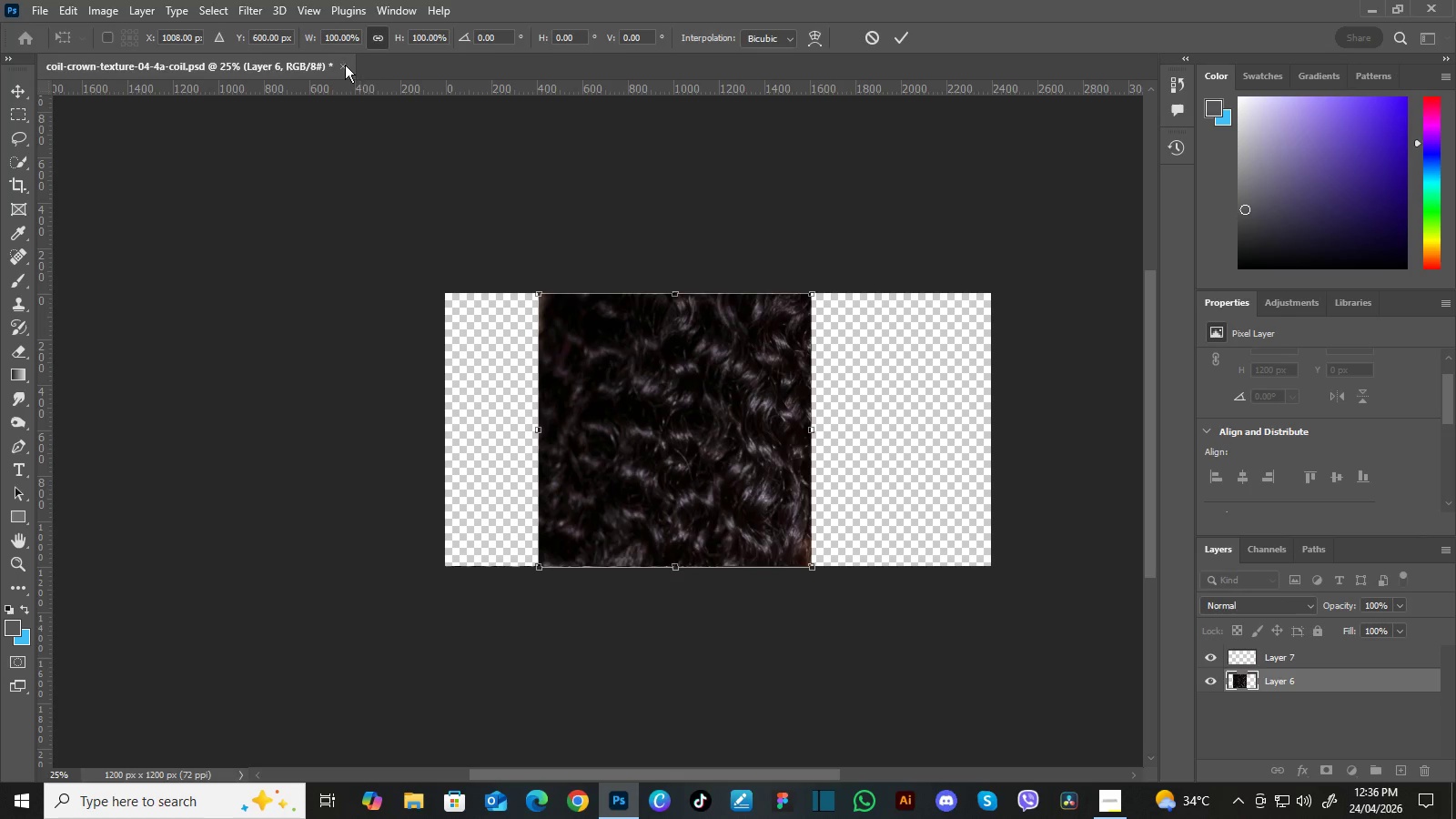 
left_click([344, 65])
 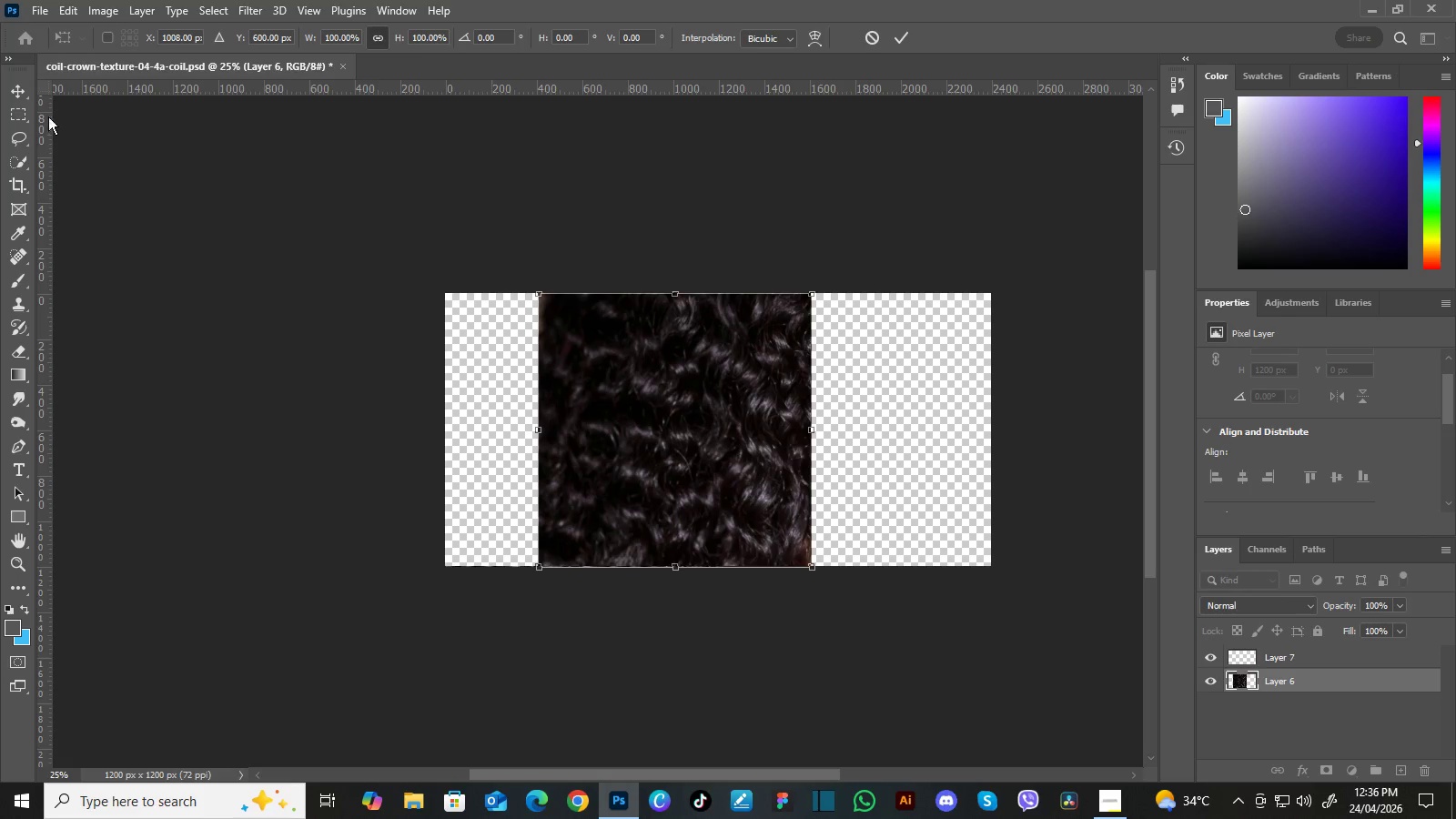 
left_click([16, 88])
 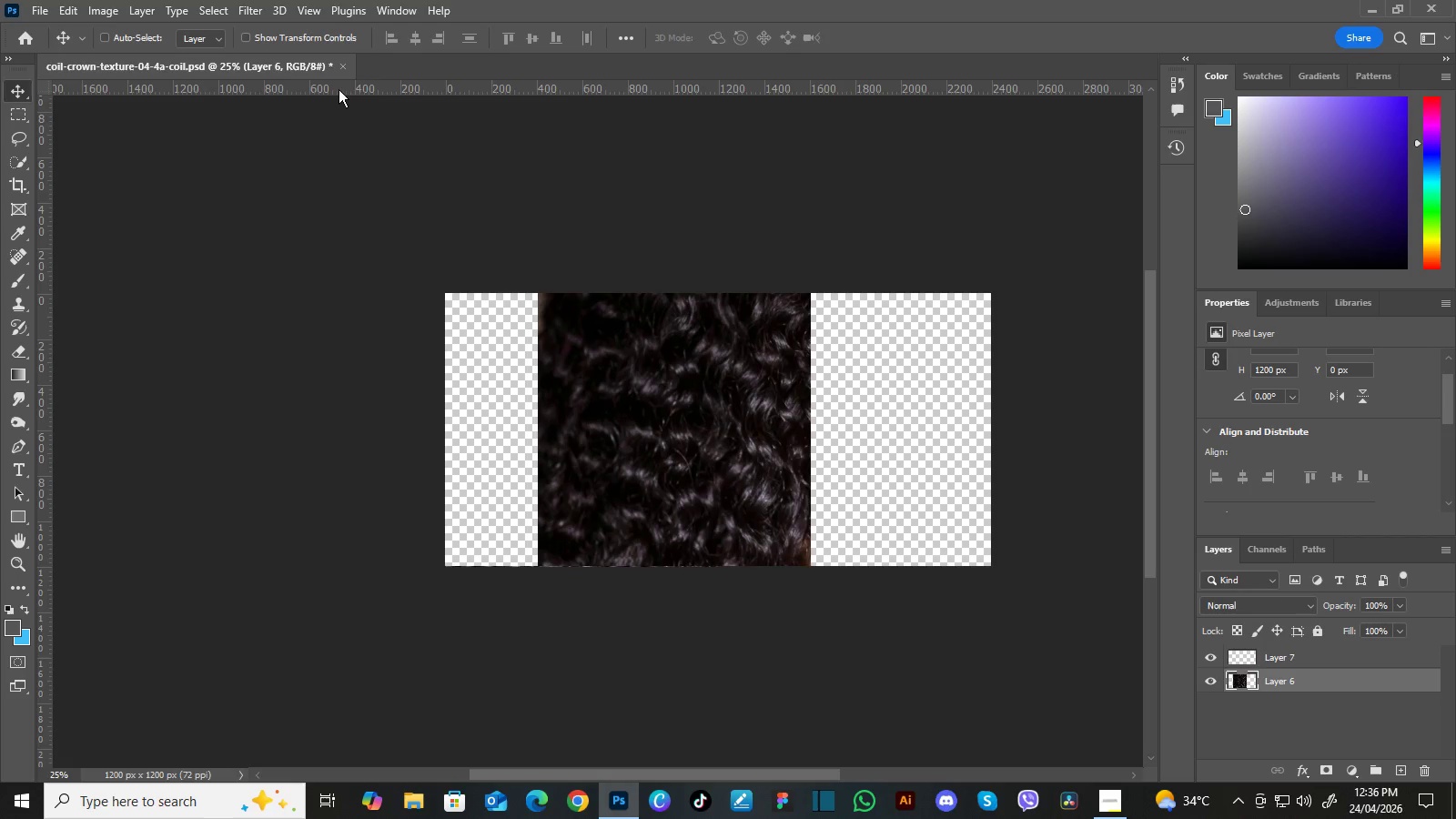 
left_click([343, 65])
 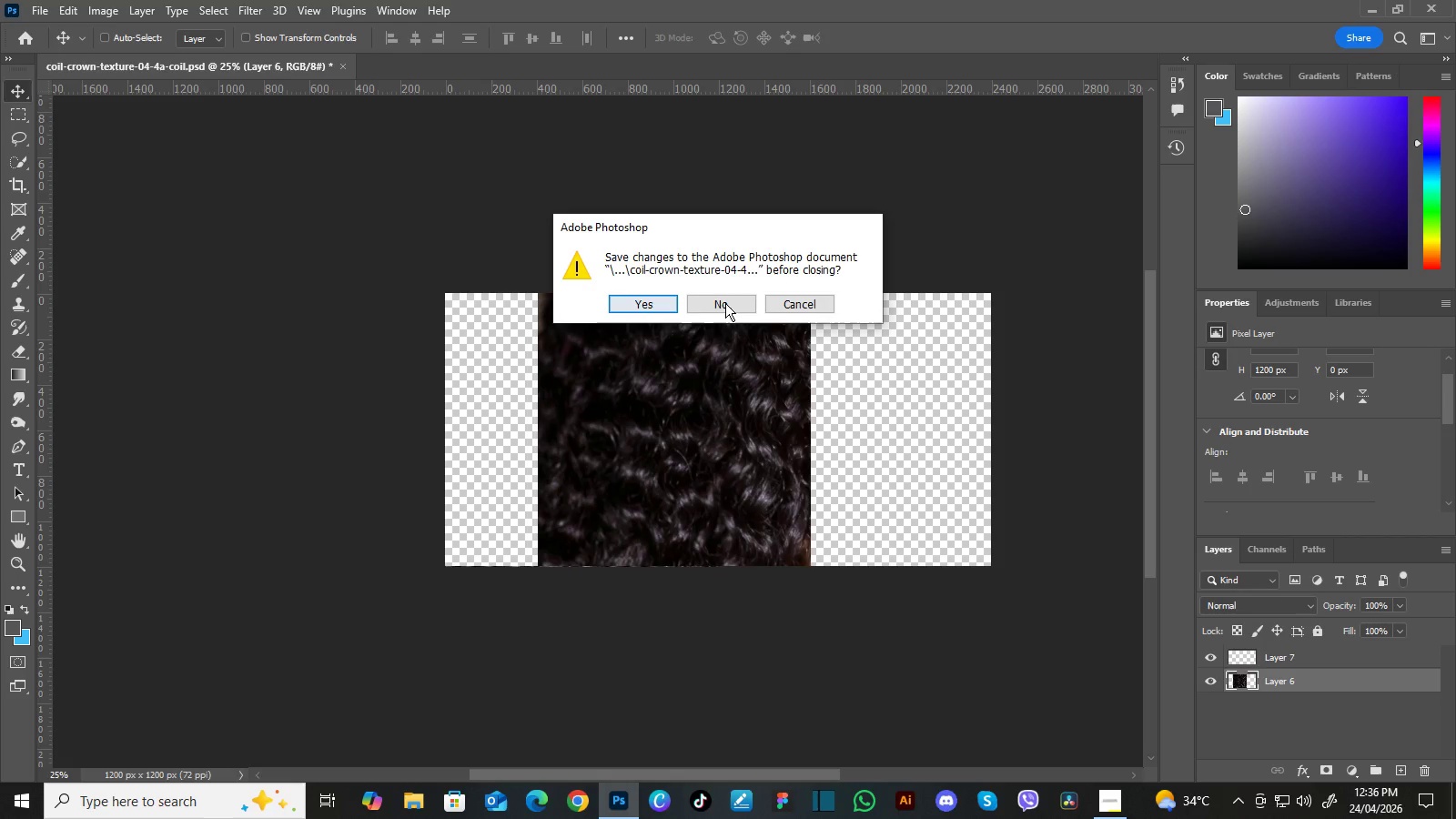 
left_click([726, 303])
 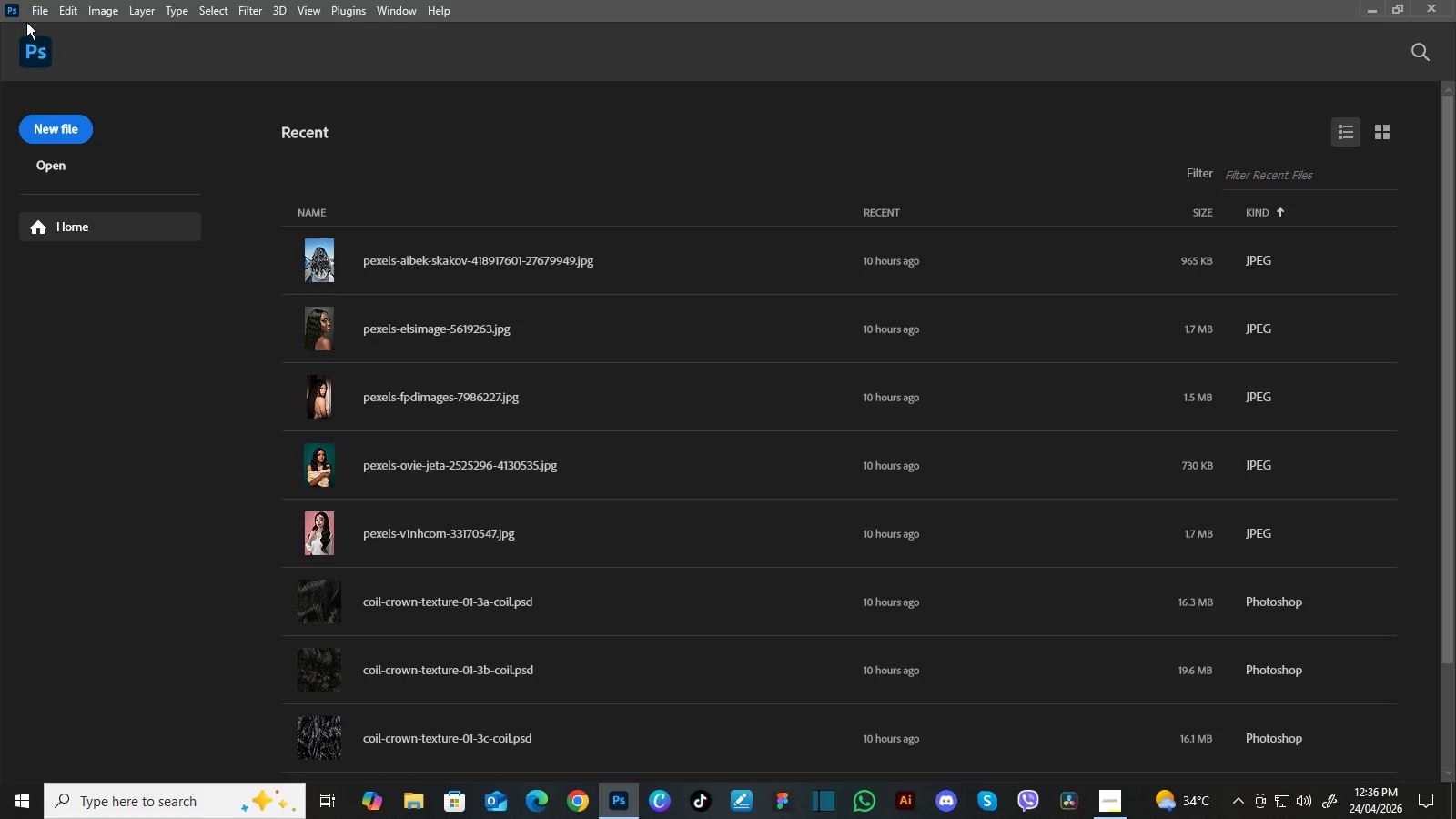 
left_click([36, 11])
 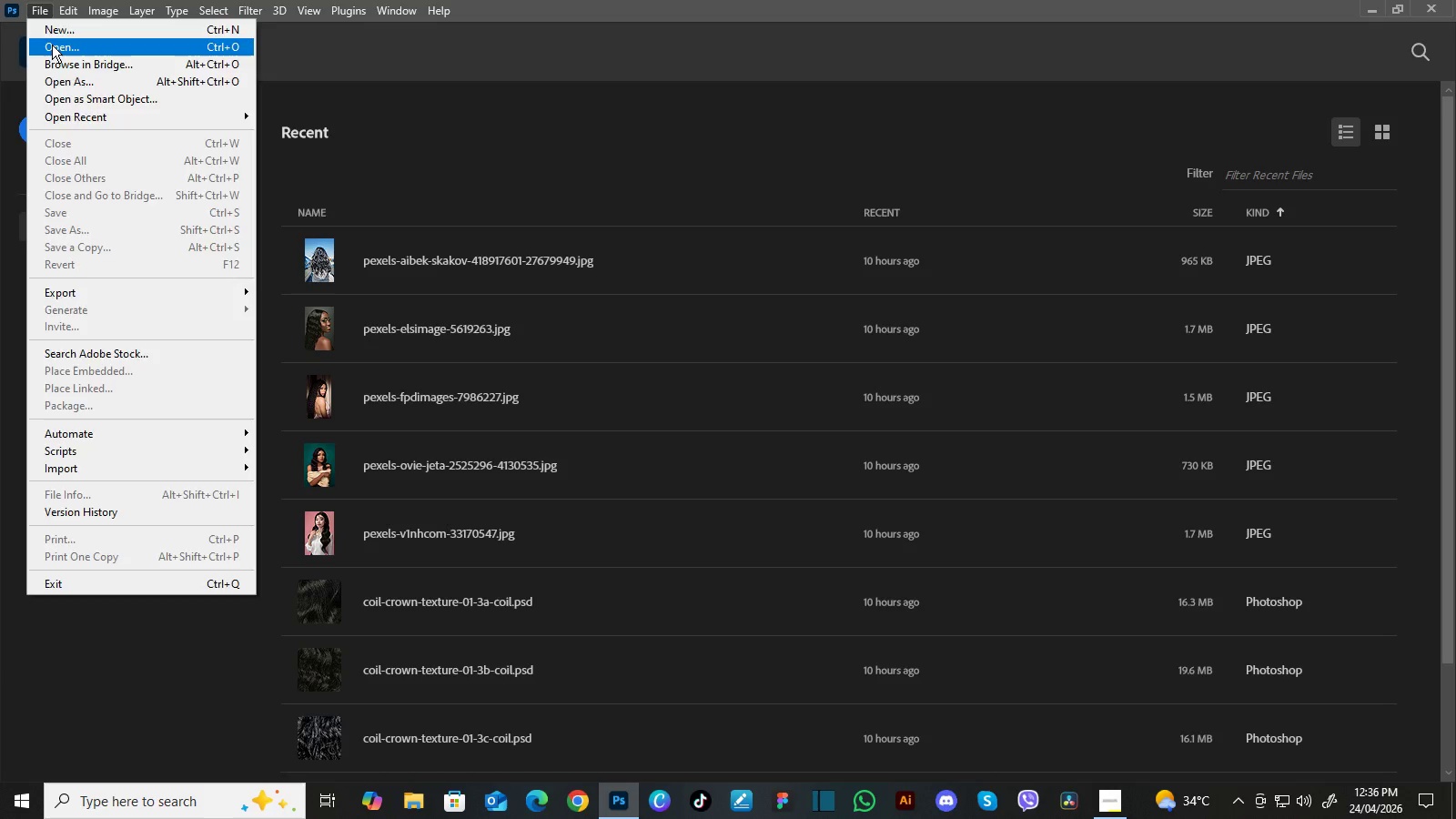 
left_click([52, 45])
 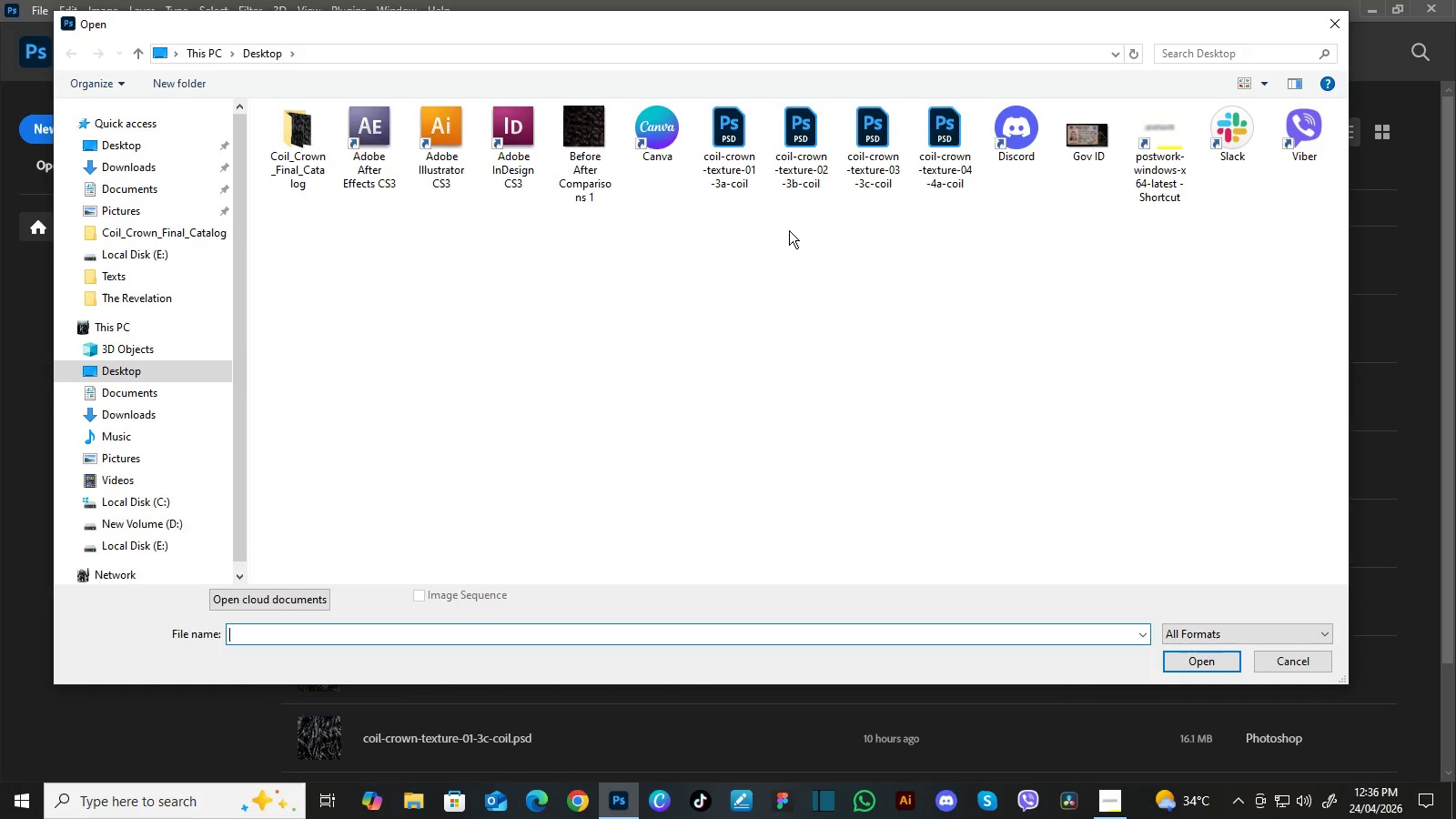 
left_click([593, 155])
 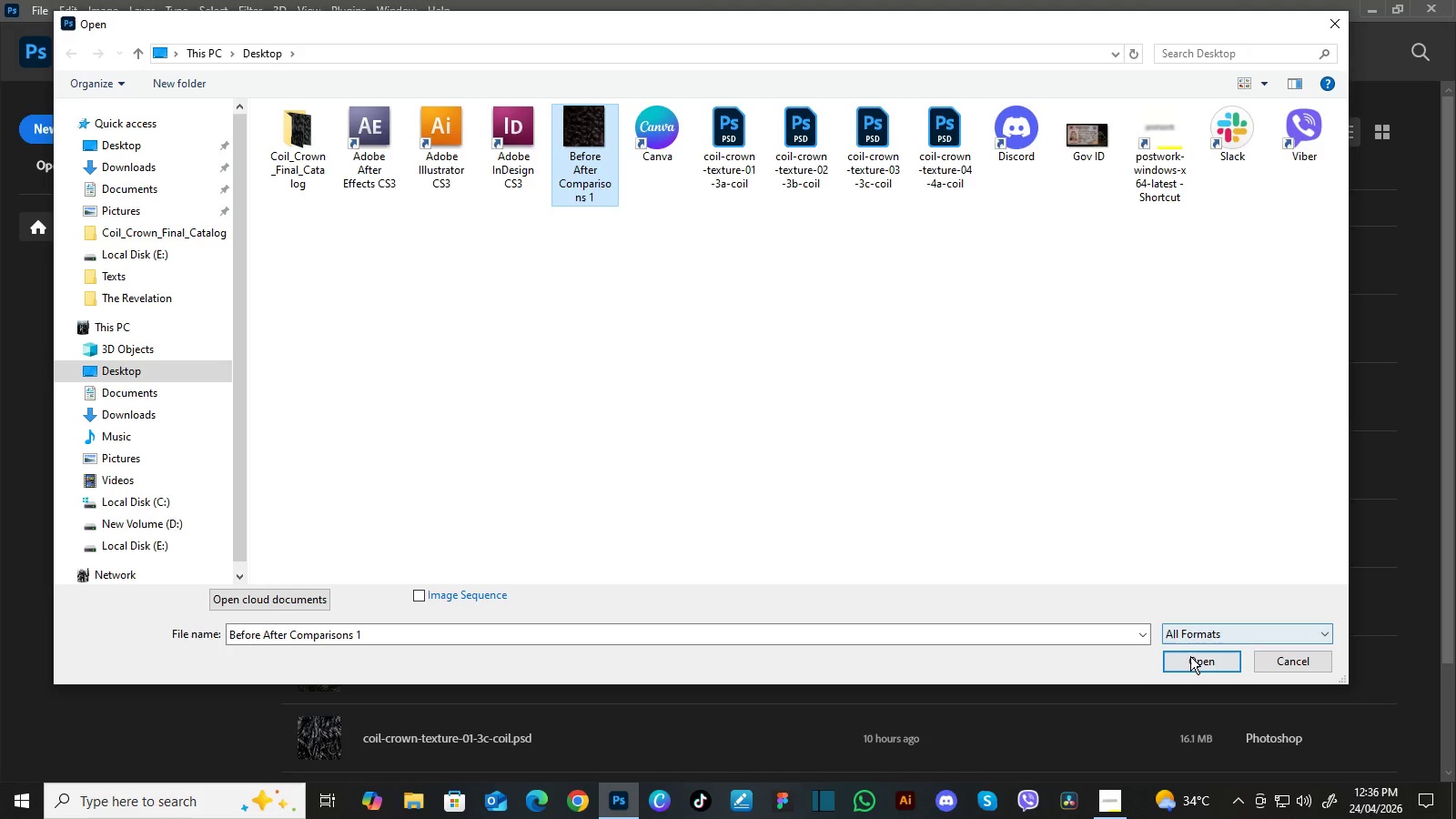 
left_click([1190, 662])
 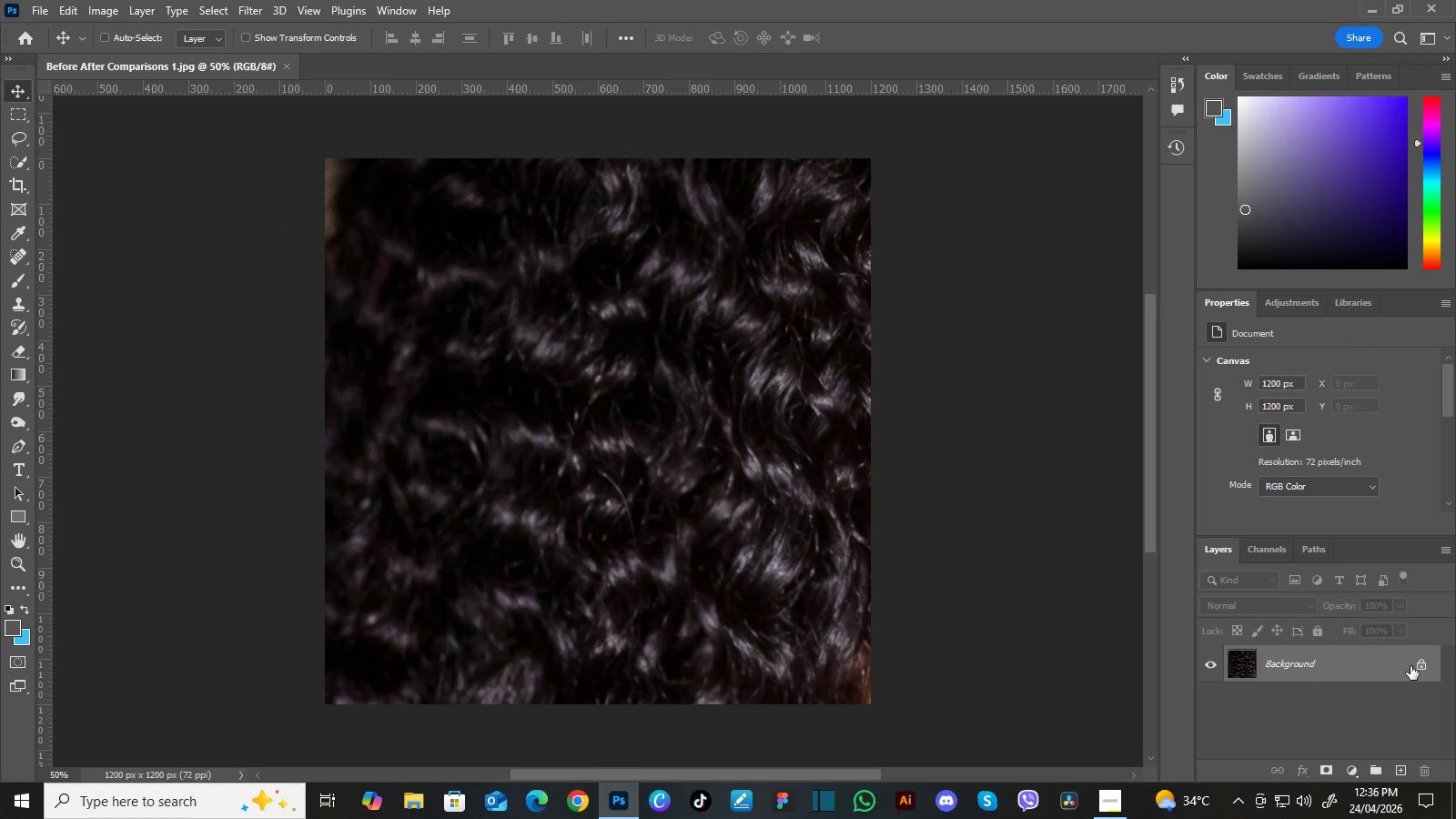 
left_click([1423, 665])
 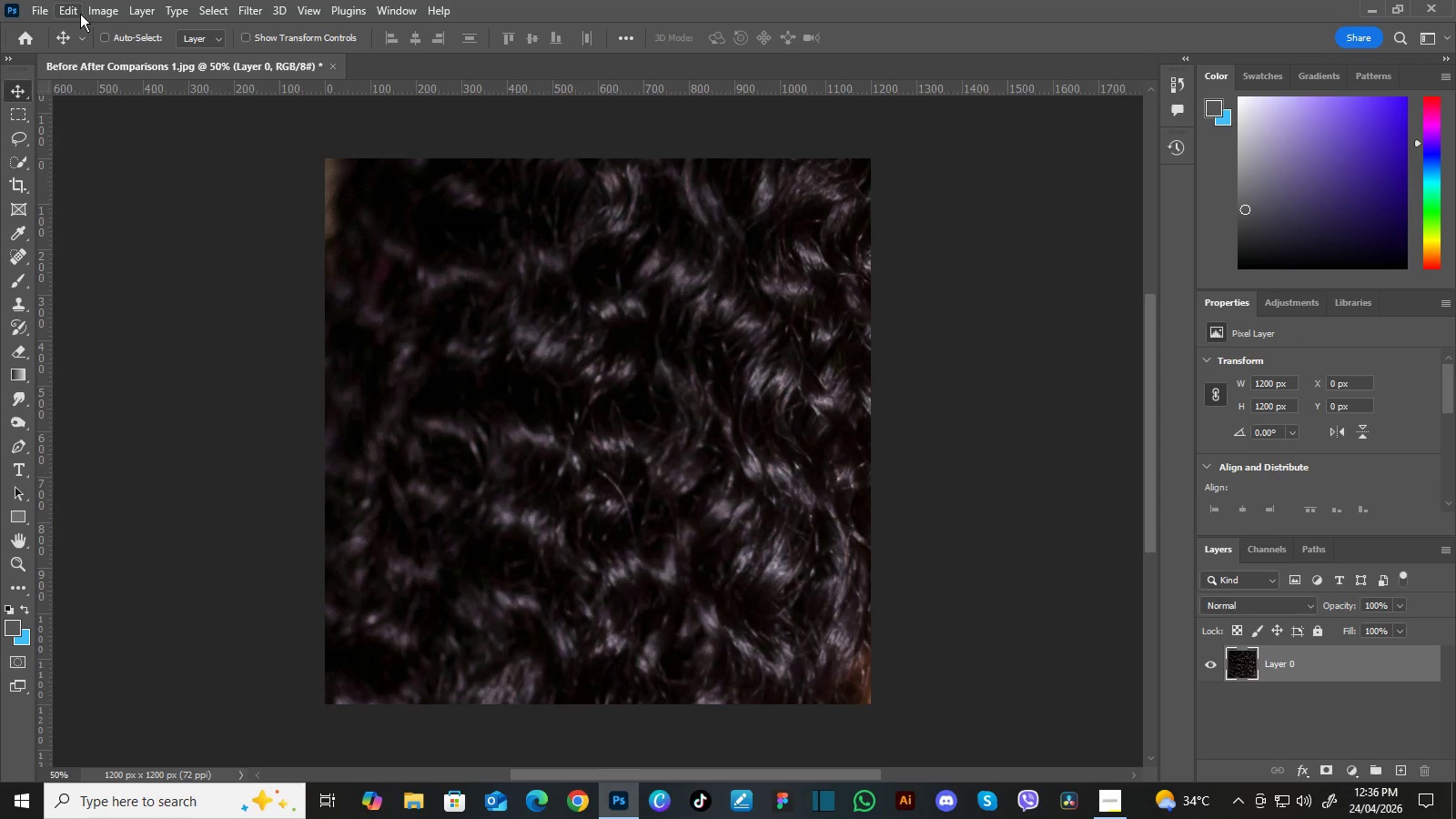 
left_click([97, 11])
 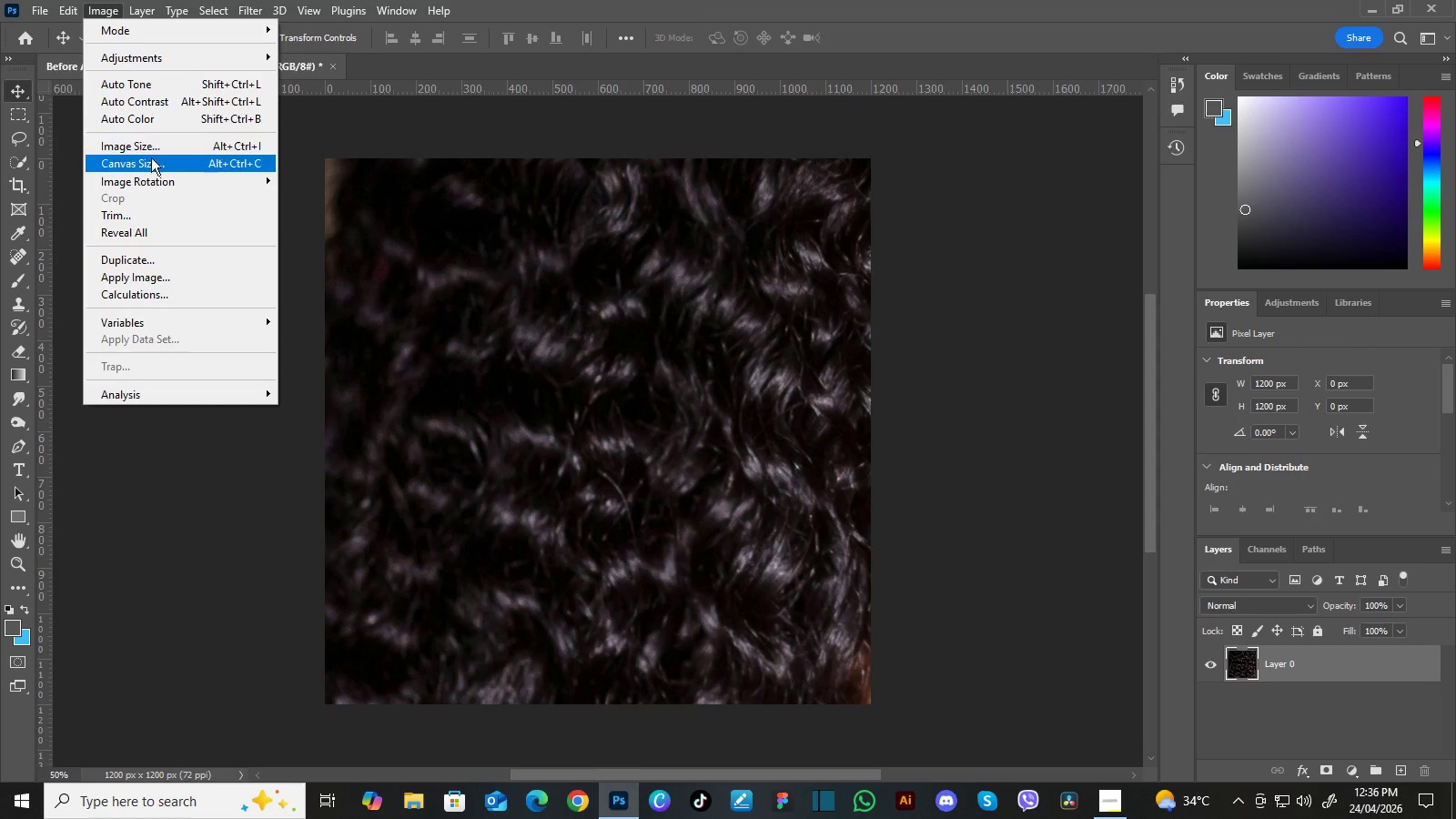 
left_click([151, 158])
 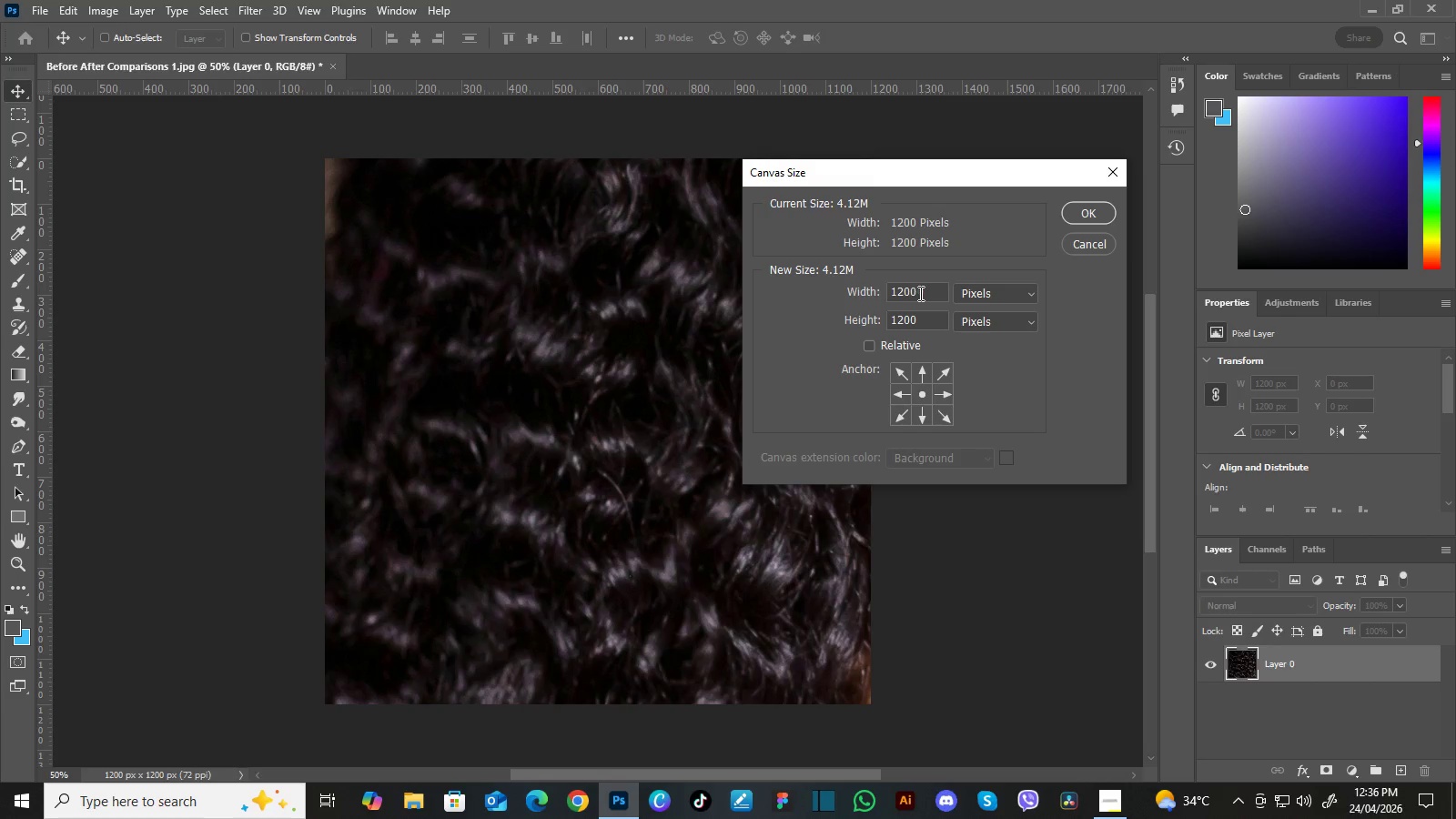 
left_click_drag(start_coordinate=[925, 294], to_coordinate=[819, 282])
 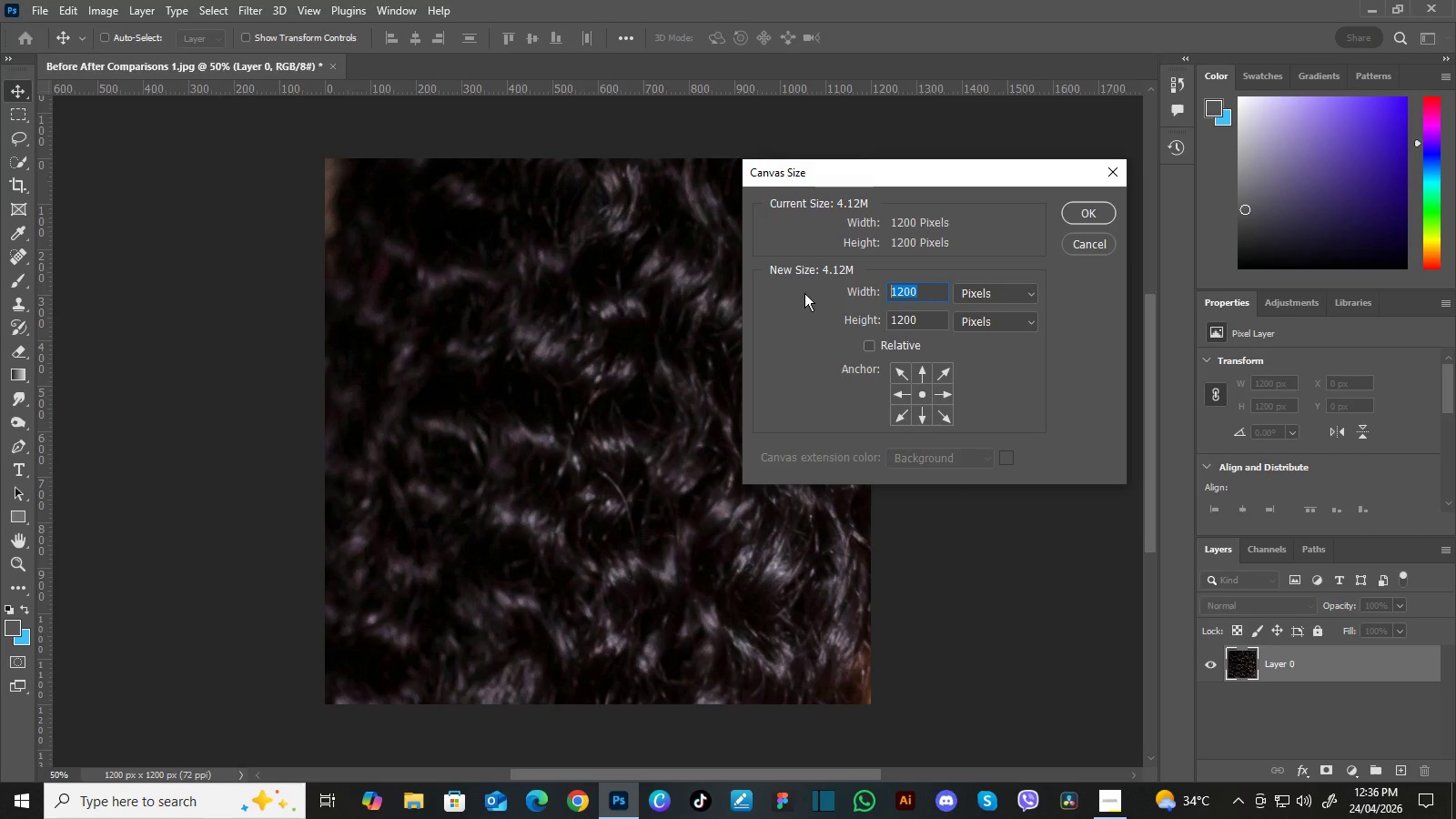 
key(Numpad2)
 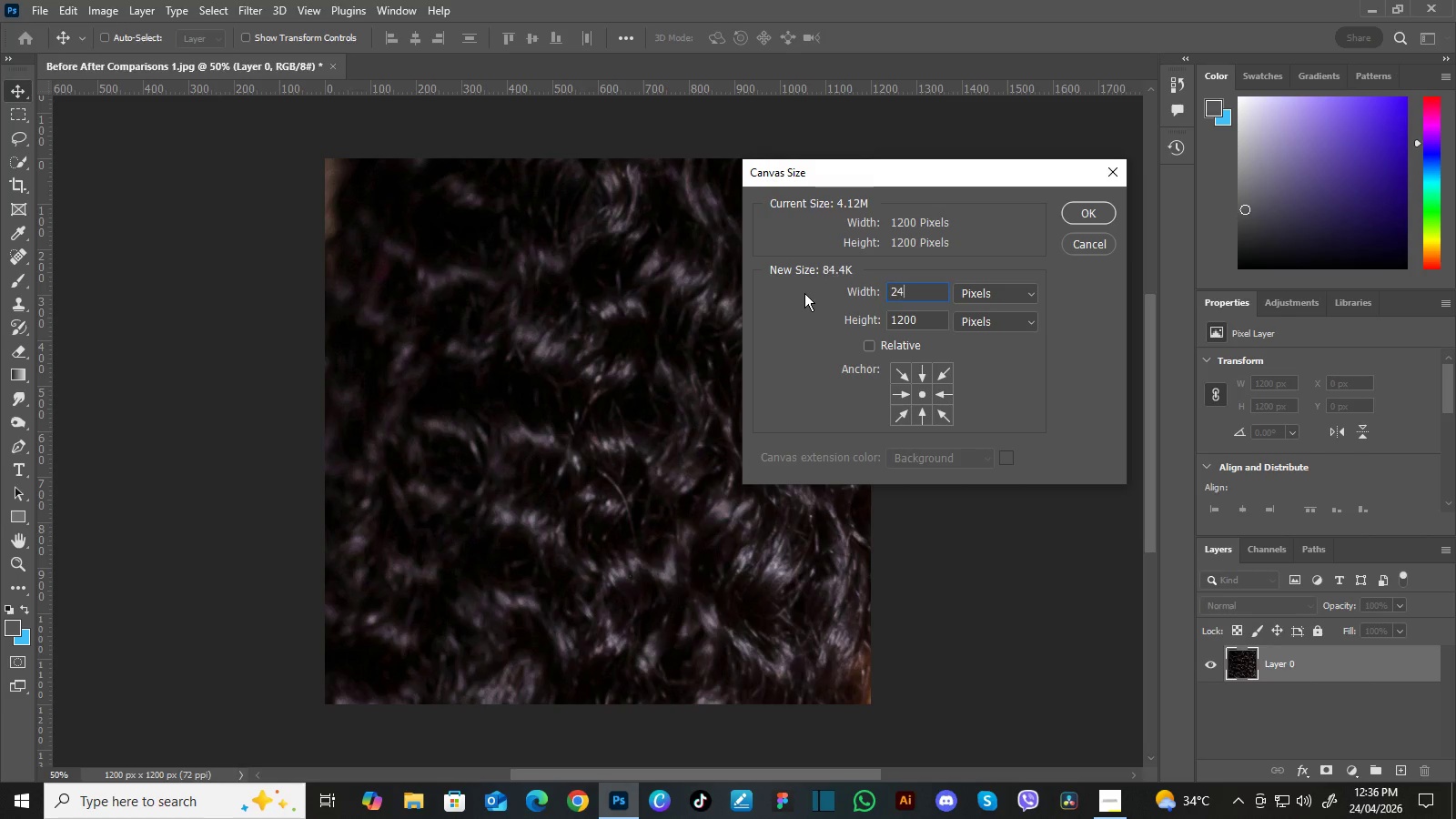 
key(Numpad4)
 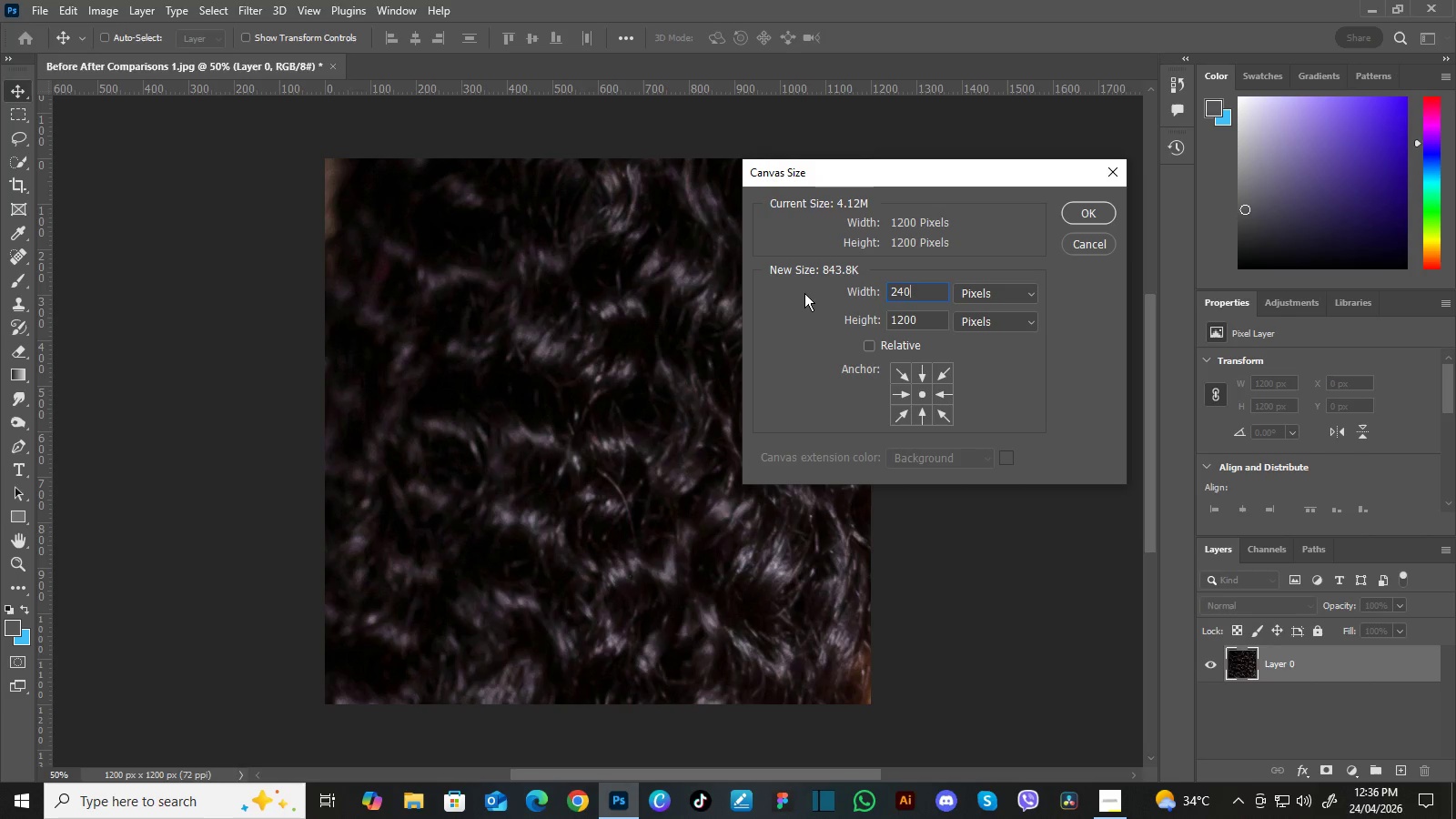 
key(Numpad0)
 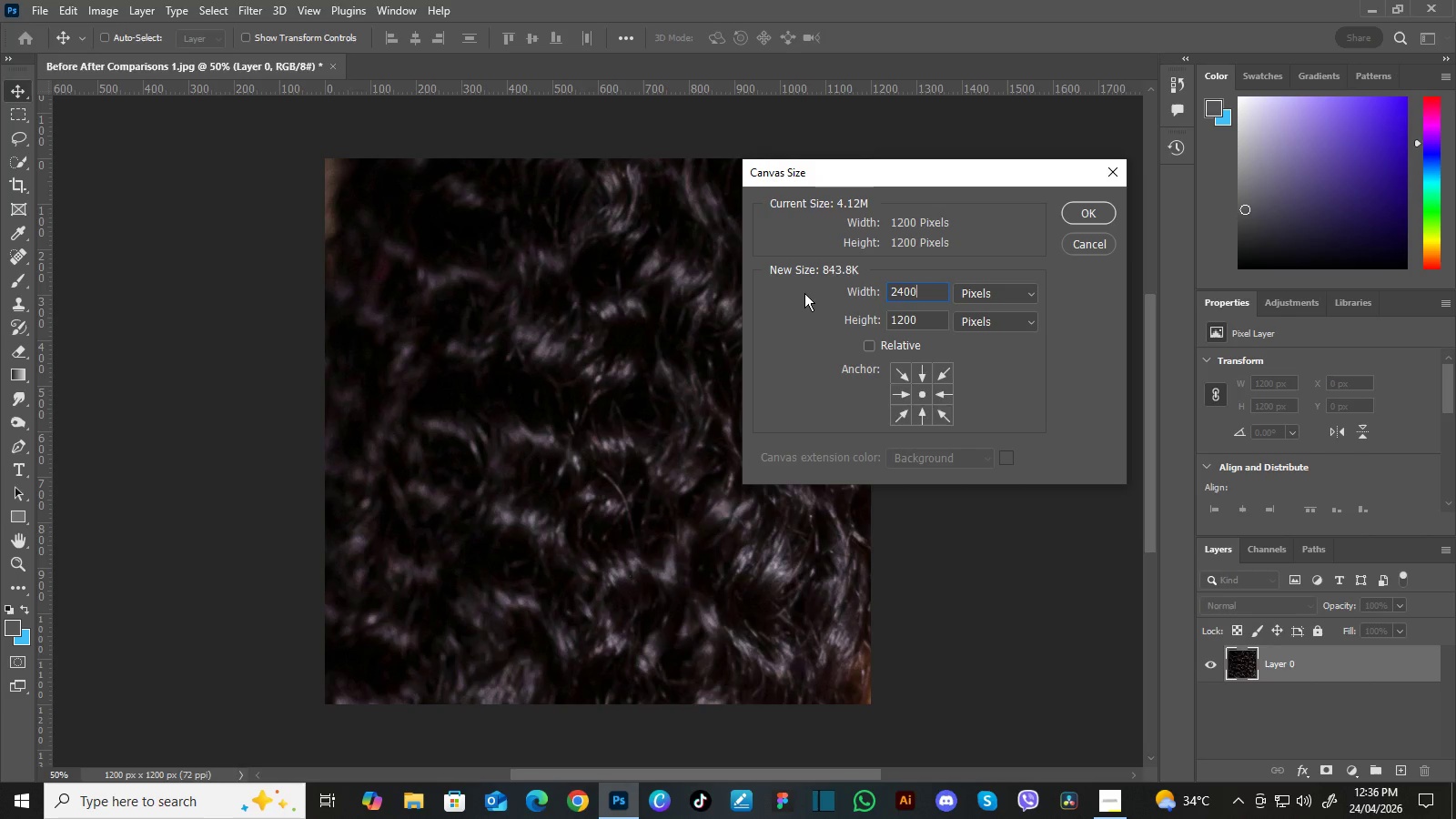 
key(Numpad0)
 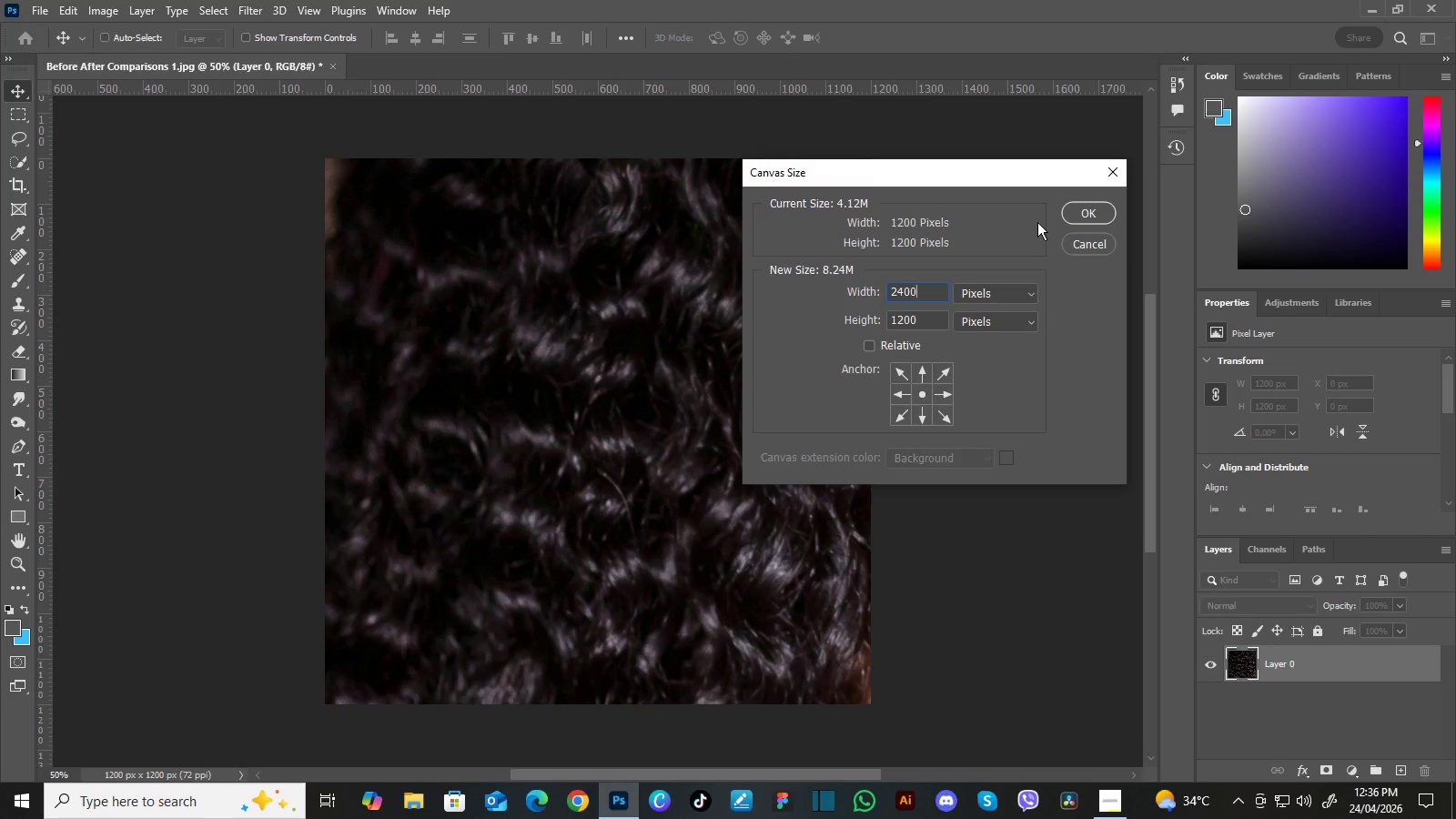 
left_click([1073, 215])
 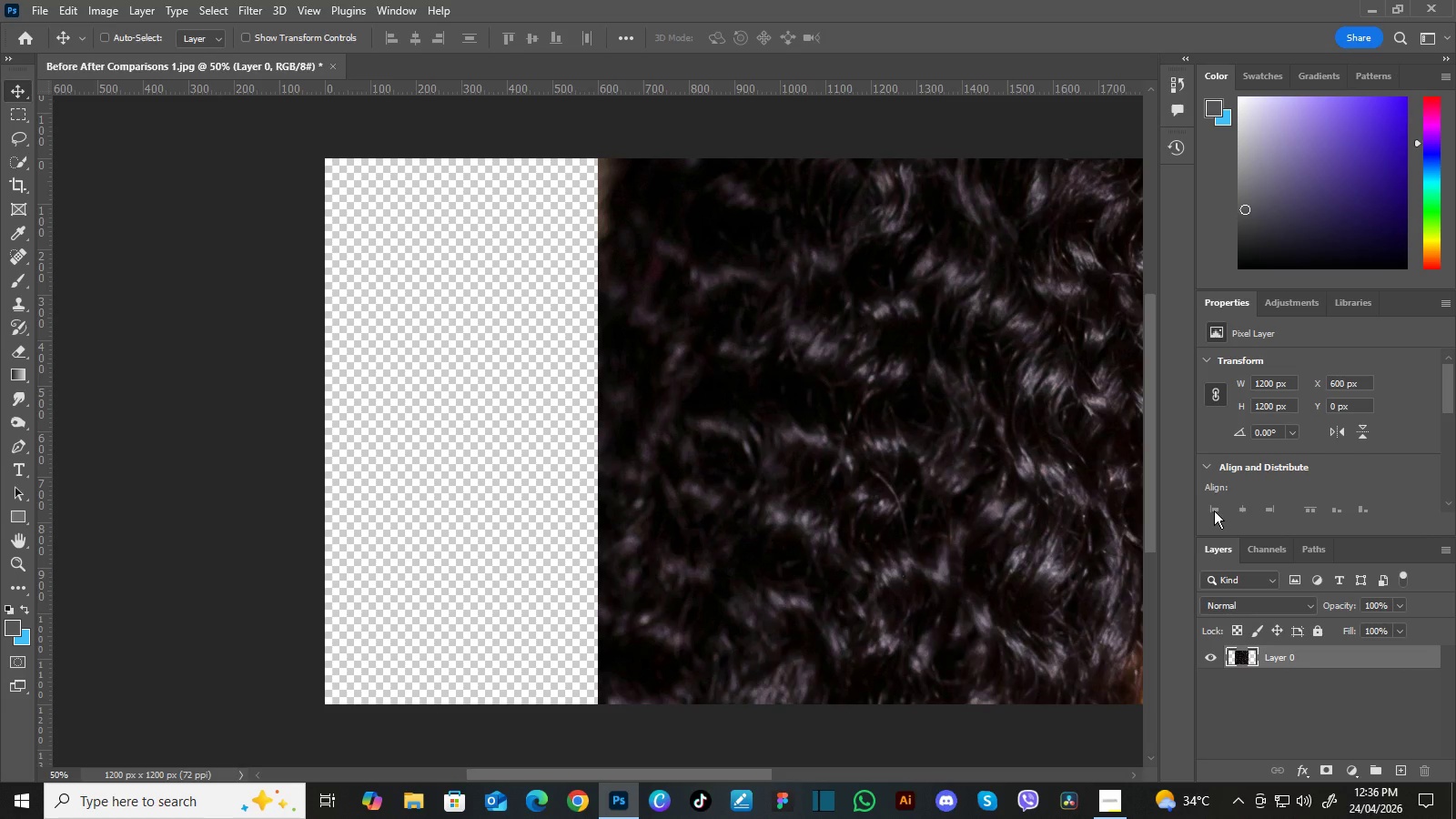 
left_click_drag(start_coordinate=[1451, 405], to_coordinate=[1449, 430])
 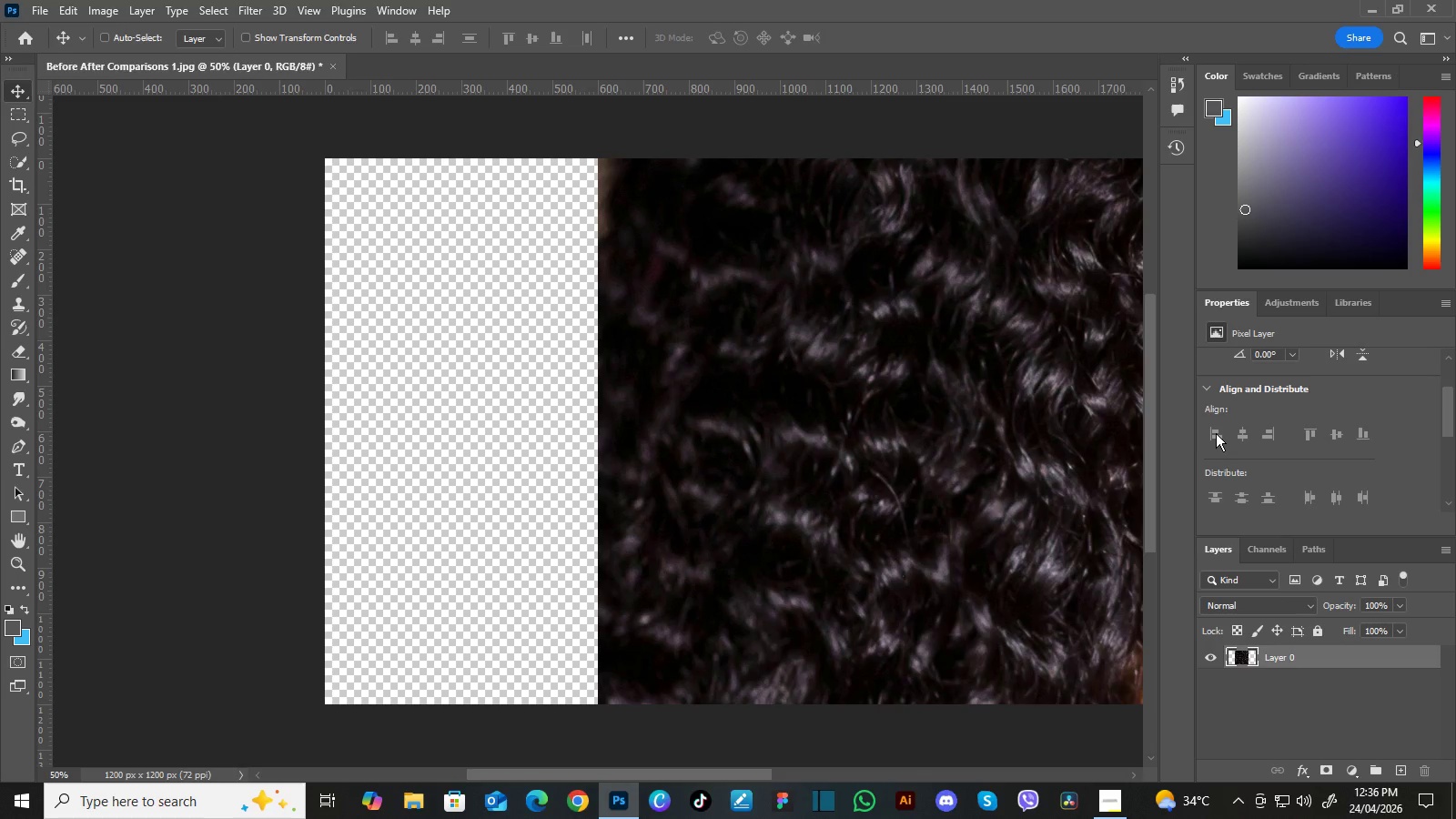 
double_click([1216, 433])
 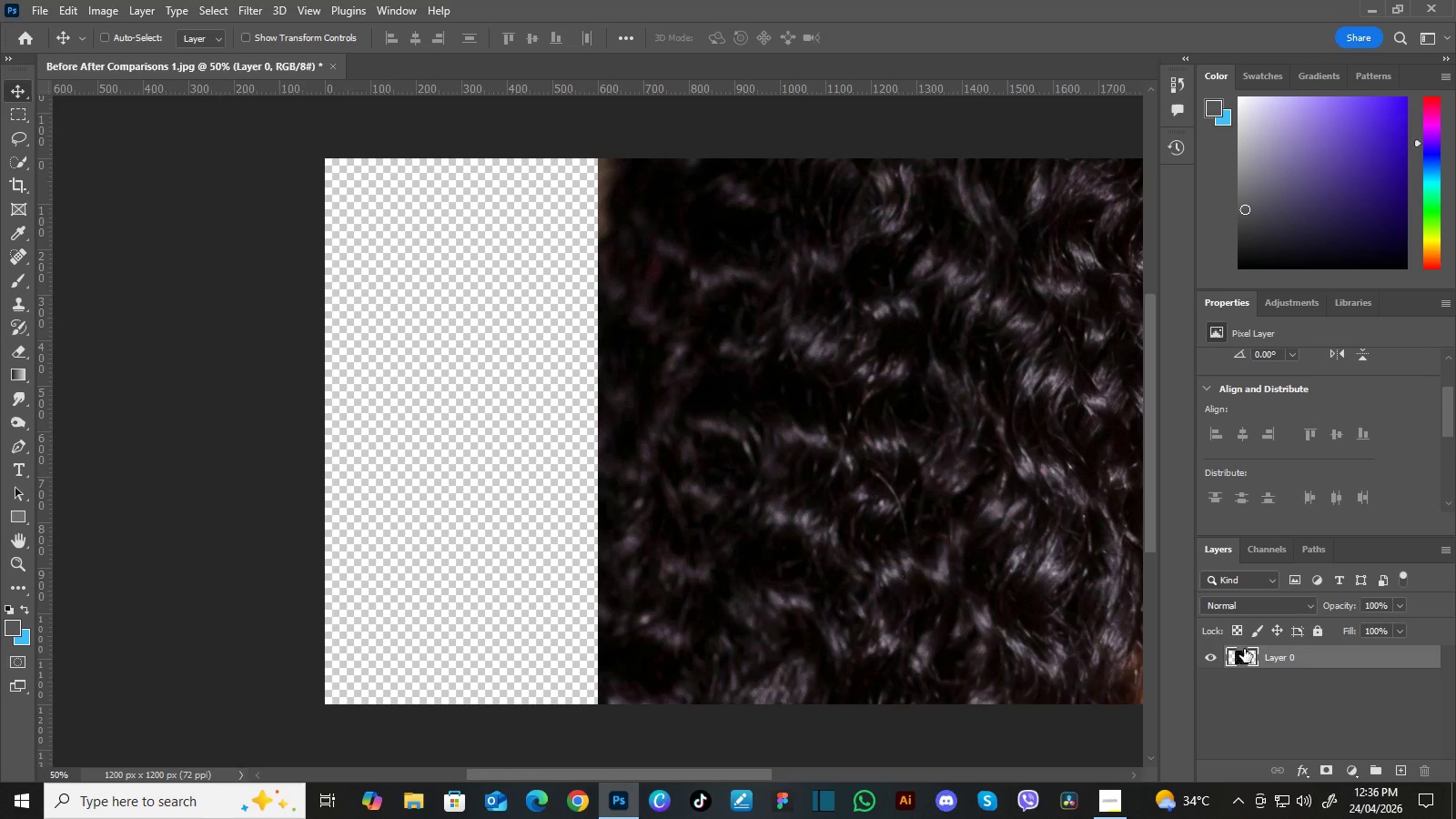 
left_click([1241, 653])
 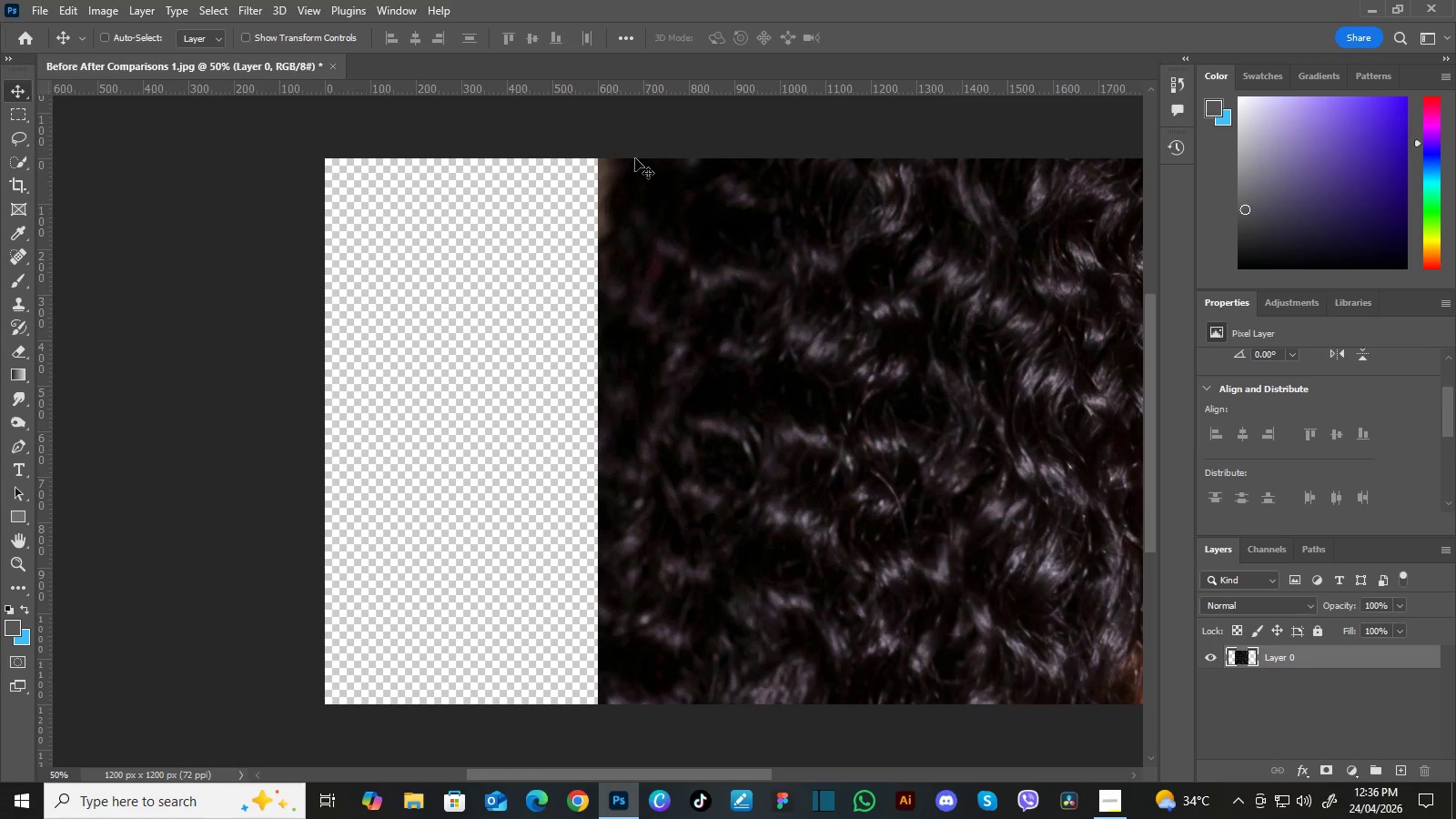 
left_click([626, 38])
 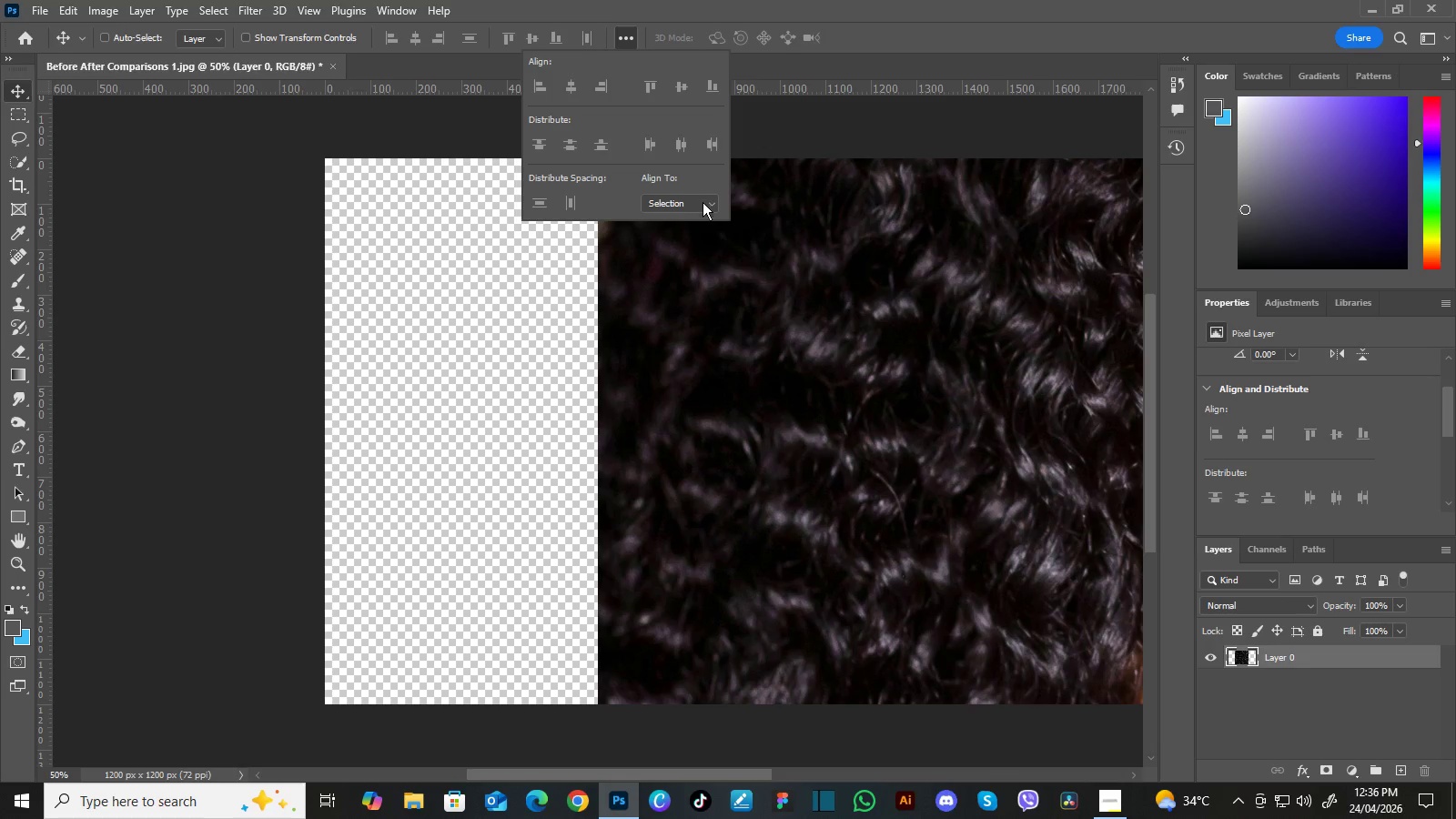 
left_click([710, 203])
 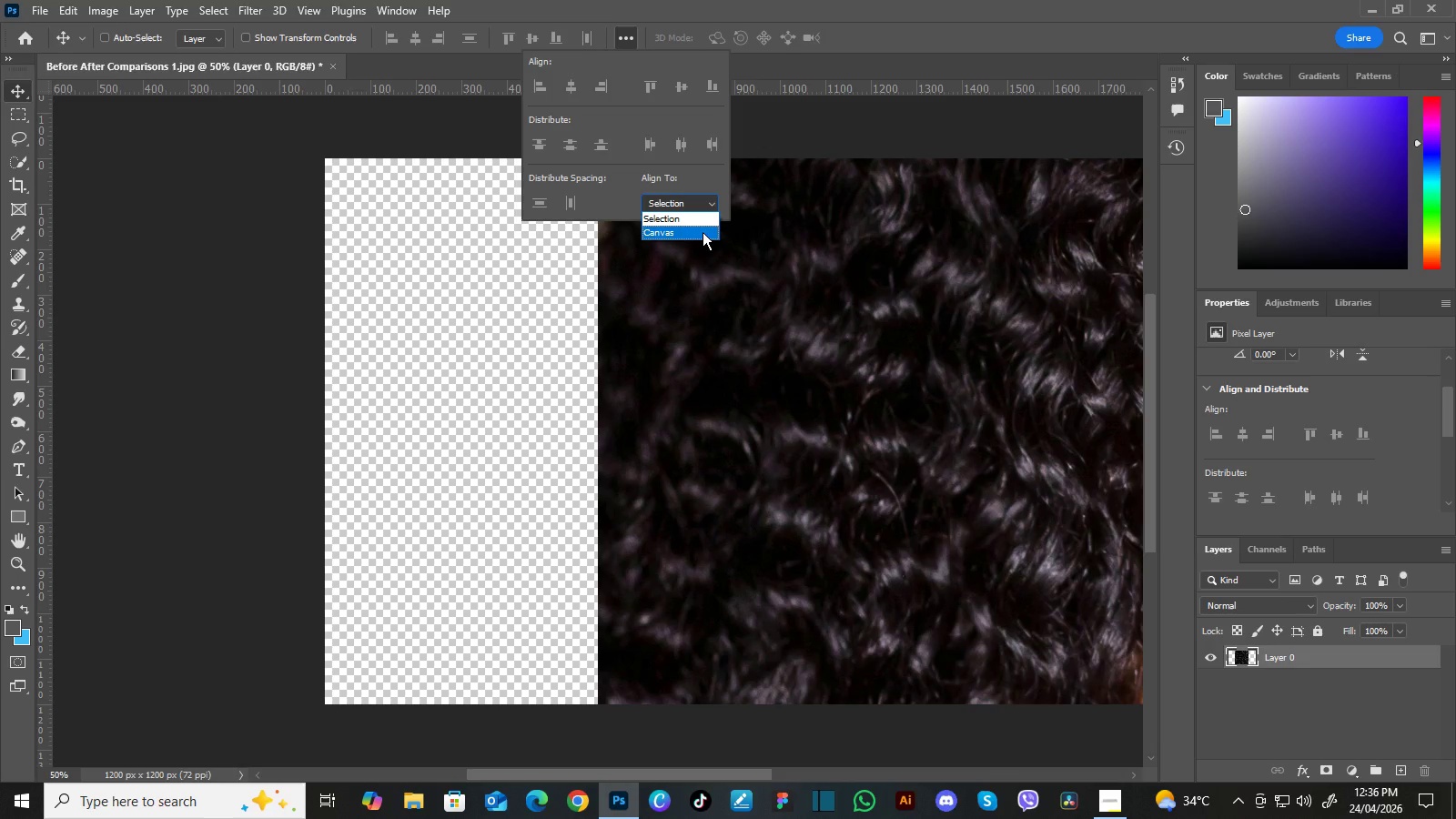 
left_click([703, 232])
 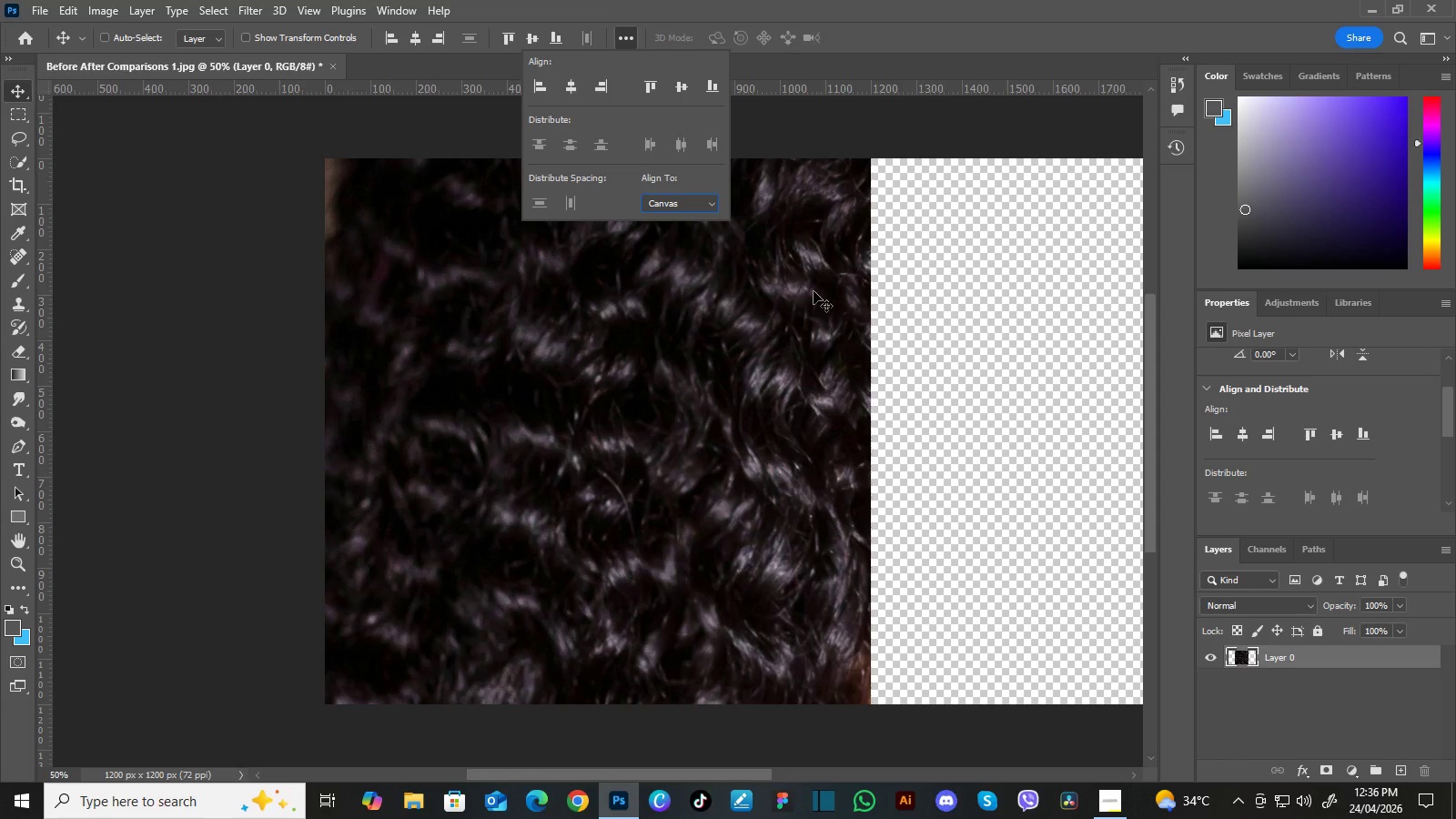 
key(Control+Minus)
 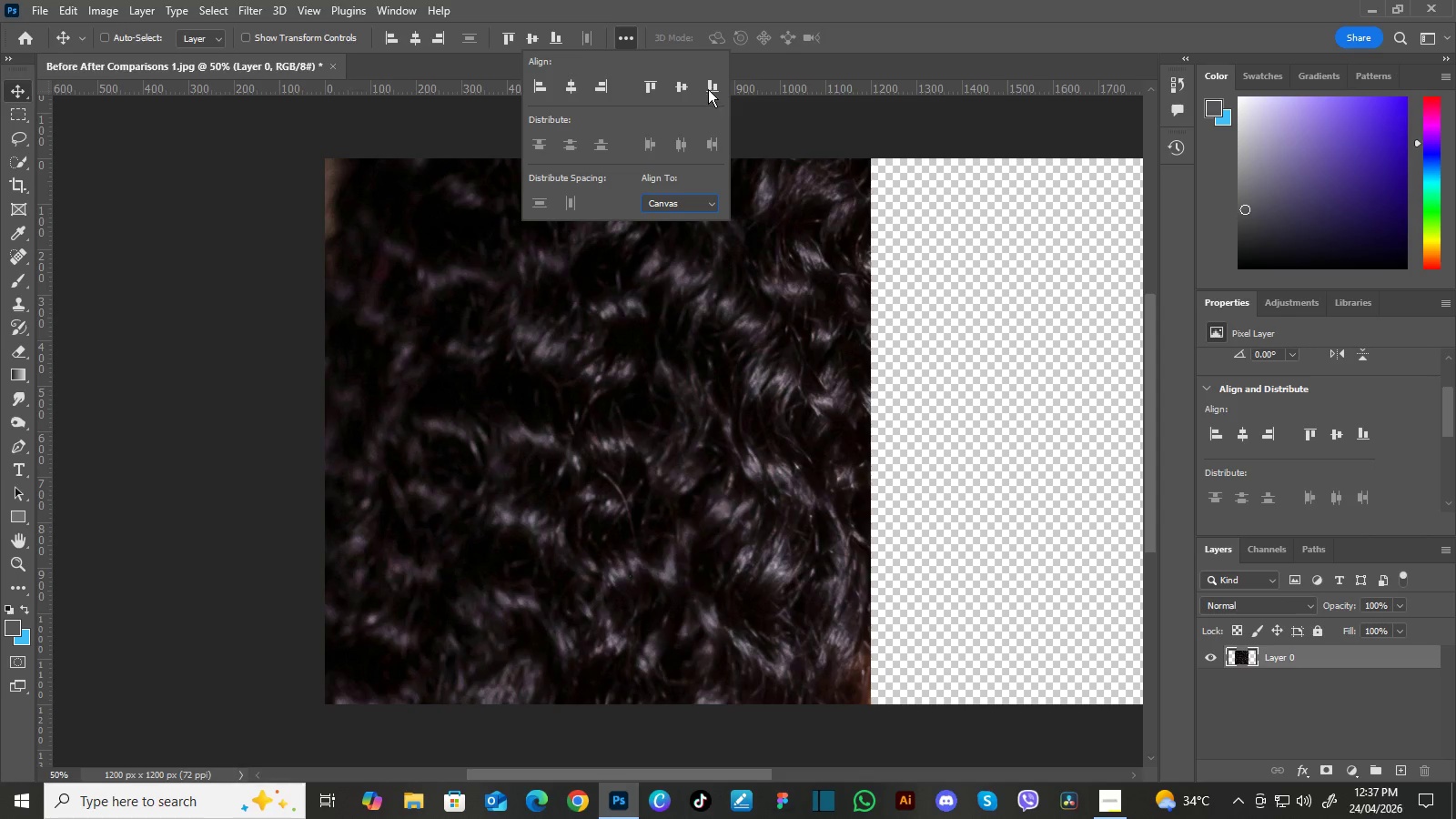 
double_click([712, 86])
 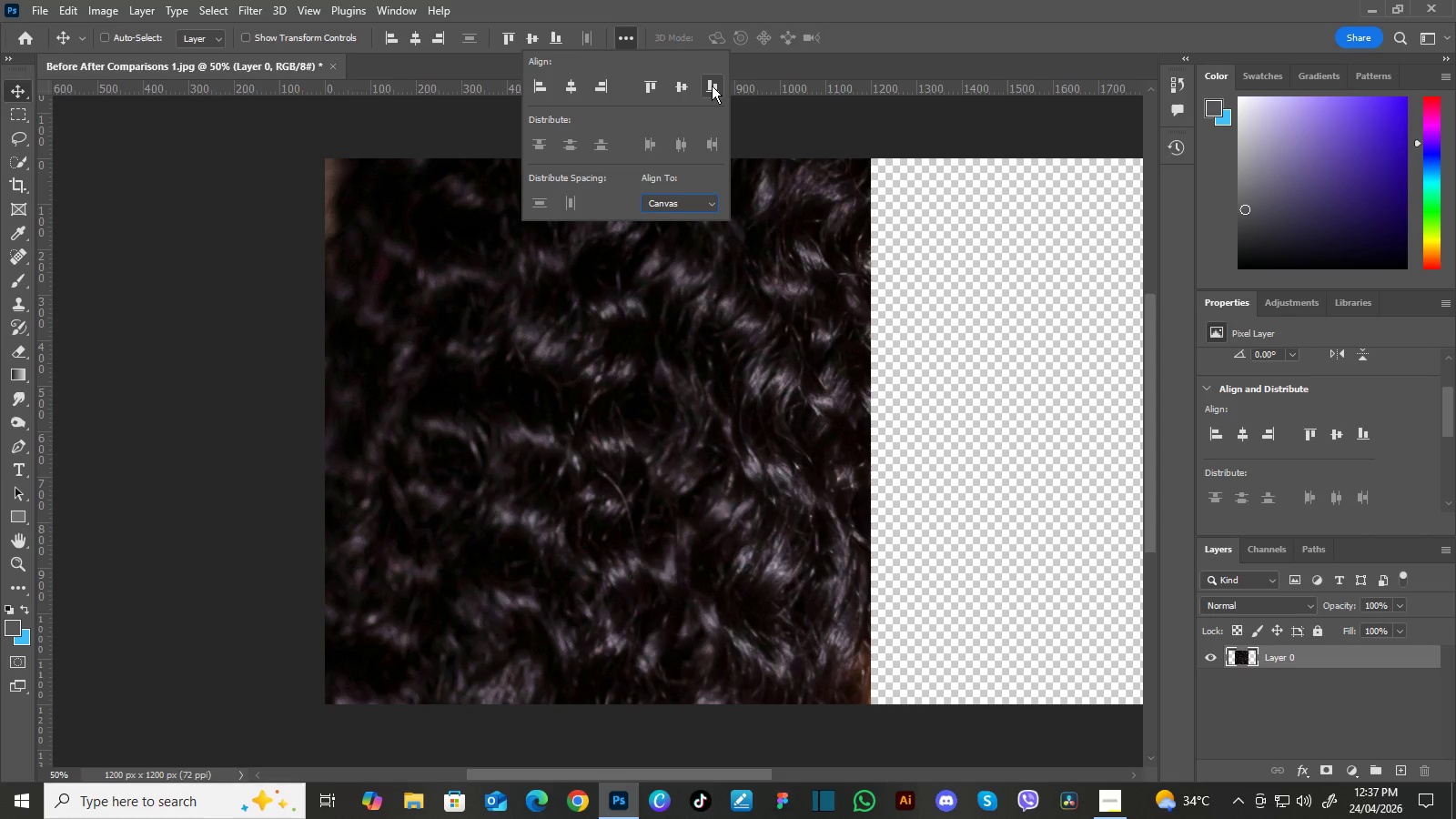 
triple_click([712, 86])
 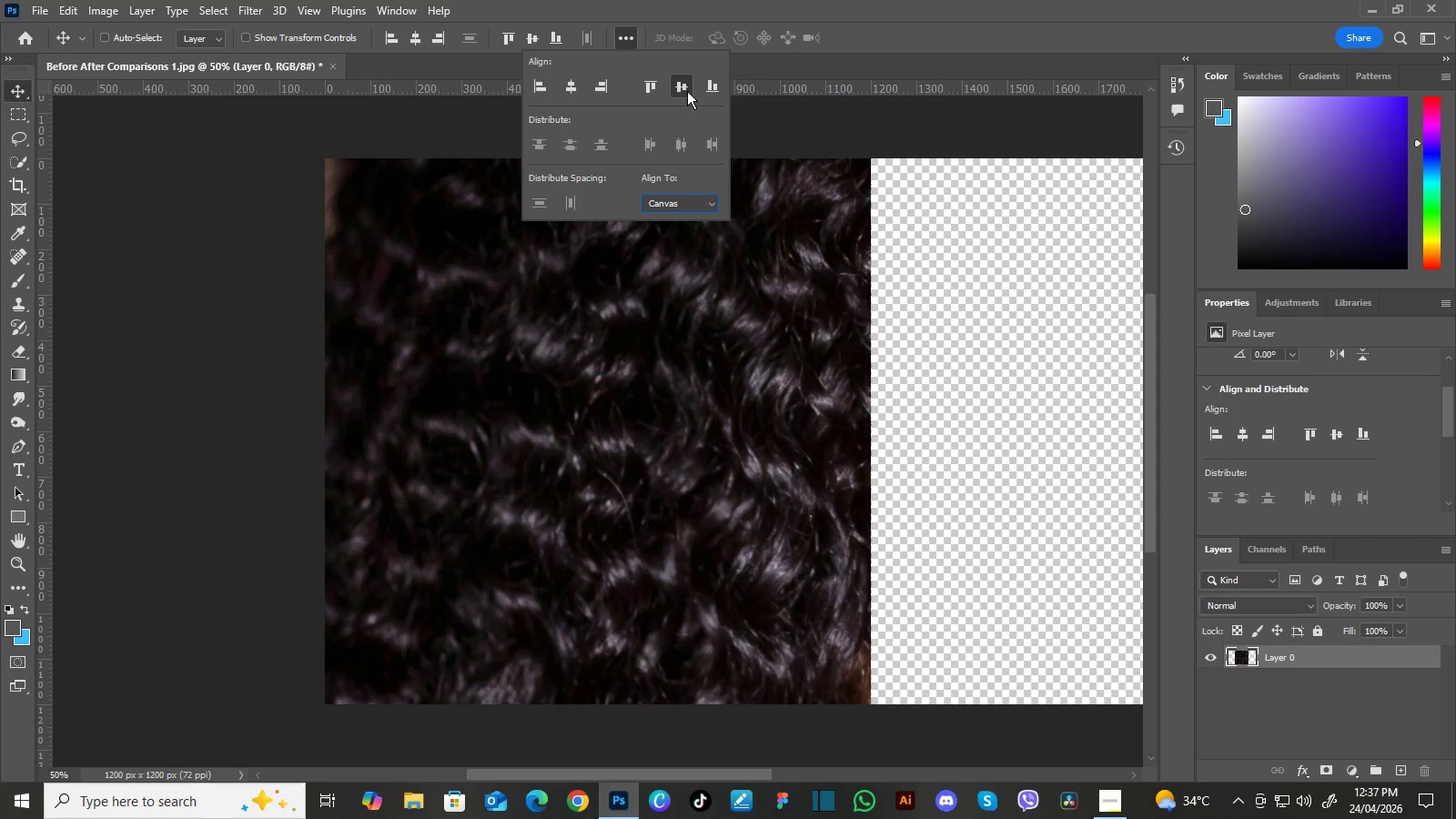 
double_click([687, 91])
 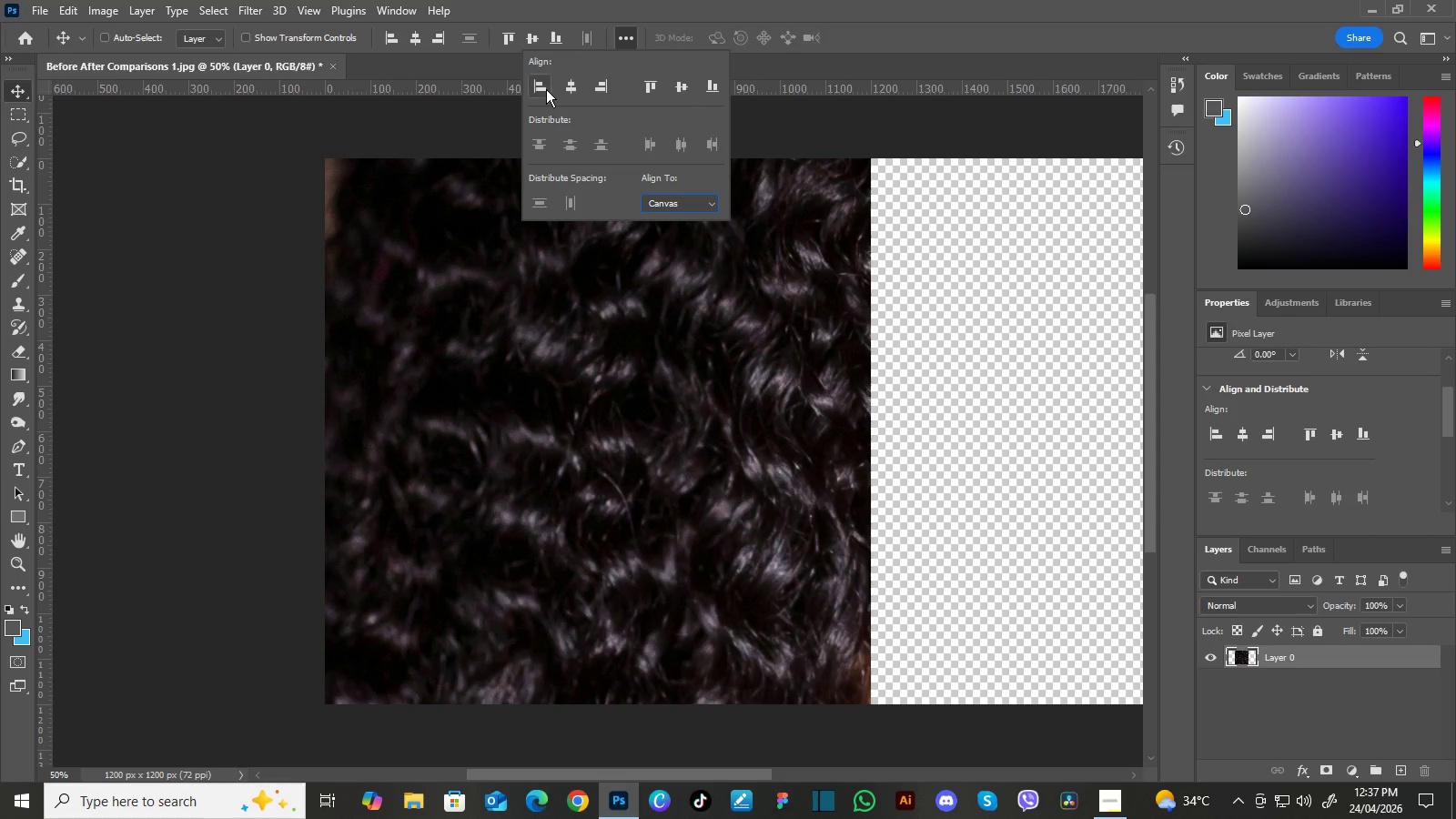 
left_click([546, 89])
 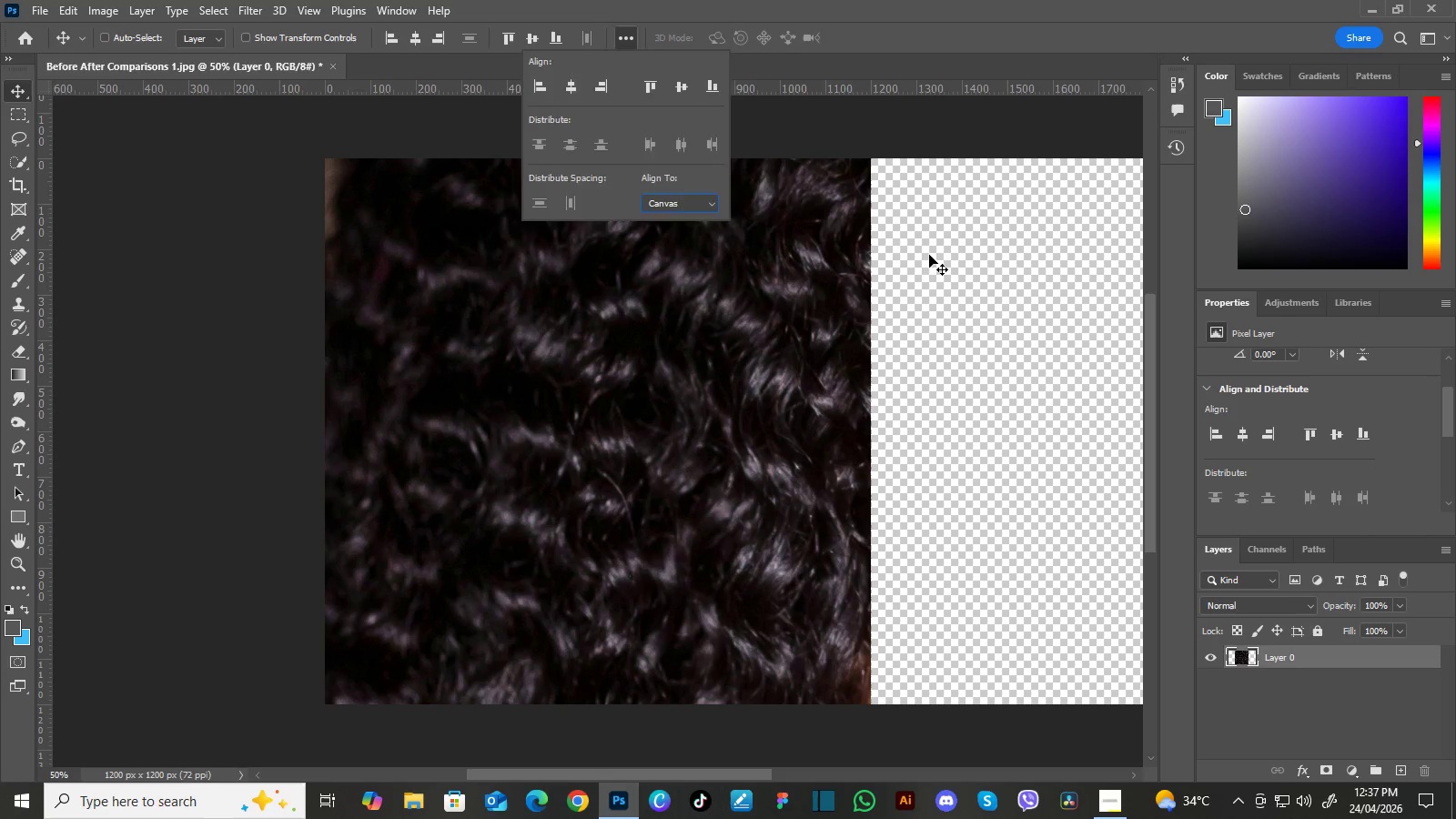 
left_click([929, 255])
 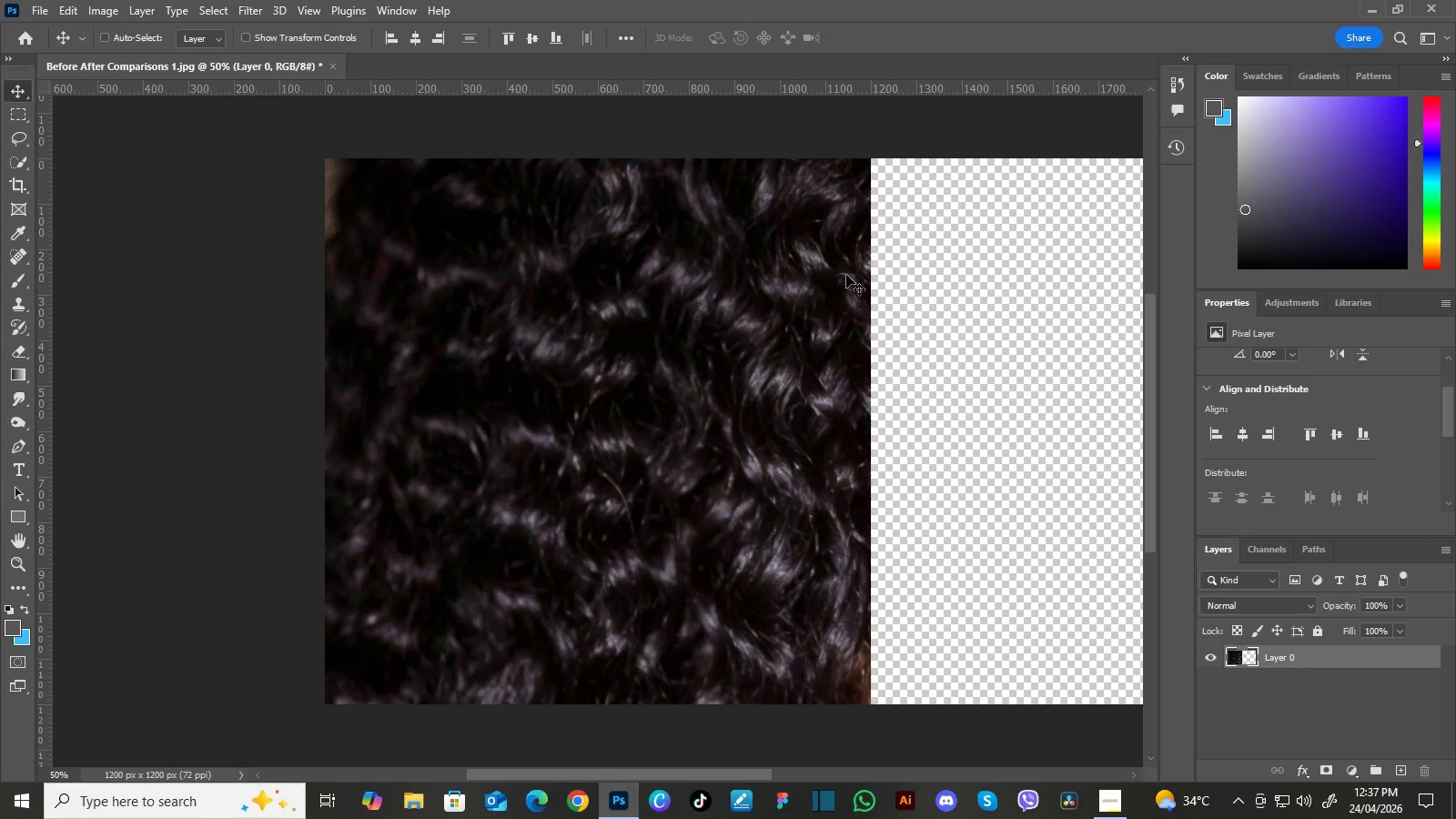 
hold_key(key=Space, duration=0.69)
 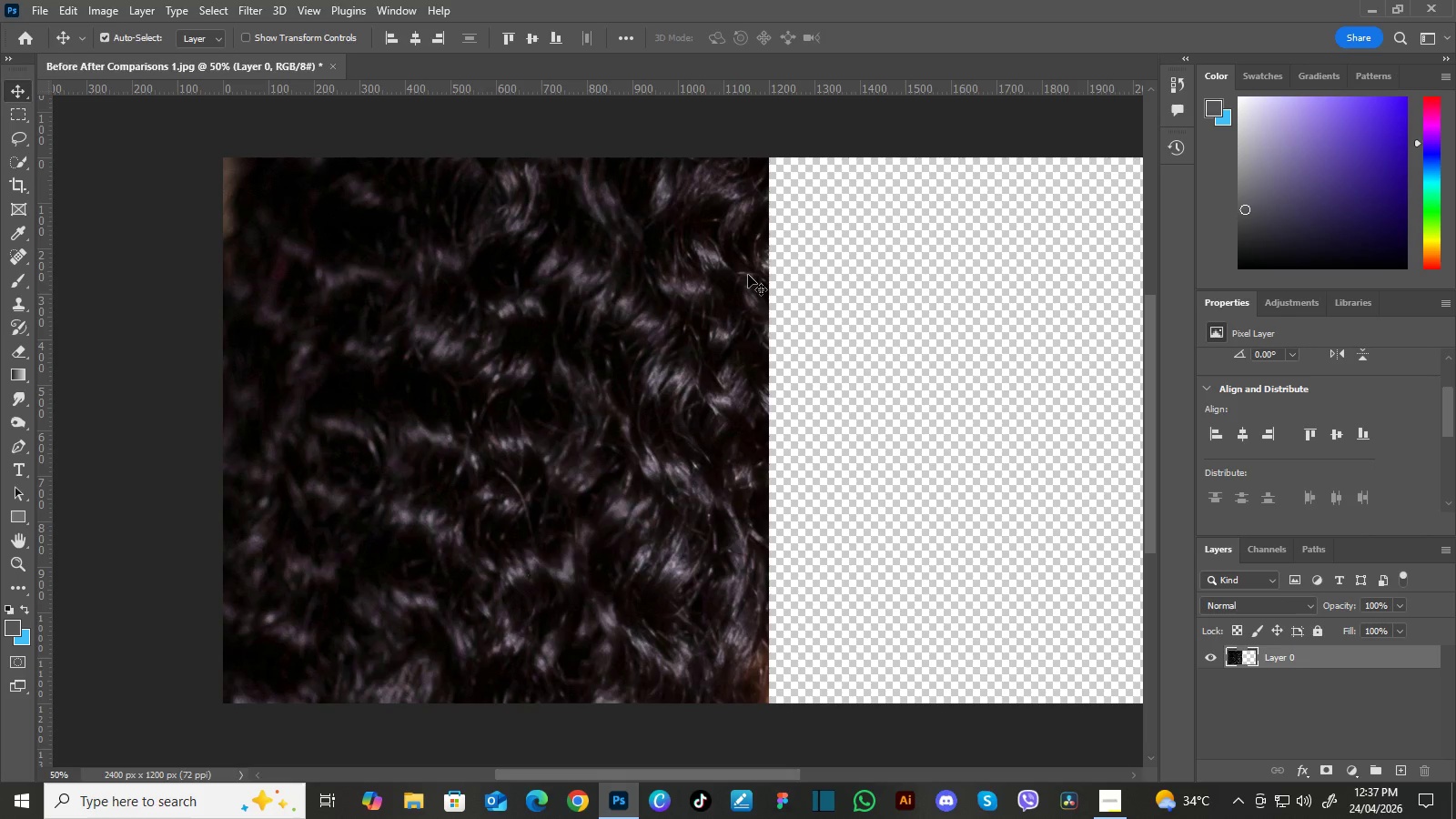 
left_click_drag(start_coordinate=[850, 276], to_coordinate=[748, 275])
 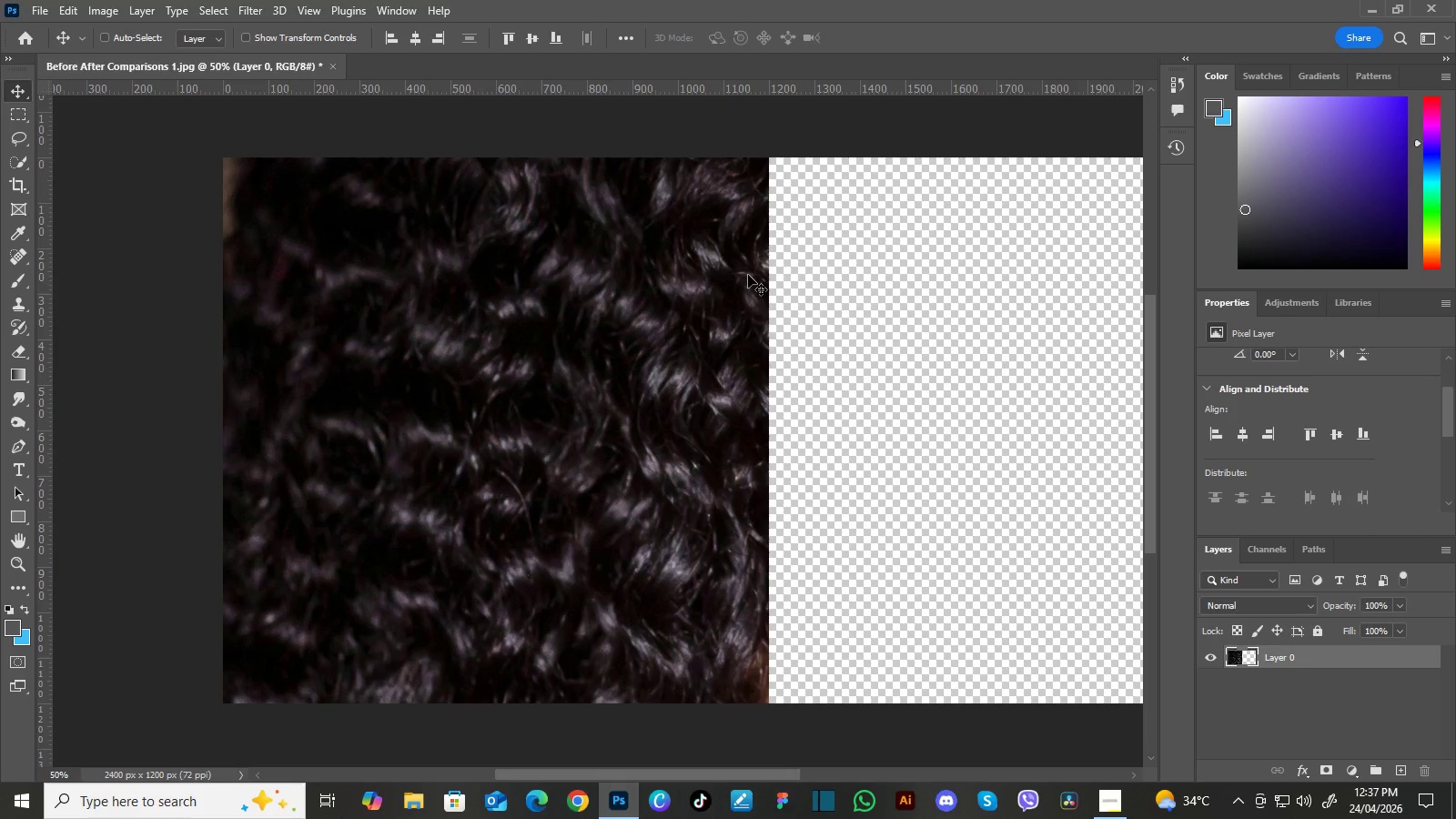 
key(Control+Minus)
 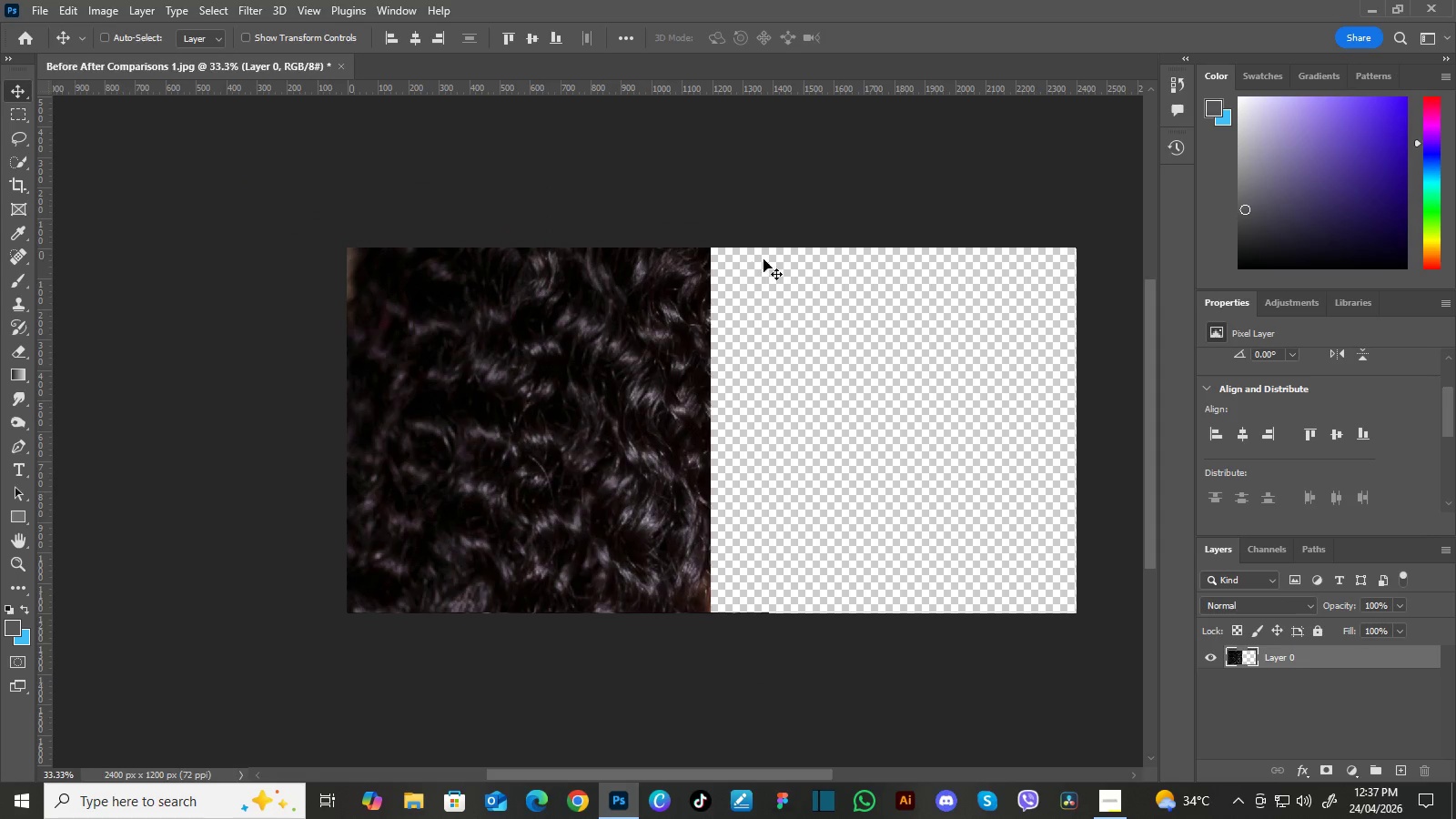 
hold_key(key=Space, duration=0.61)
 